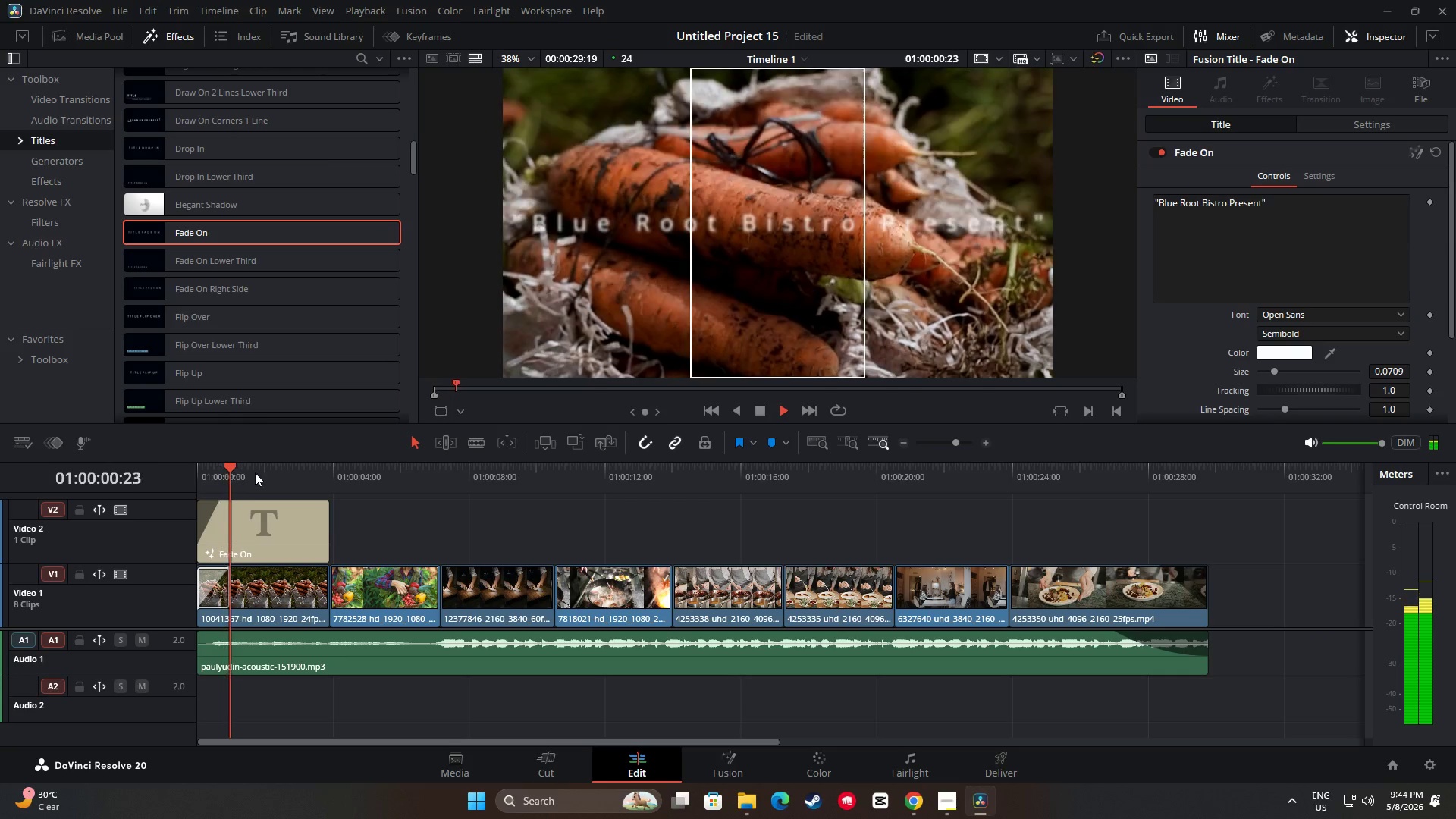 
key(Space)
 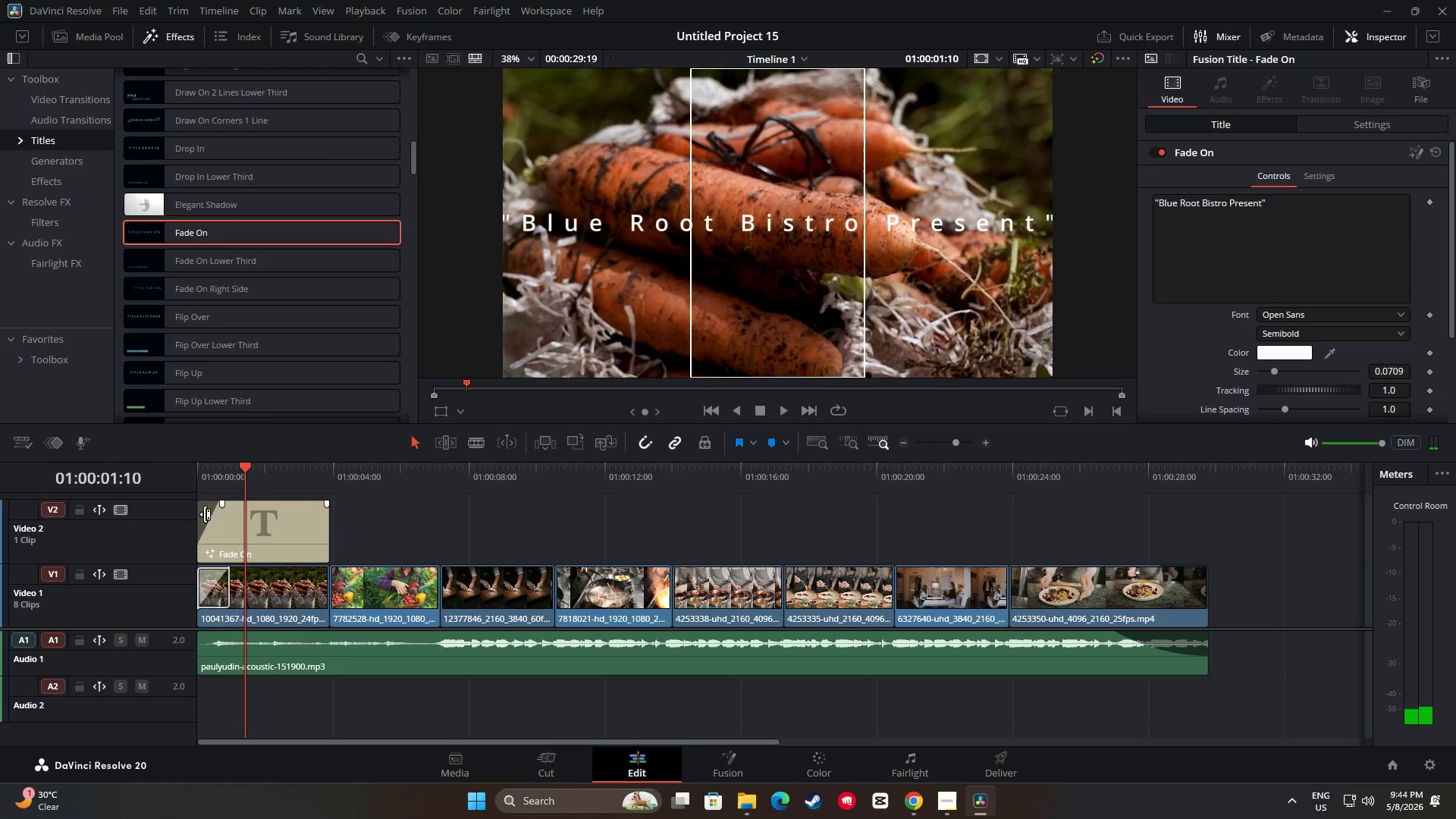 
left_click_drag(start_coordinate=[204, 542], to_coordinate=[218, 542])
 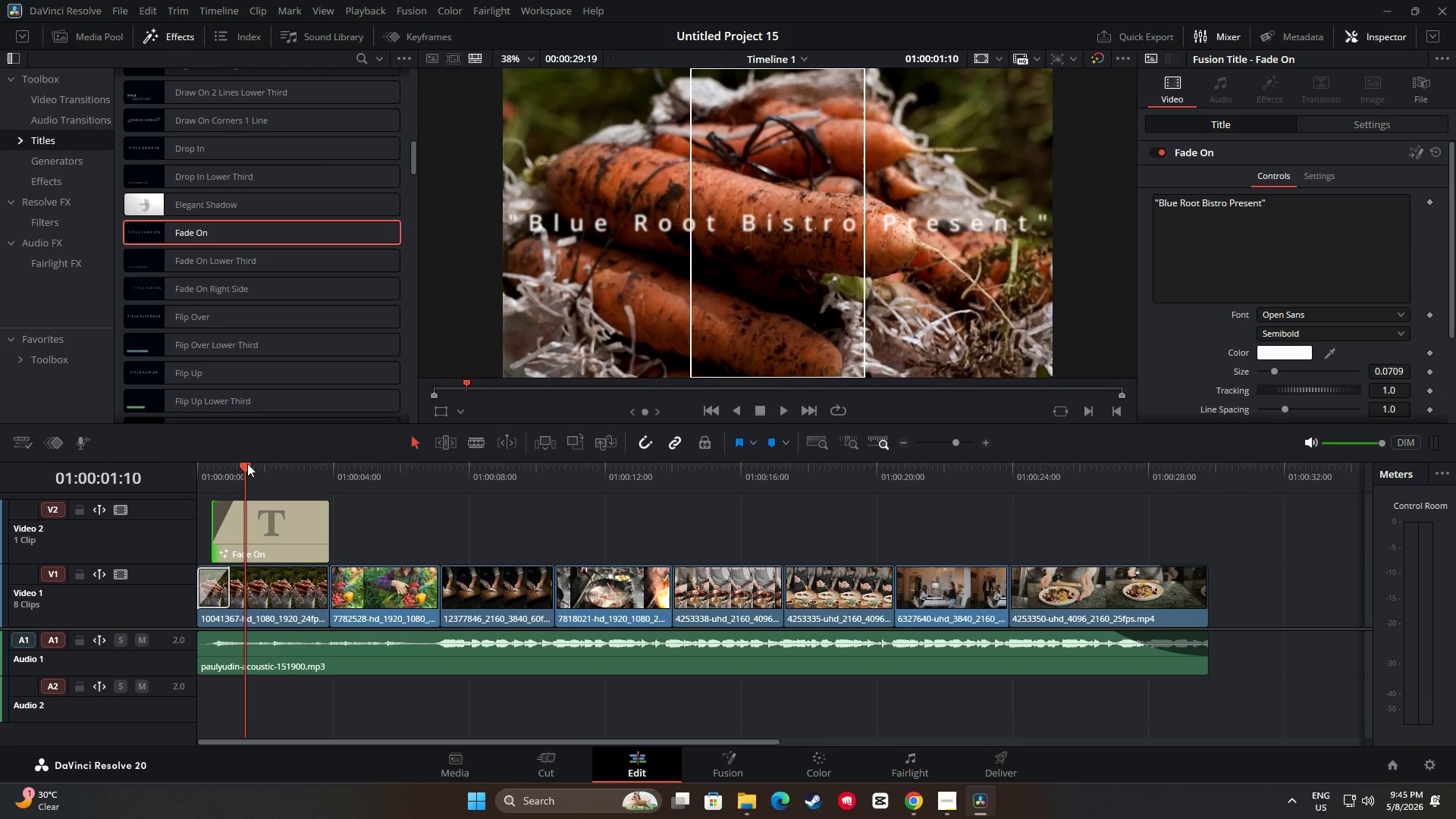 
left_click_drag(start_coordinate=[248, 463], to_coordinate=[185, 463])
 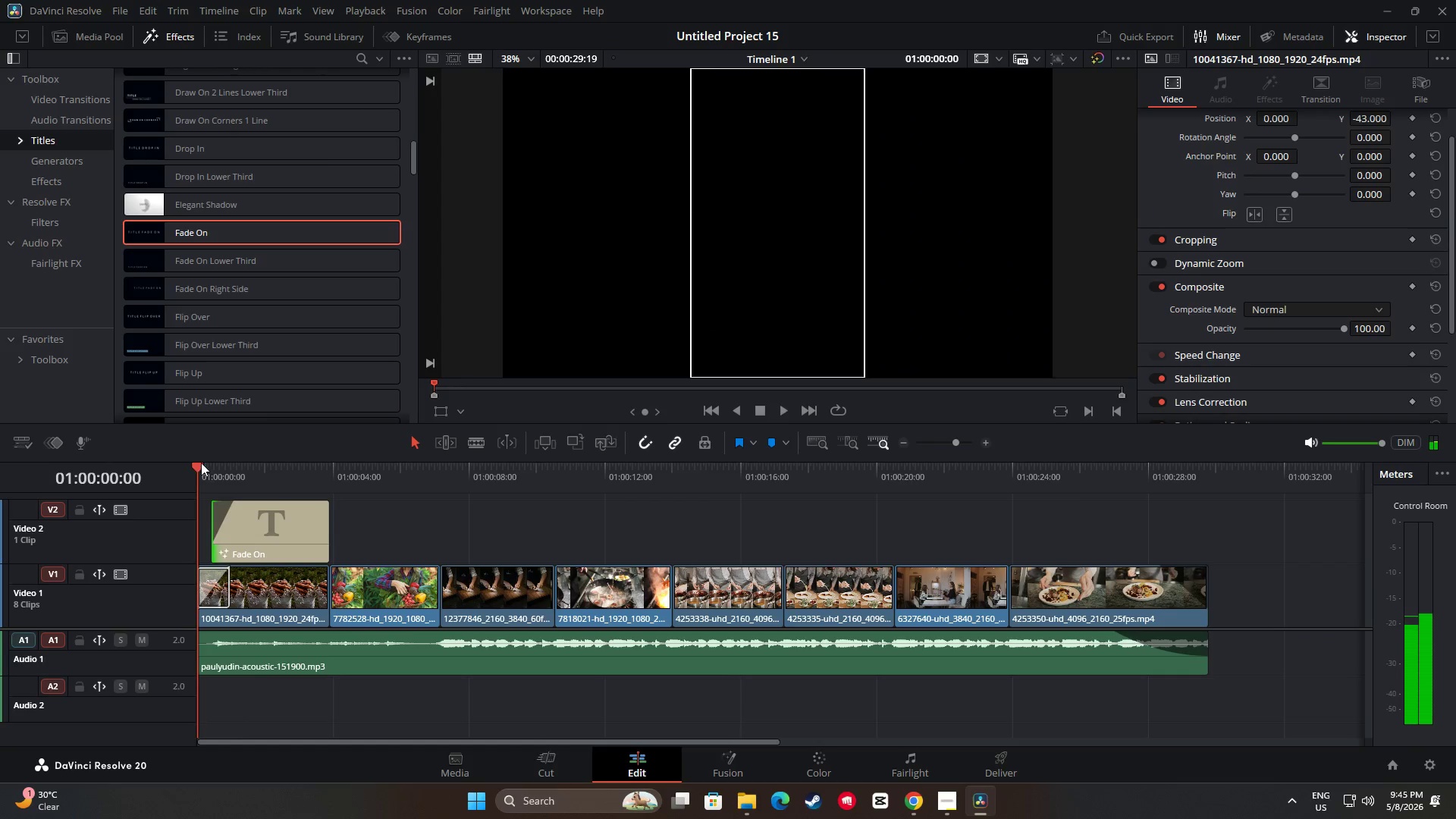 
key(Space)
 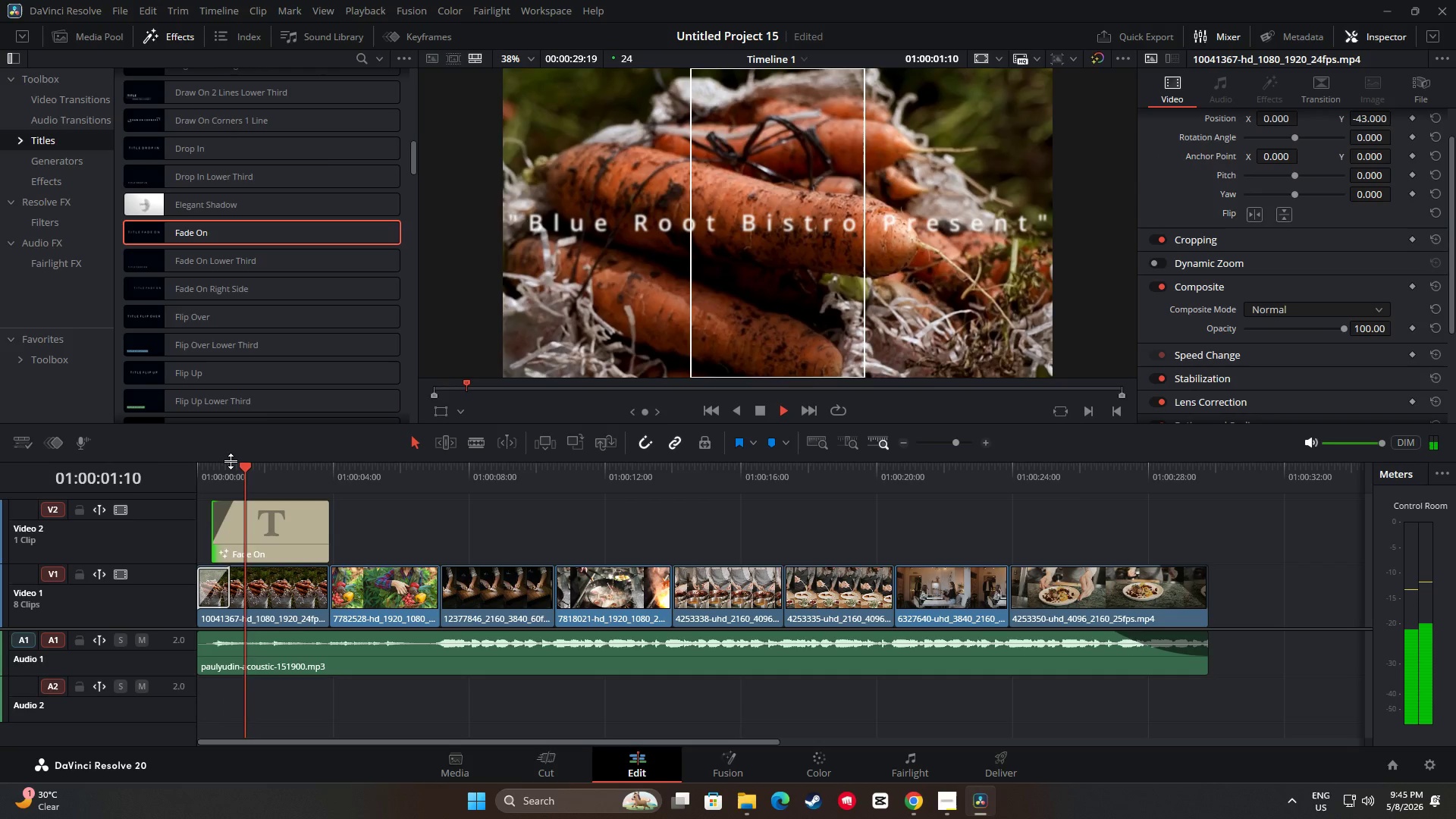 
key(Space)
 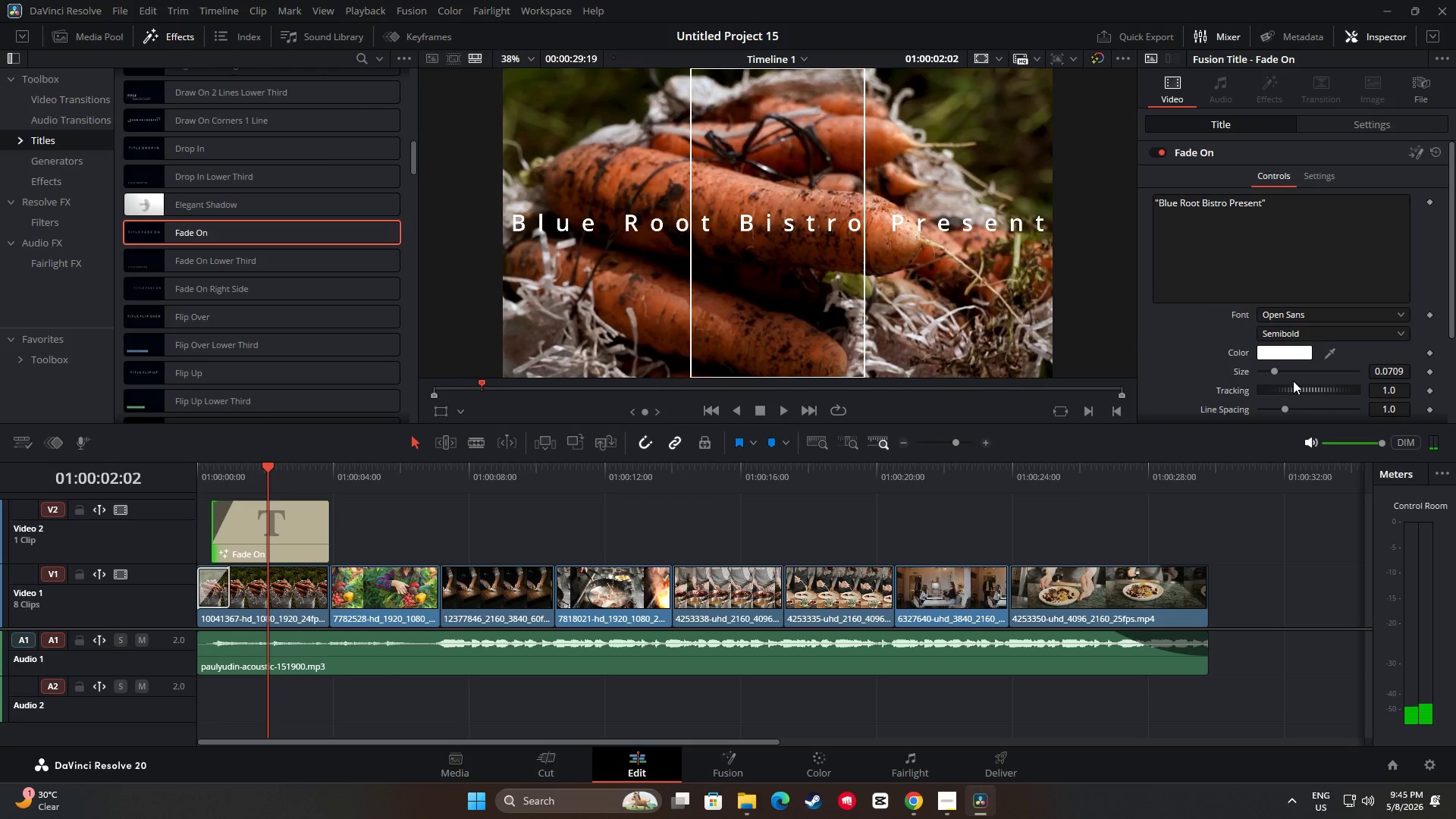 
left_click_drag(start_coordinate=[1279, 372], to_coordinate=[1275, 373])
 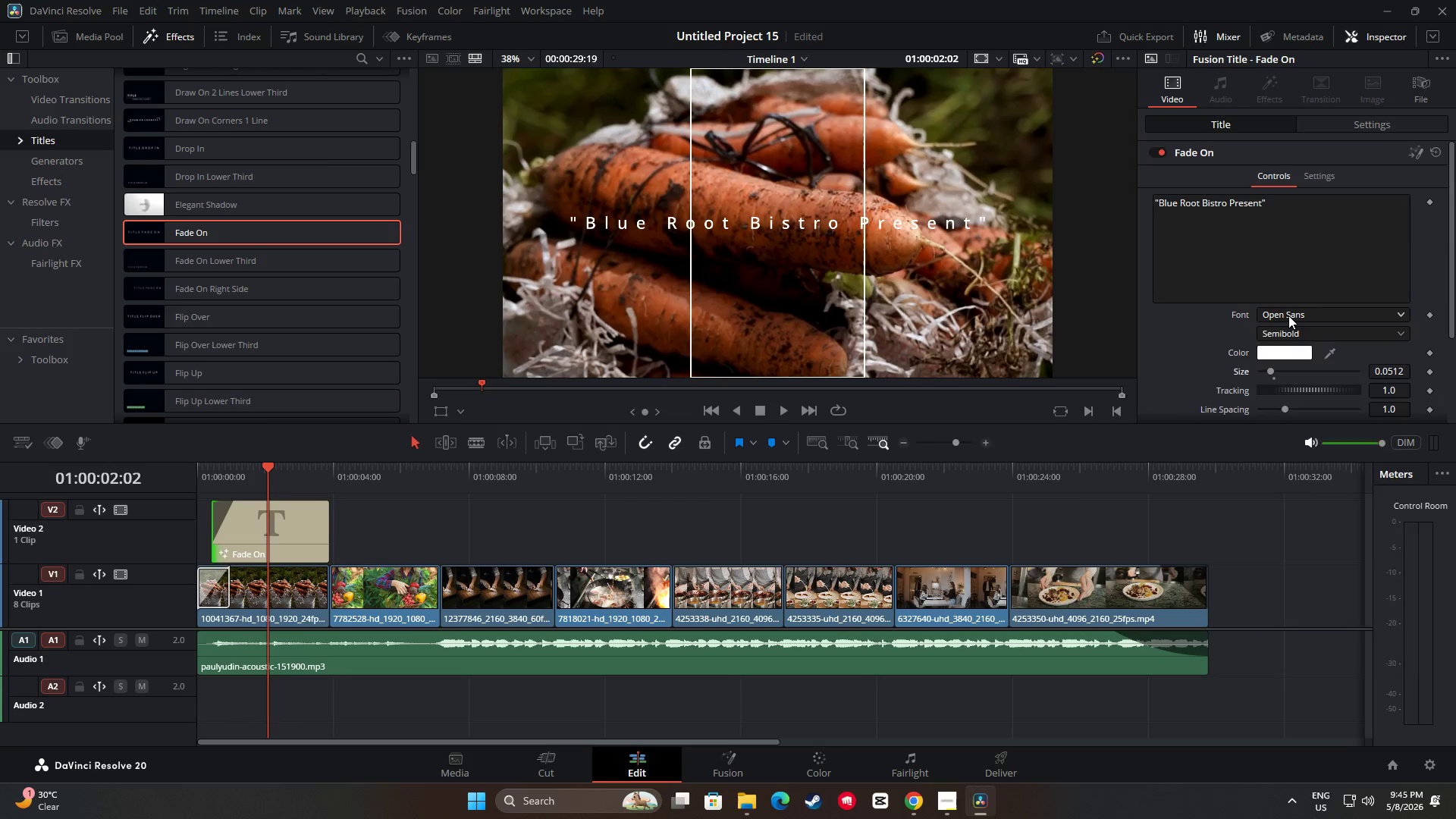 
left_click([1288, 315])
 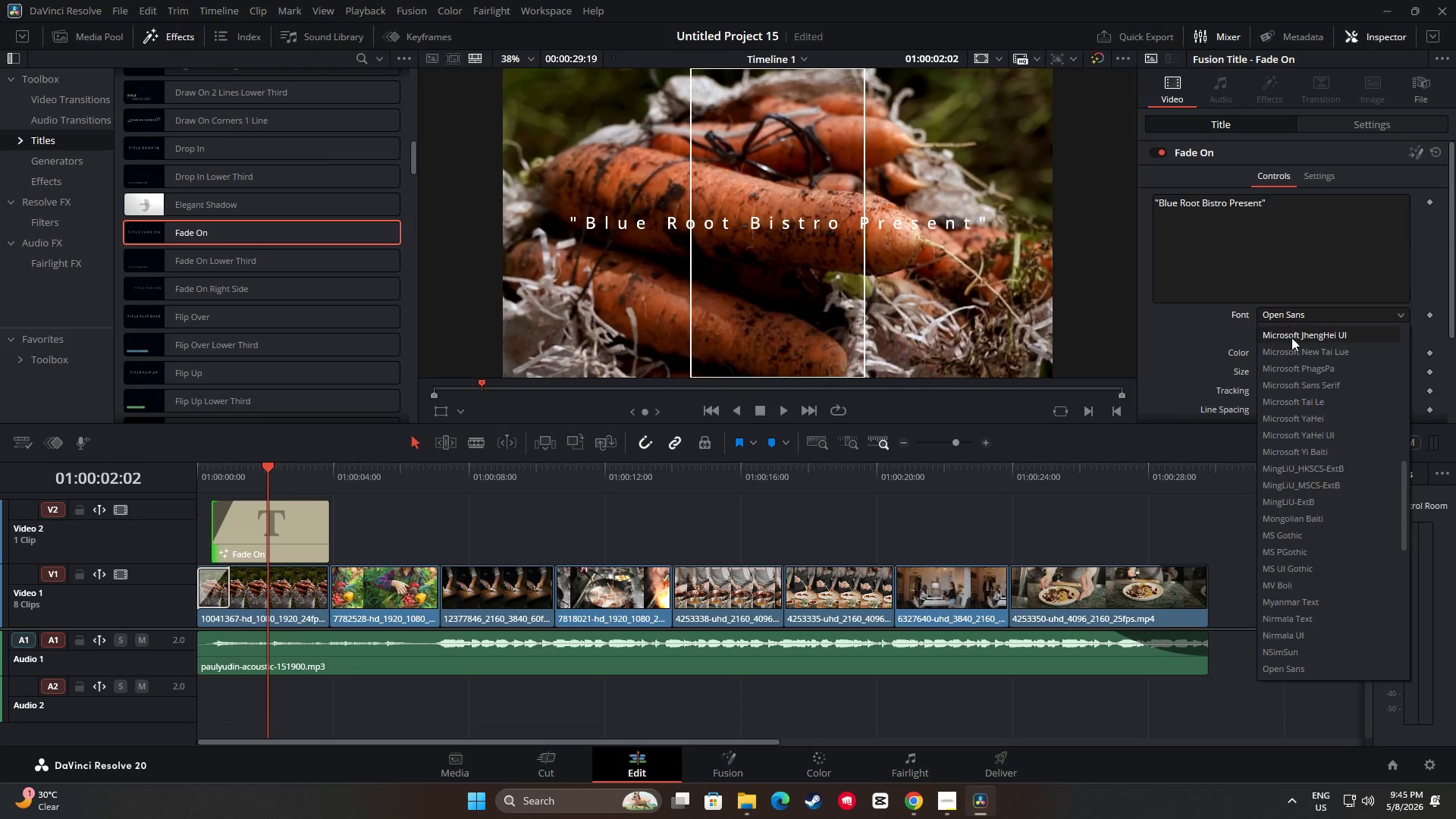 
scroll: coordinate [1295, 351], scroll_direction: down, amount: 7.0
 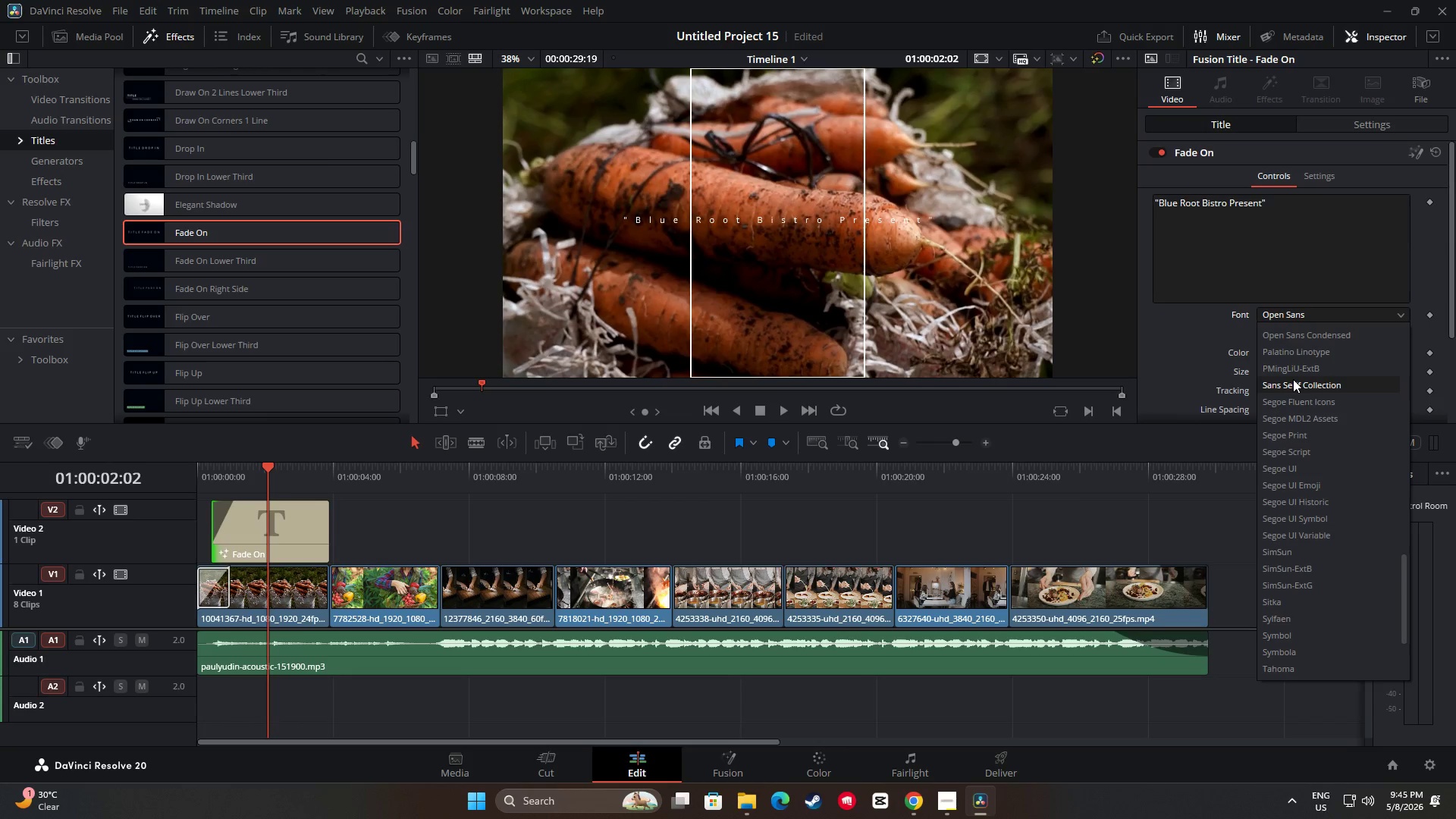 
left_click([1293, 379])
 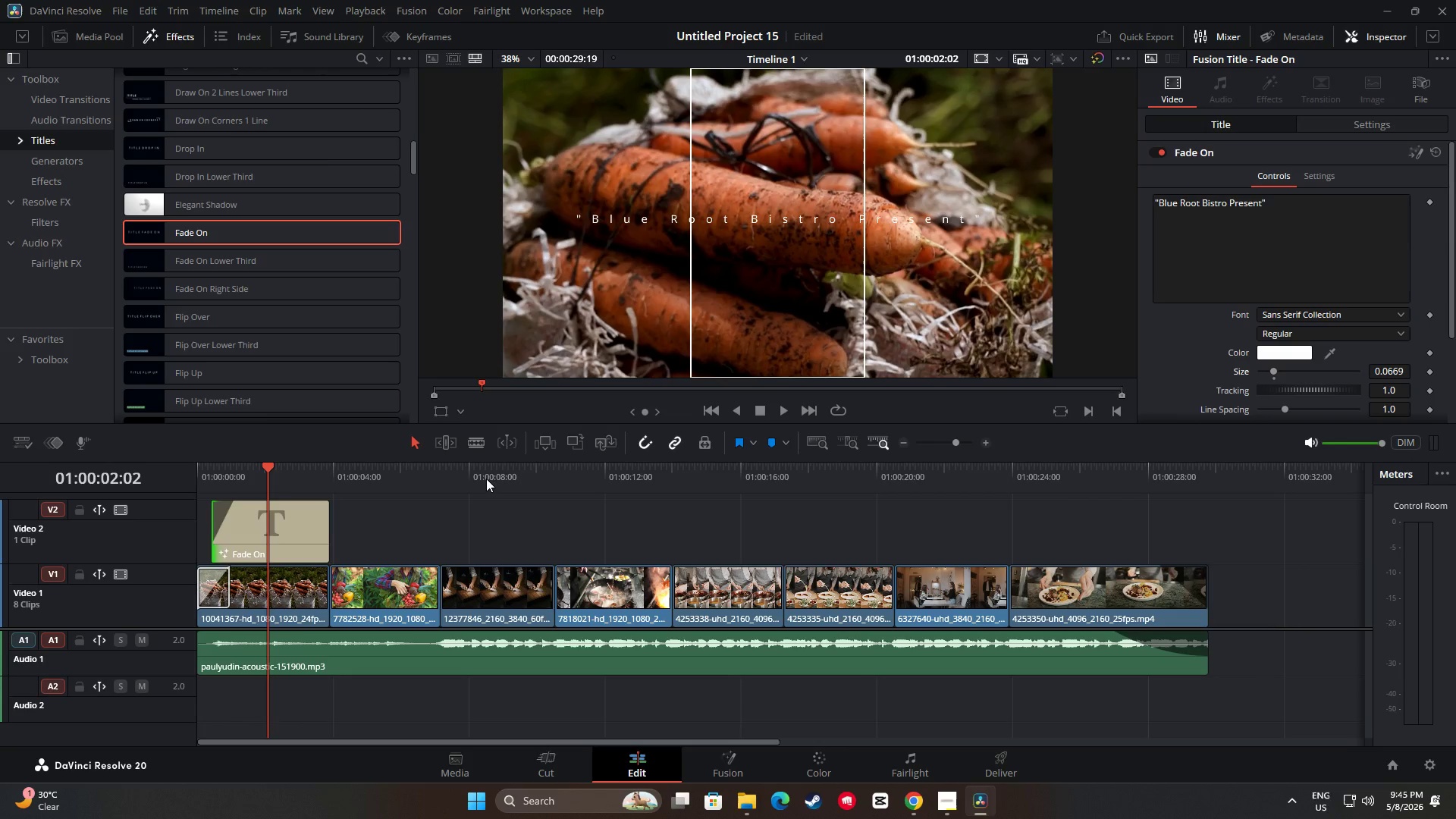 
wait(5.14)
 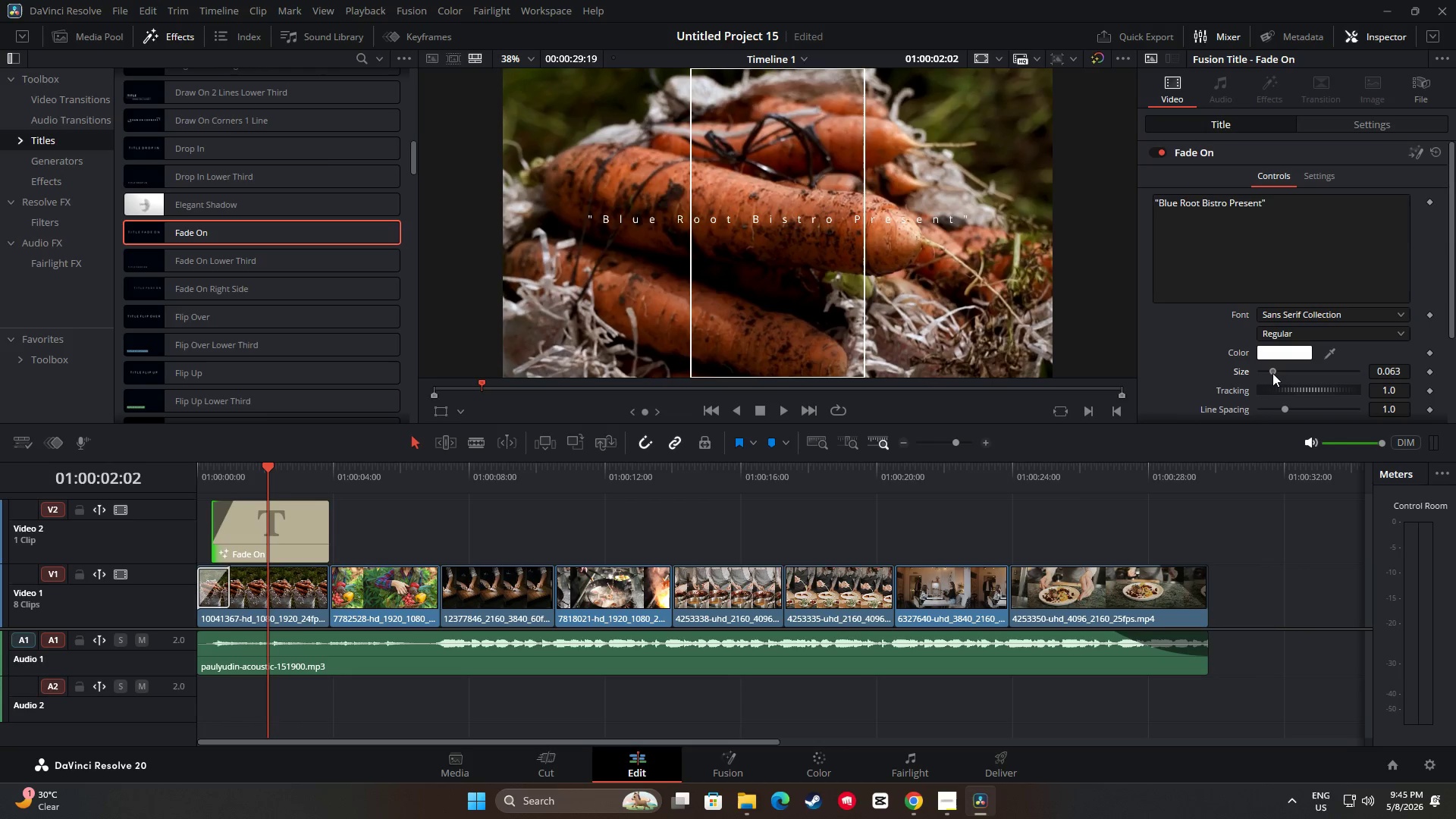 
left_click_drag(start_coordinate=[1311, 390], to_coordinate=[1306, 390])
 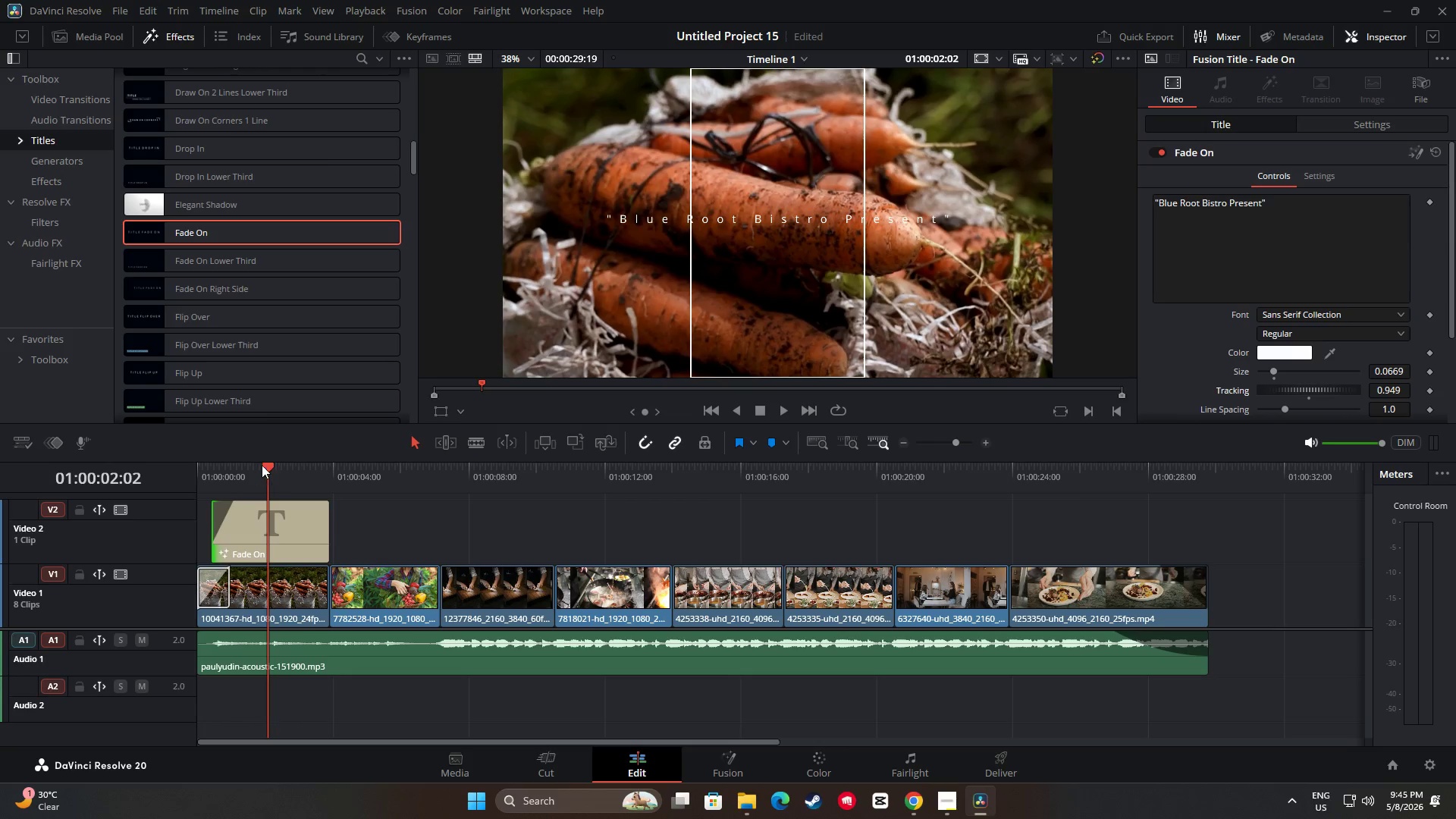 
left_click_drag(start_coordinate=[268, 462], to_coordinate=[175, 464])
 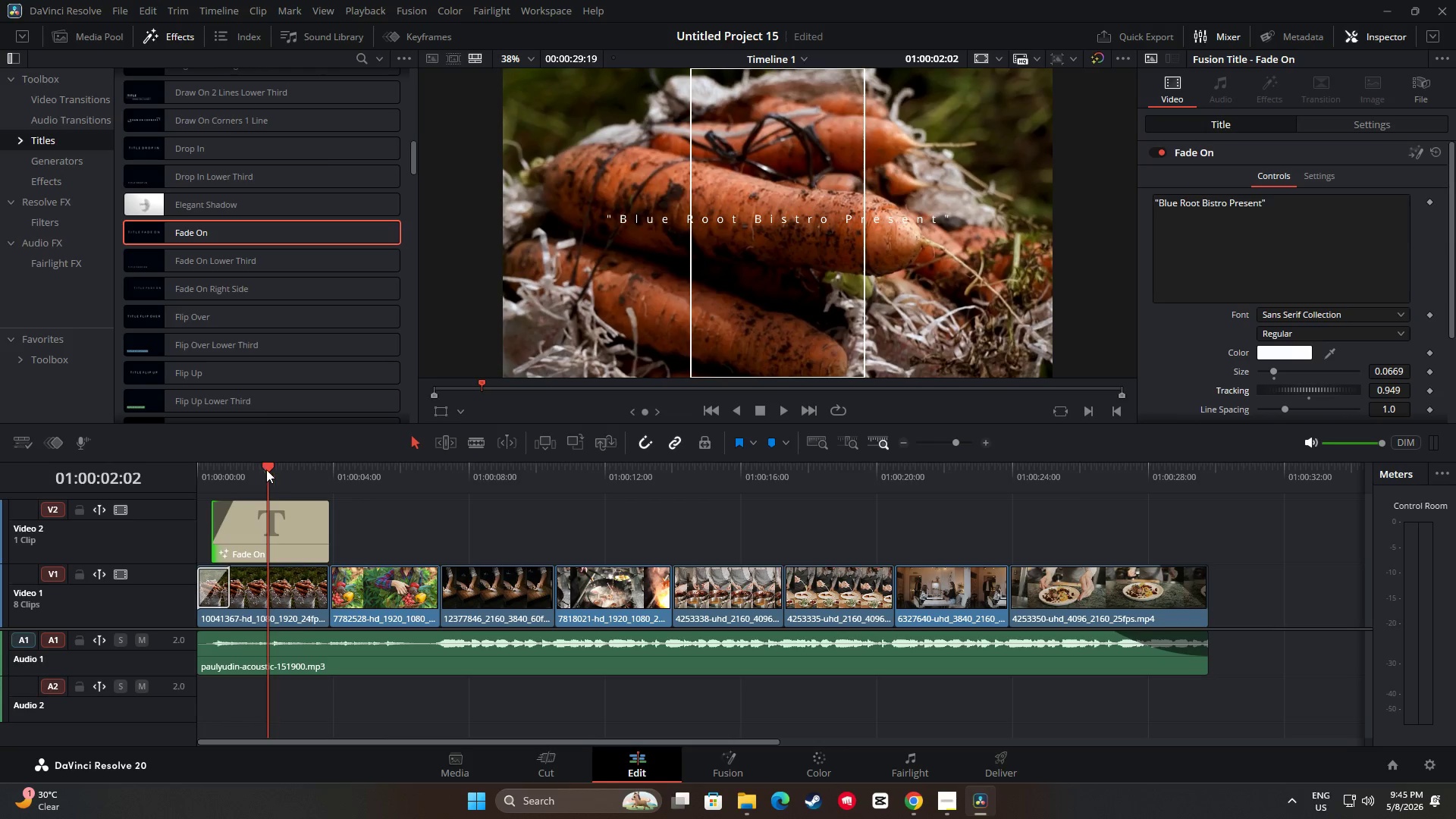 
left_click_drag(start_coordinate=[267, 469], to_coordinate=[181, 478])
 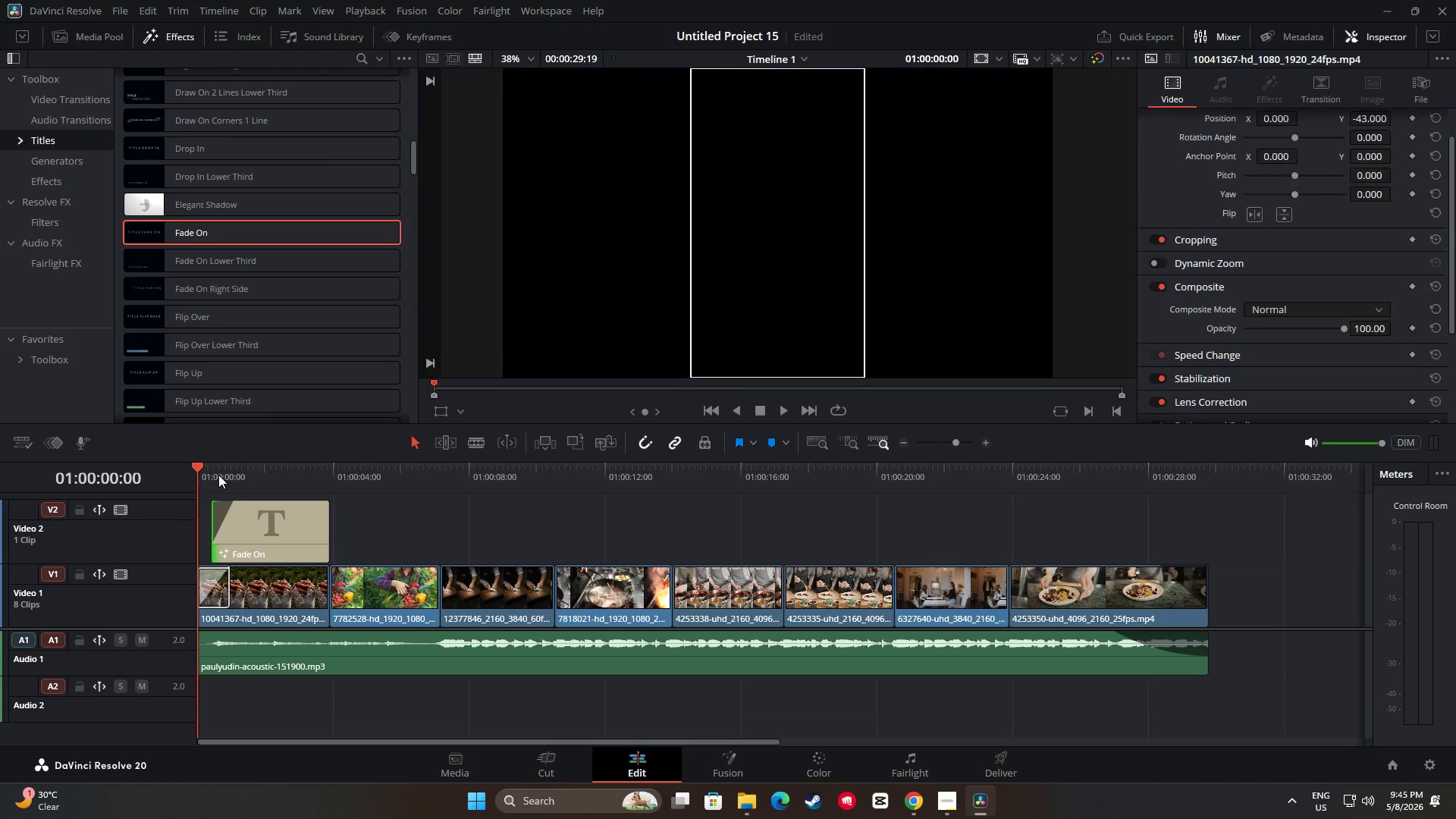 
key(Space)
 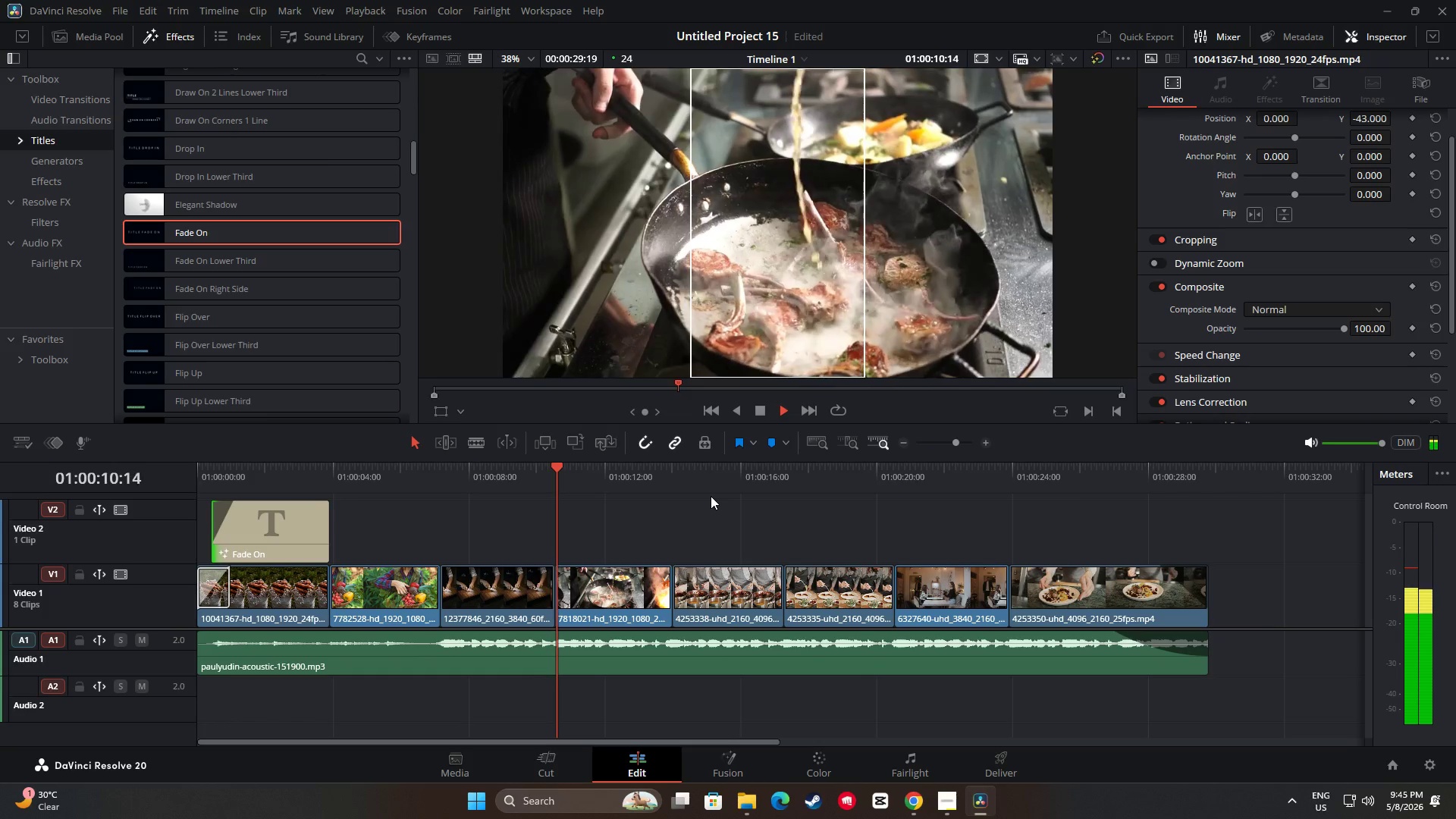 
wait(15.69)
 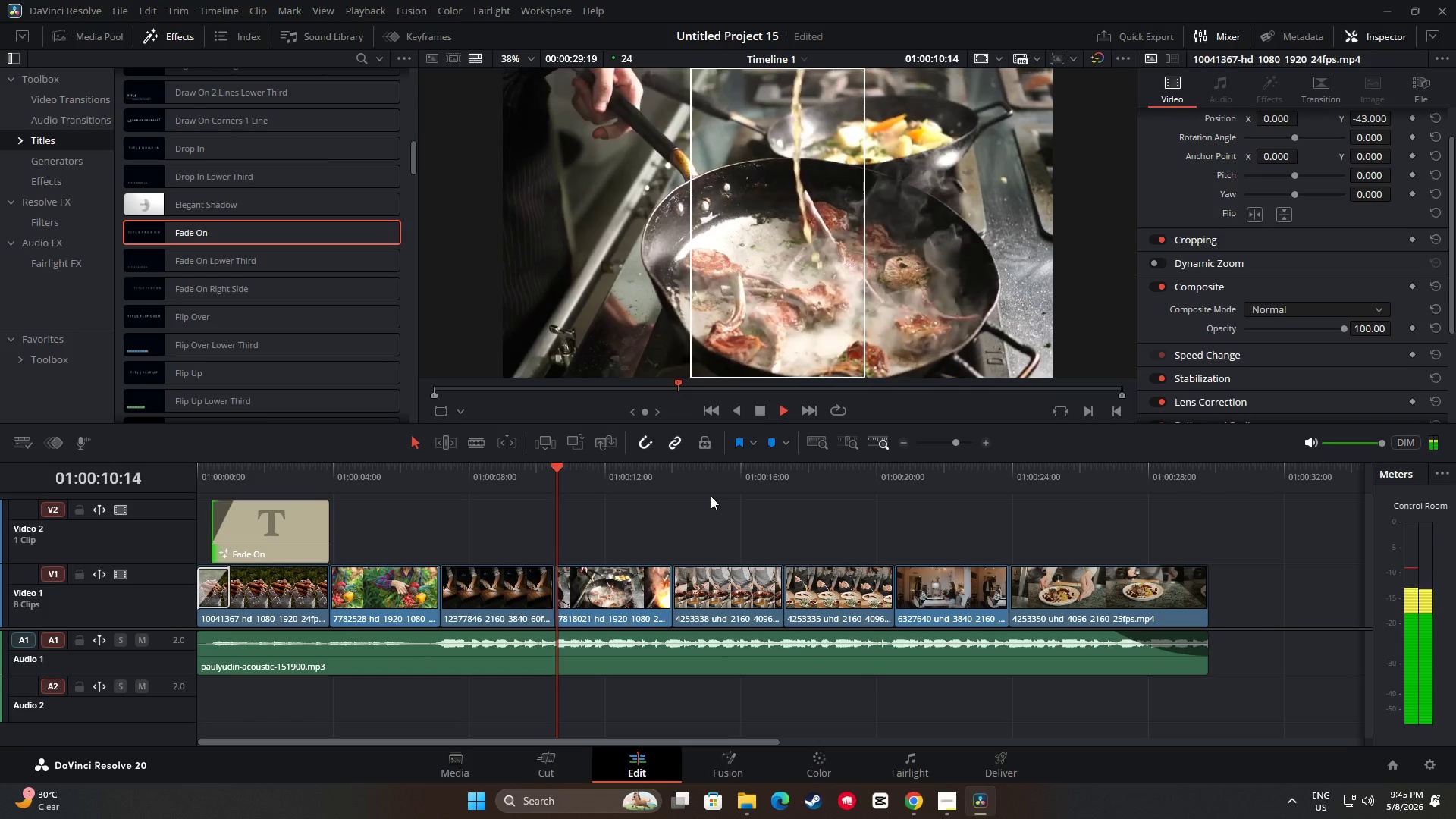 
key(Space)
 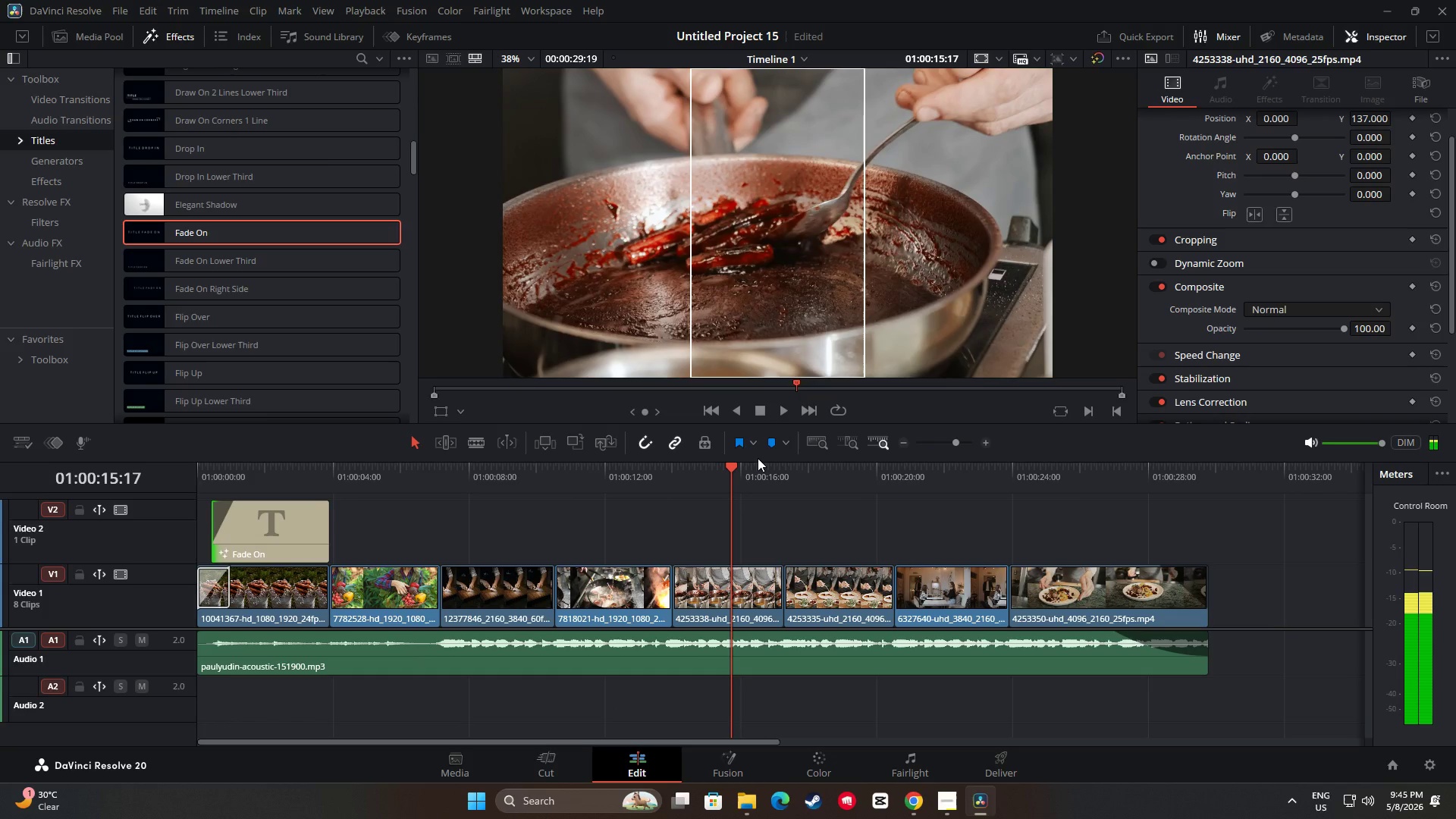 
key(Space)
 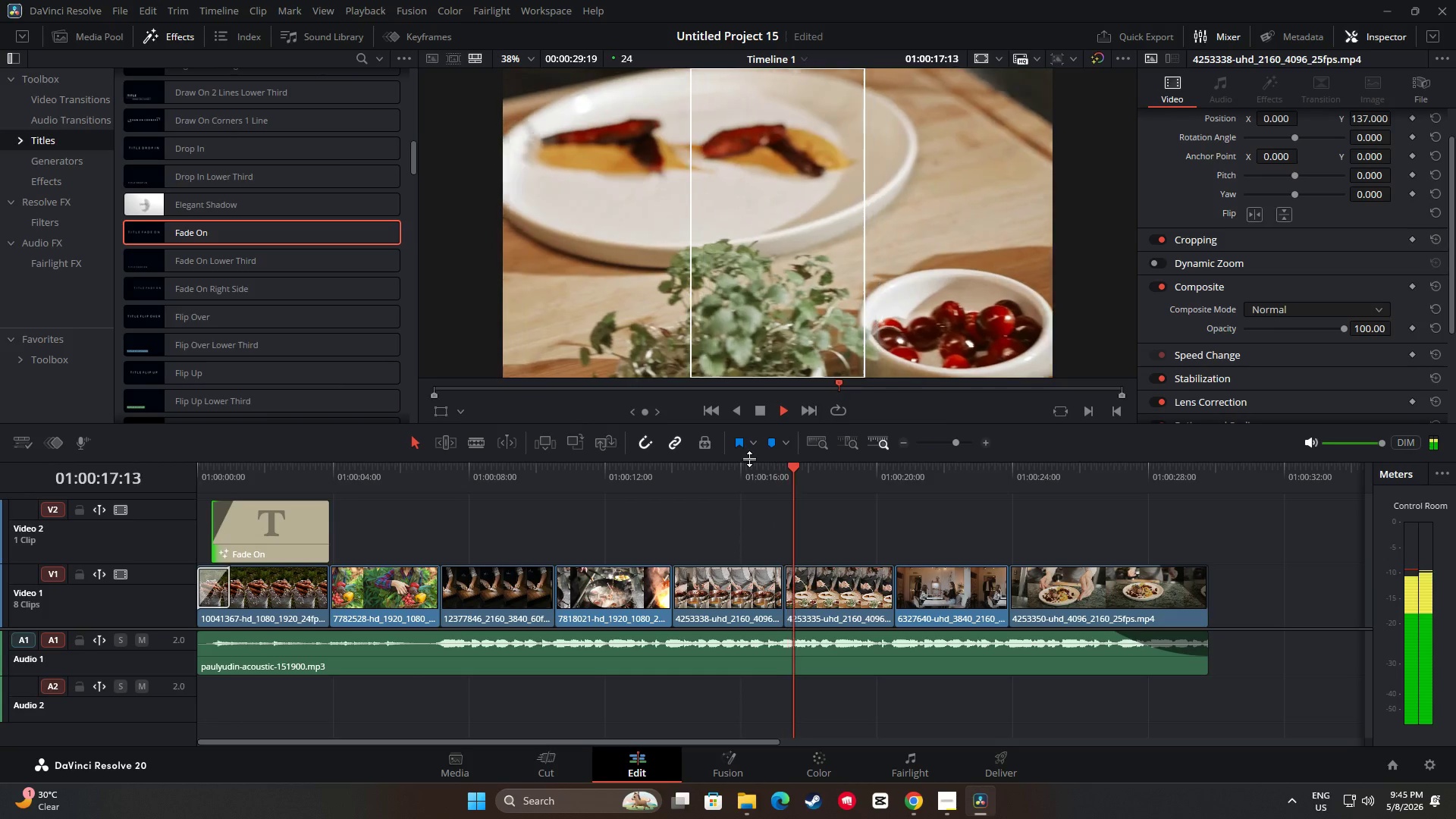 
key(Space)
 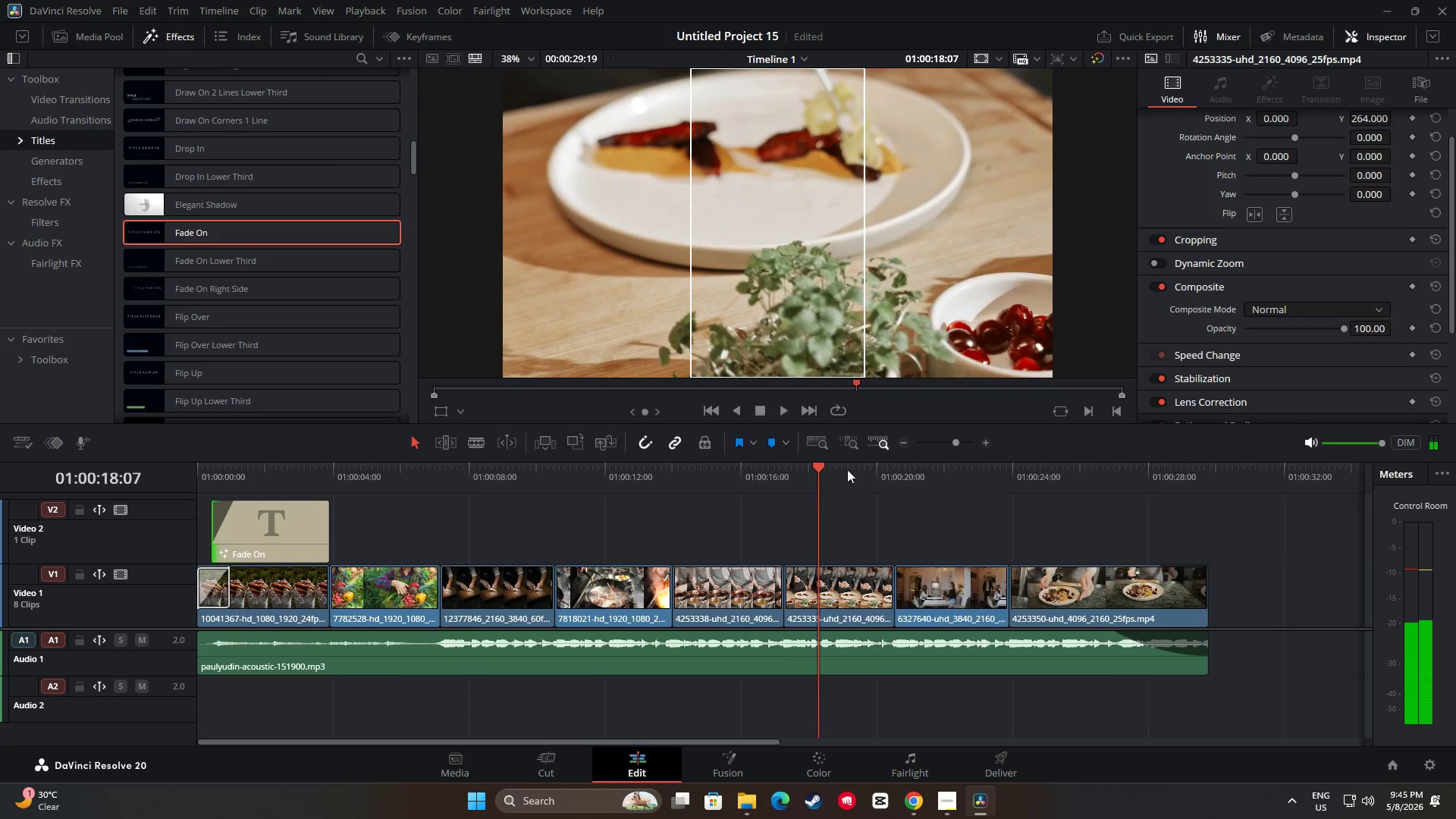 
left_click_drag(start_coordinate=[820, 467], to_coordinate=[177, 480])
 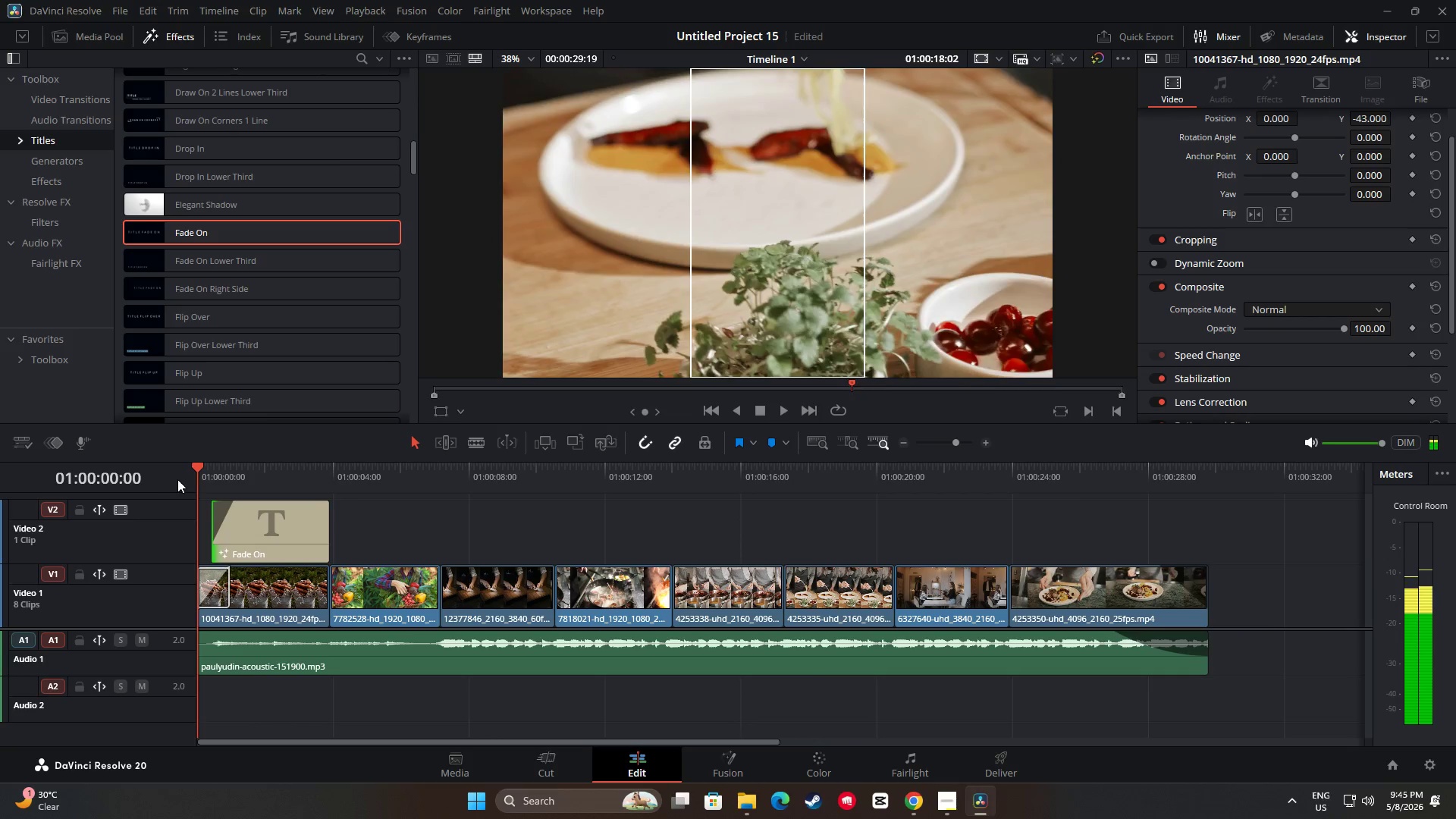 
key(Space)
 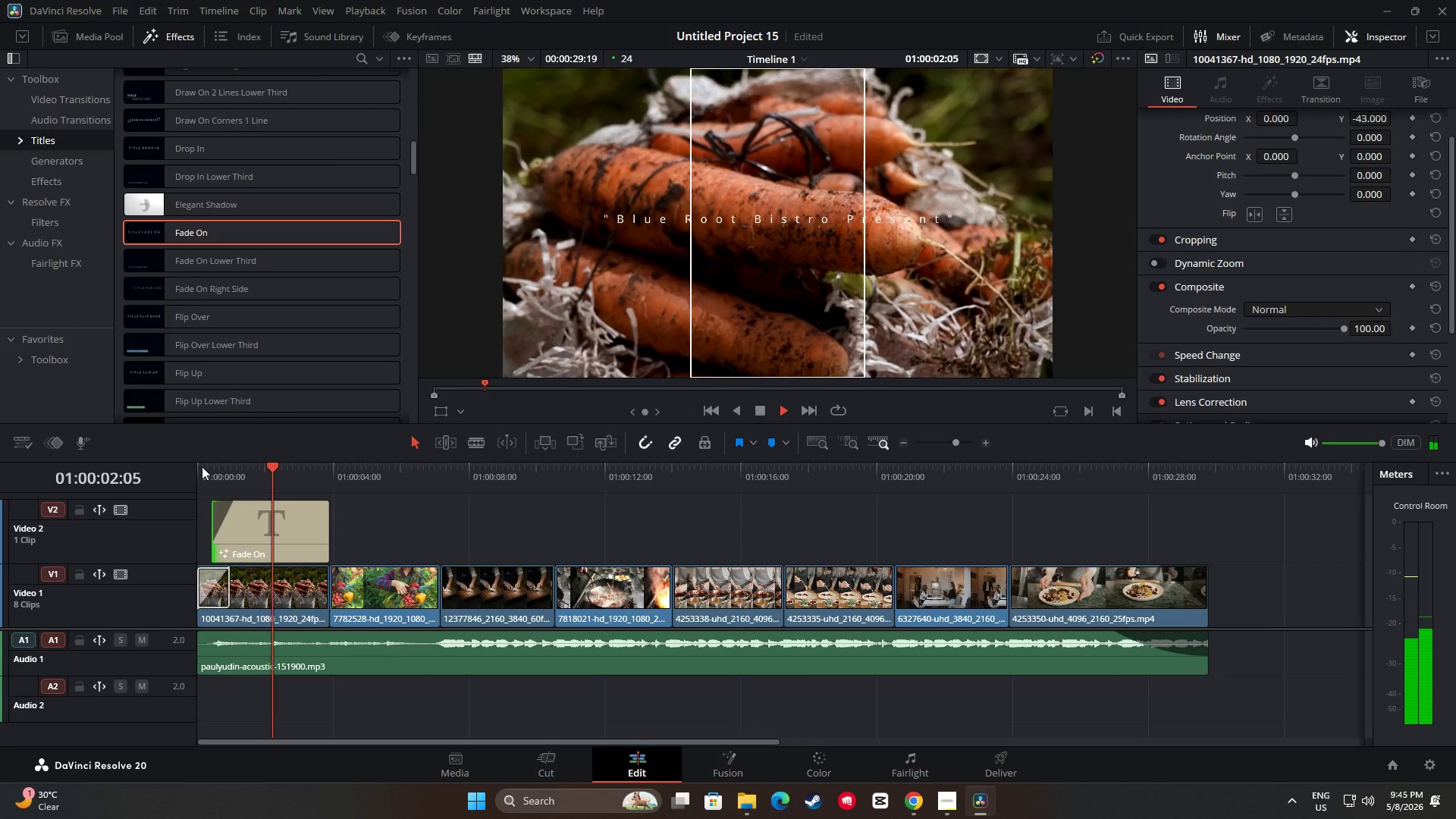 
key(Space)
 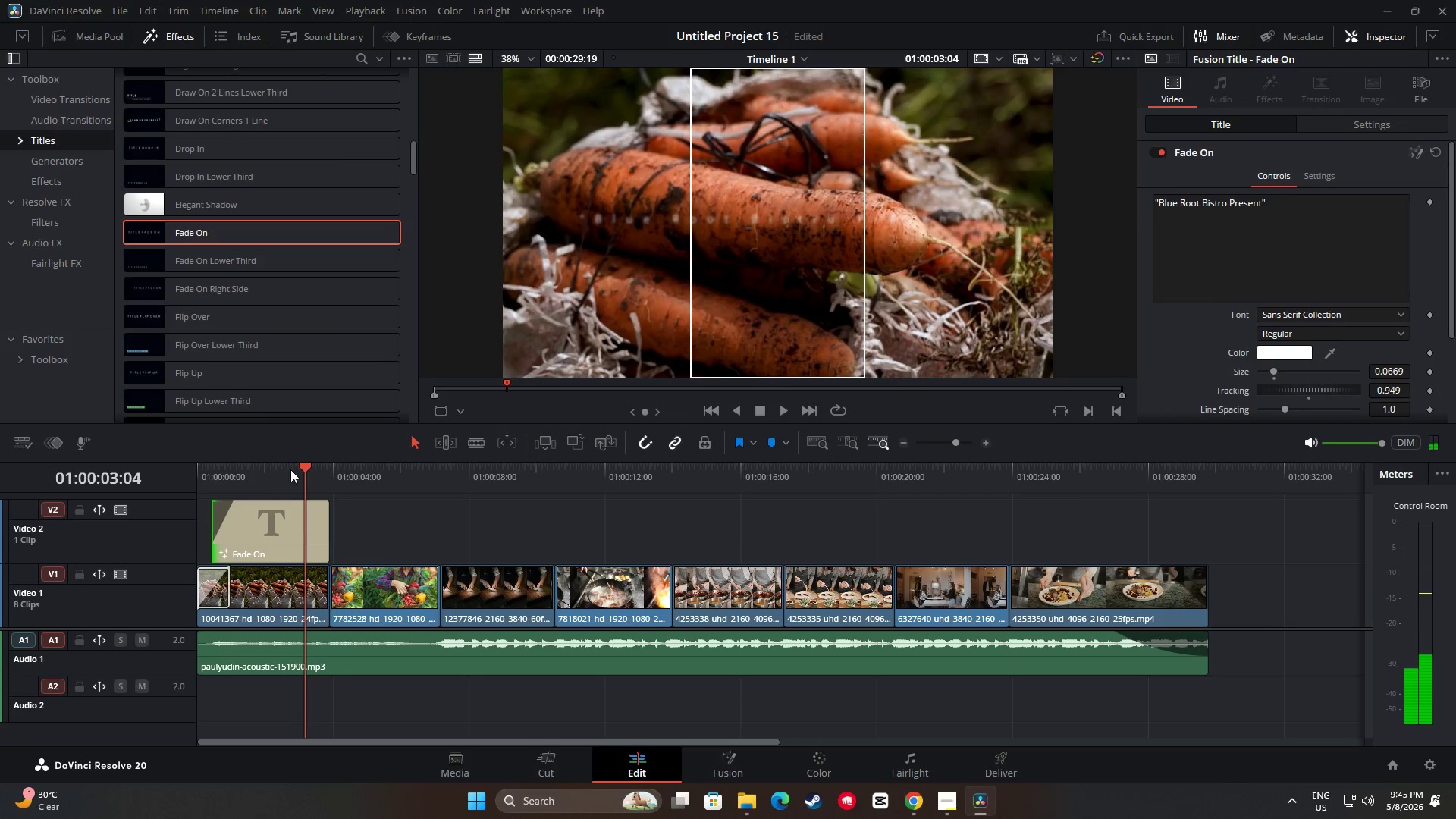 
left_click_drag(start_coordinate=[301, 468], to_coordinate=[195, 474])
 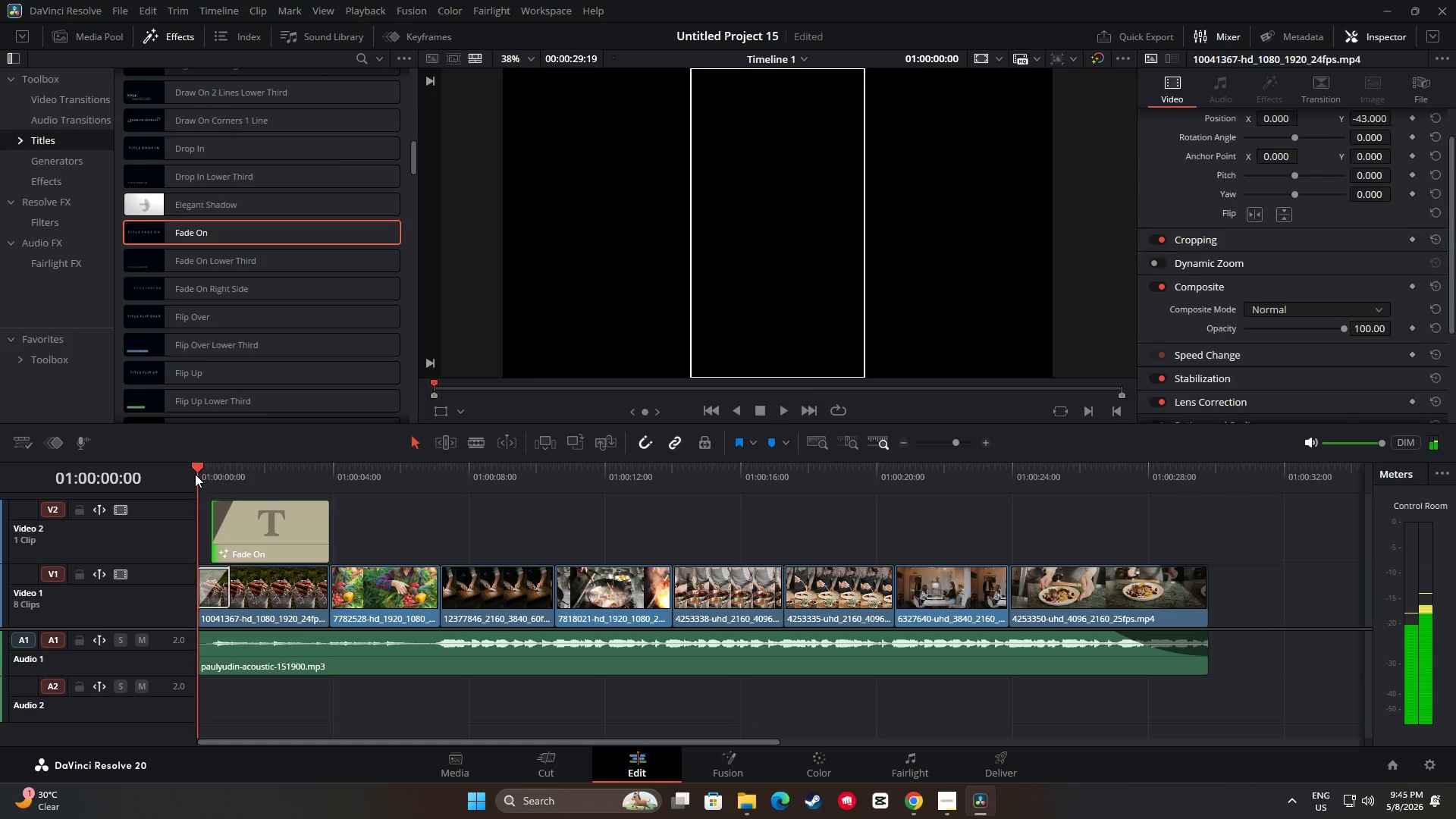 
key(Space)
 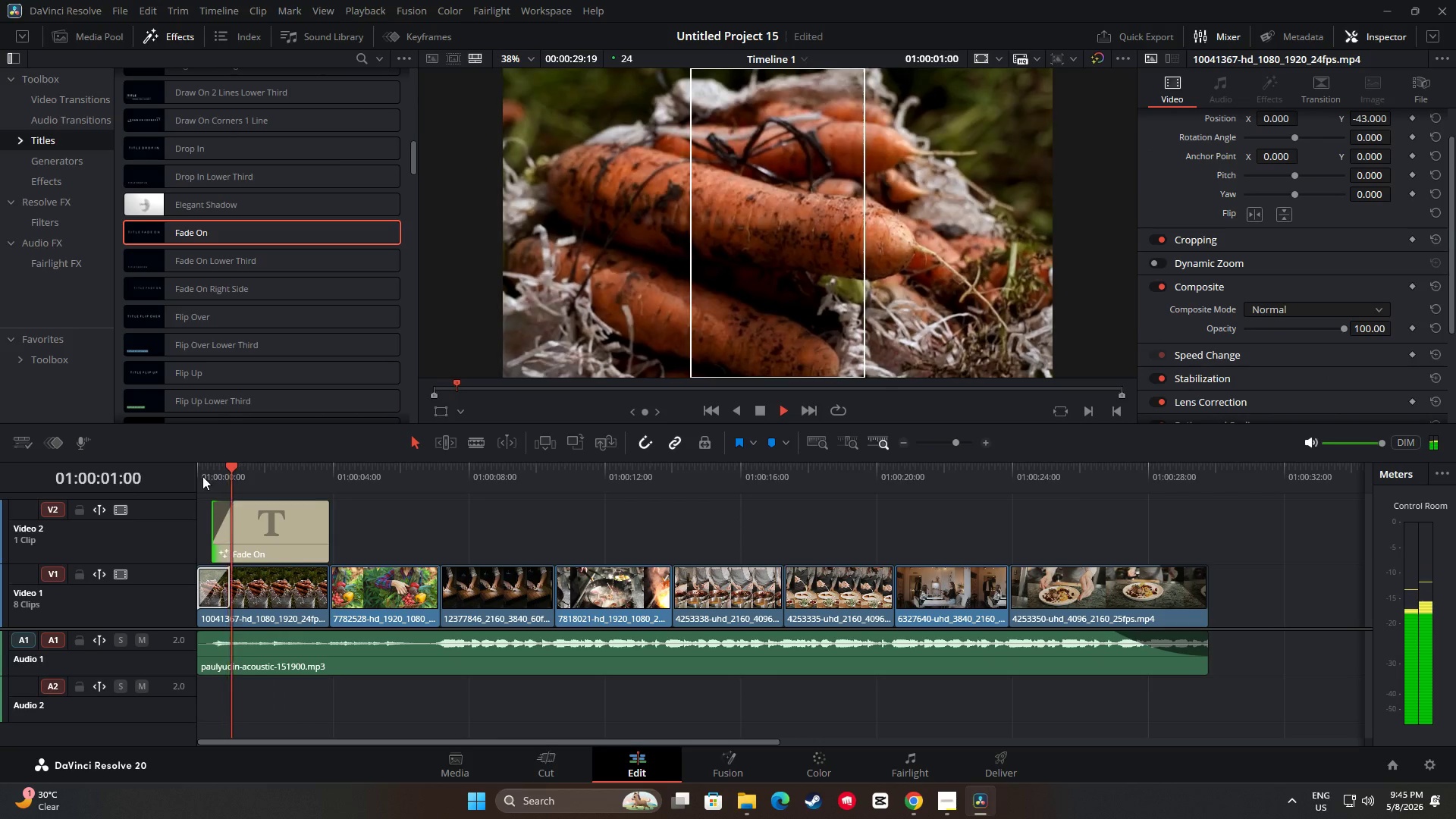 
key(Space)
 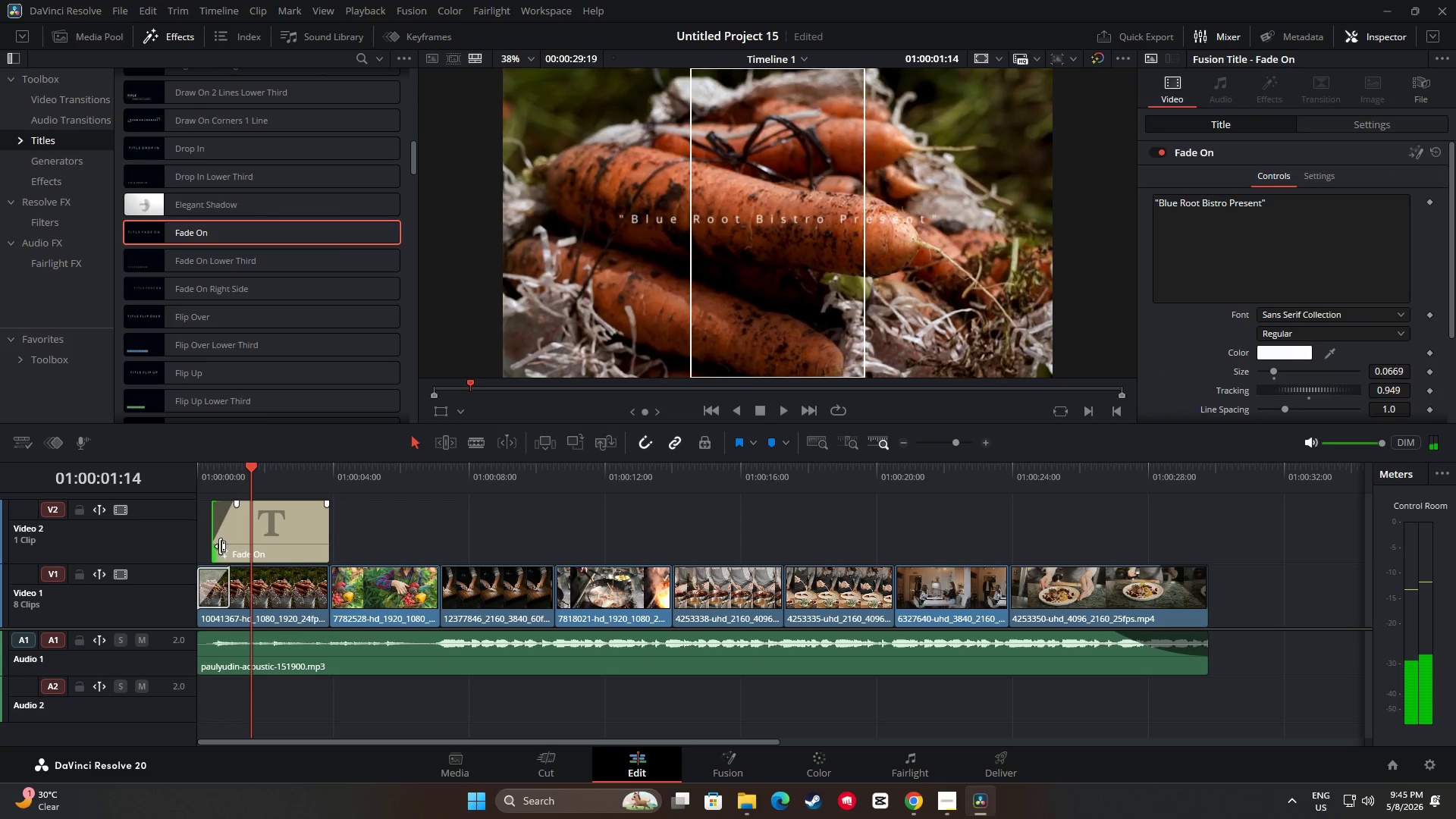 
left_click_drag(start_coordinate=[220, 546], to_coordinate=[224, 545])
 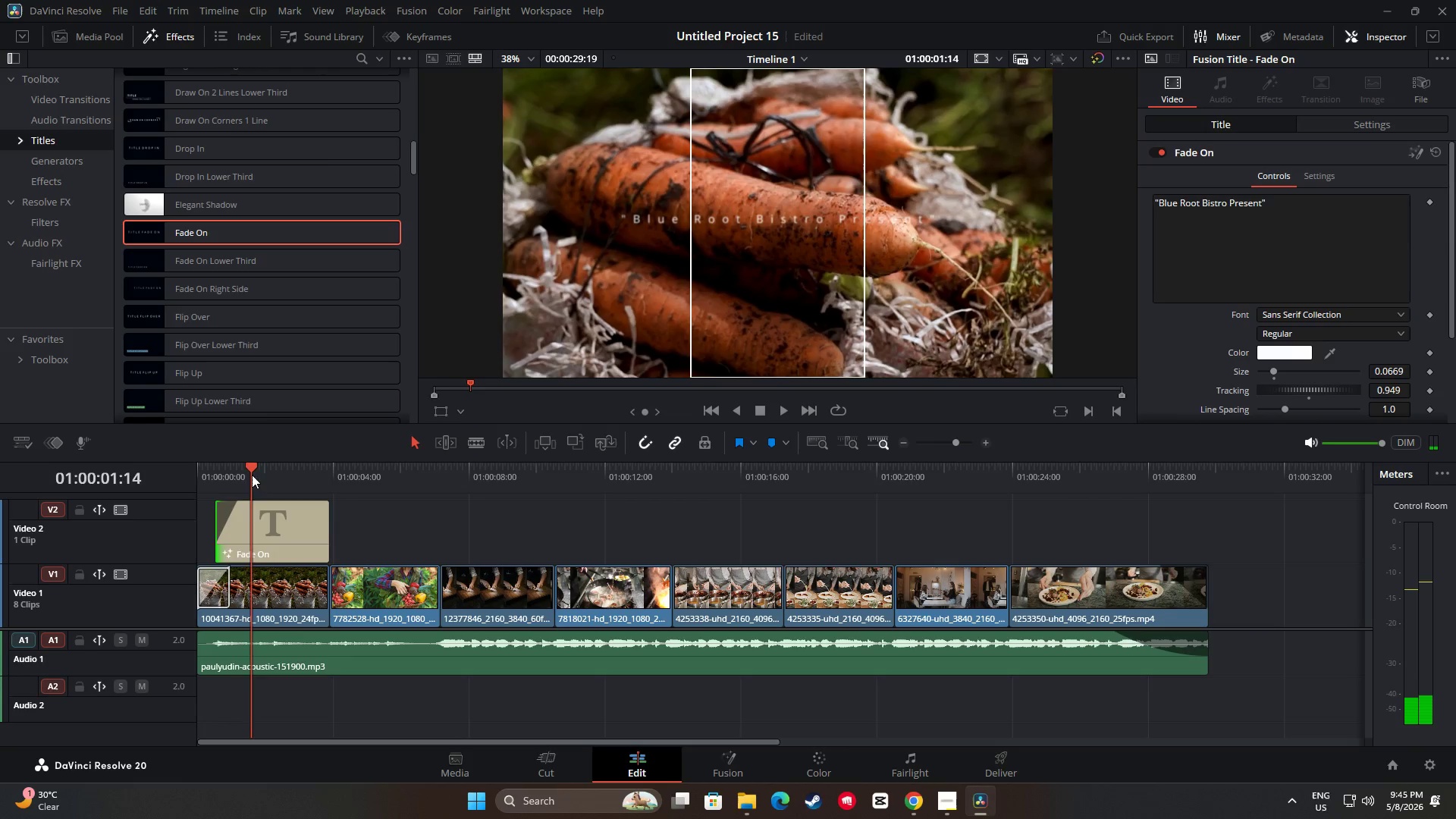 
left_click_drag(start_coordinate=[253, 463], to_coordinate=[184, 469])
 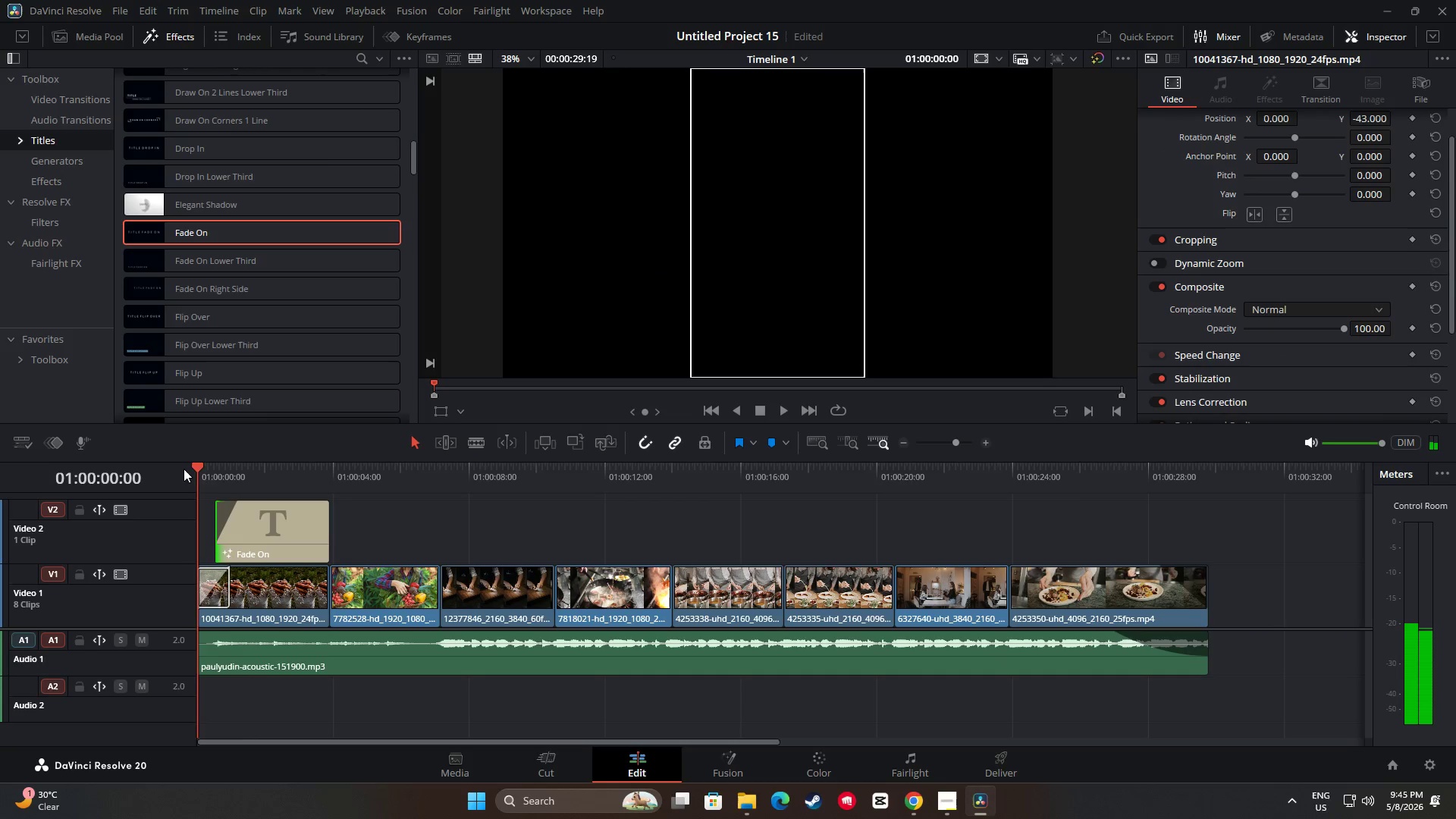 
key(Space)
 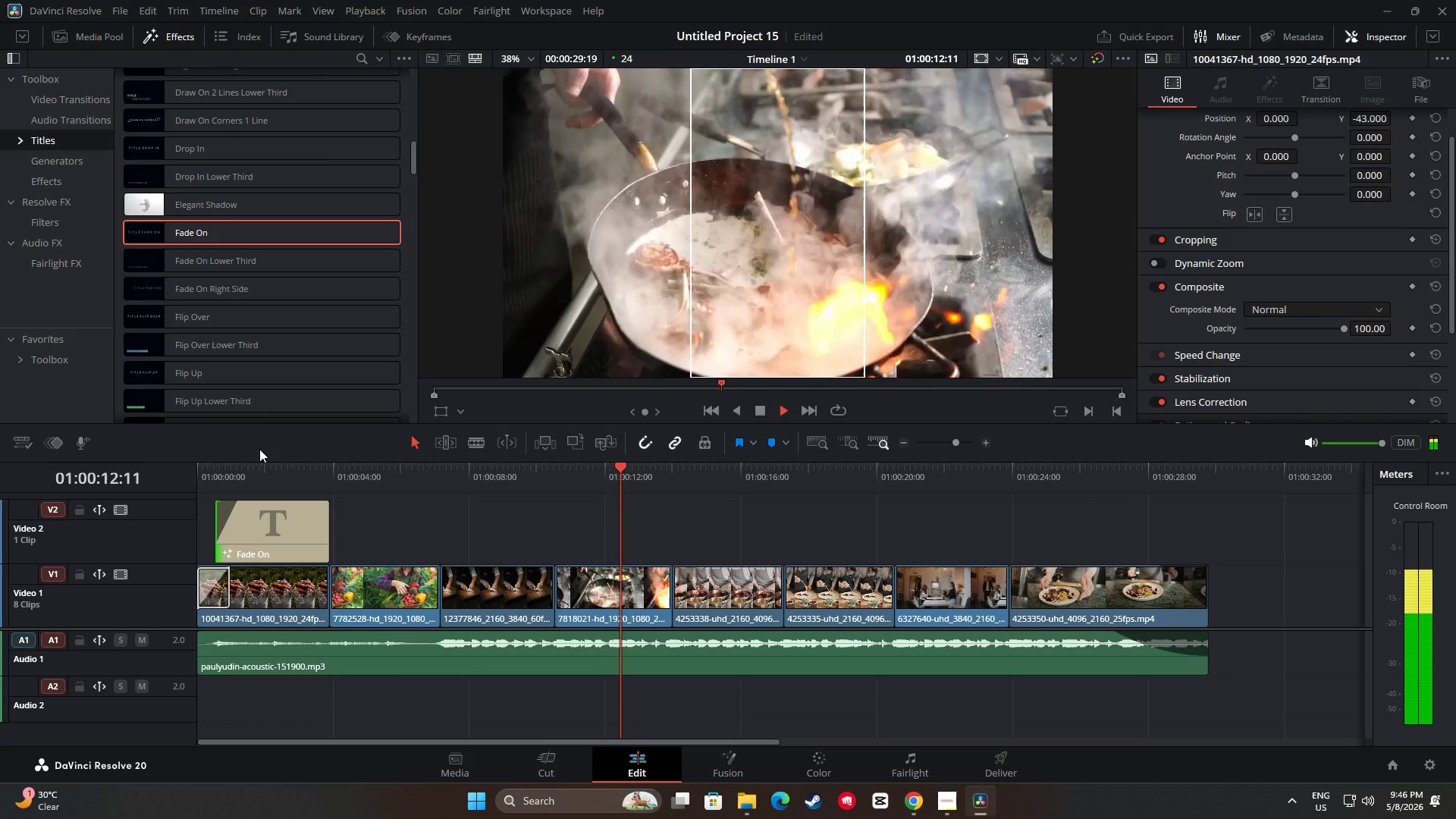 
wait(17.59)
 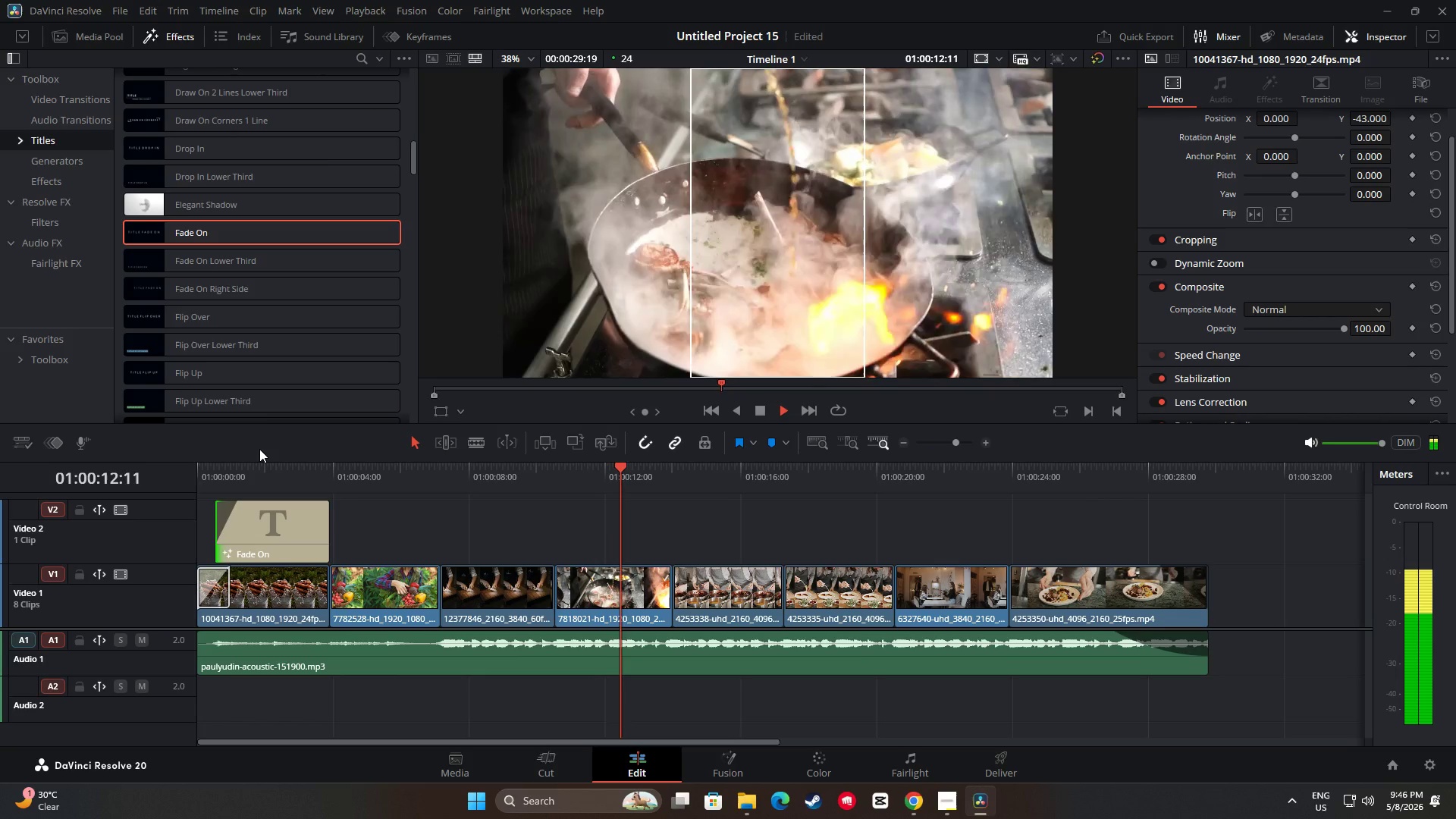 
key(Space)
 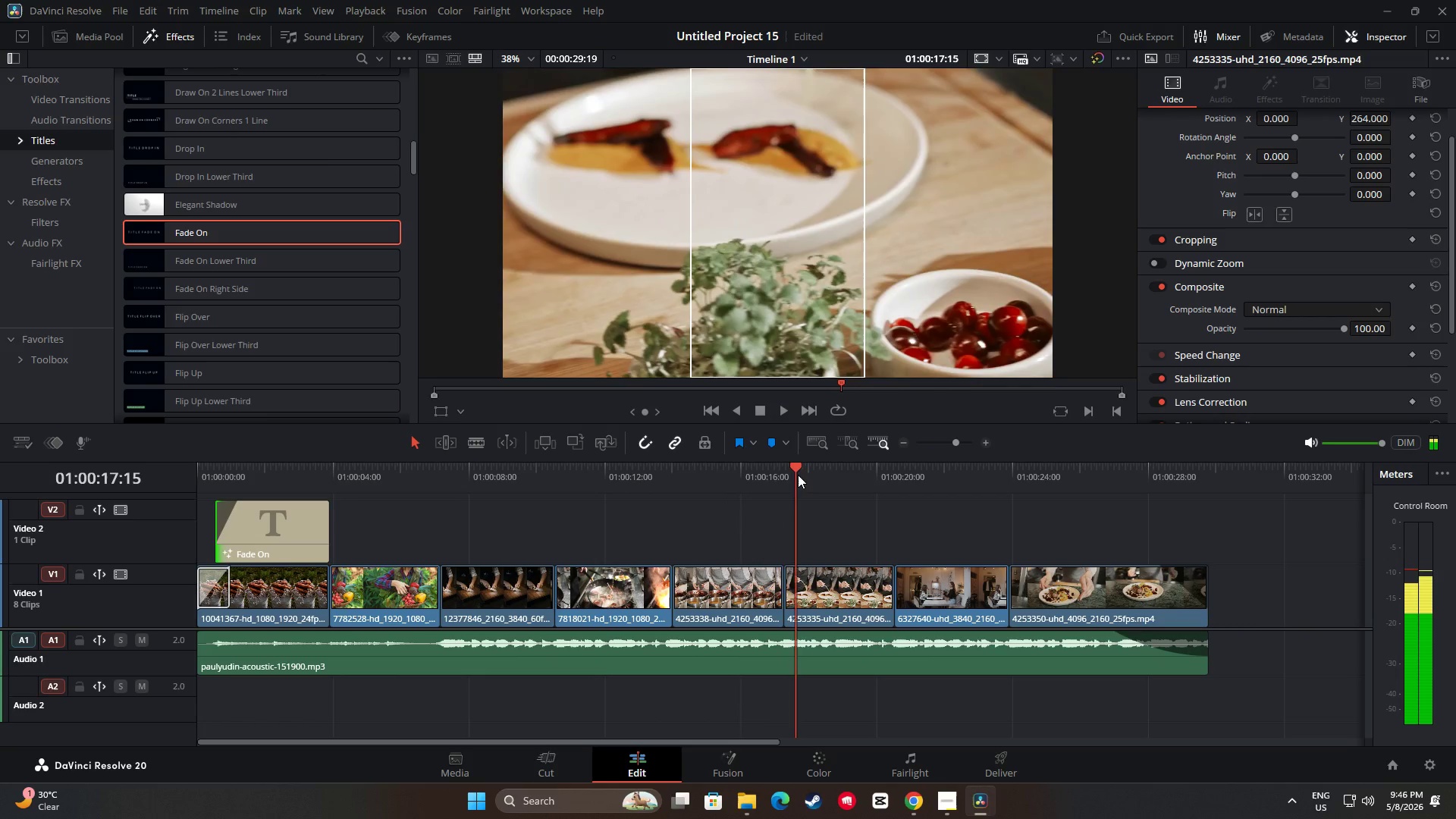 
left_click_drag(start_coordinate=[795, 468], to_coordinate=[411, 474])
 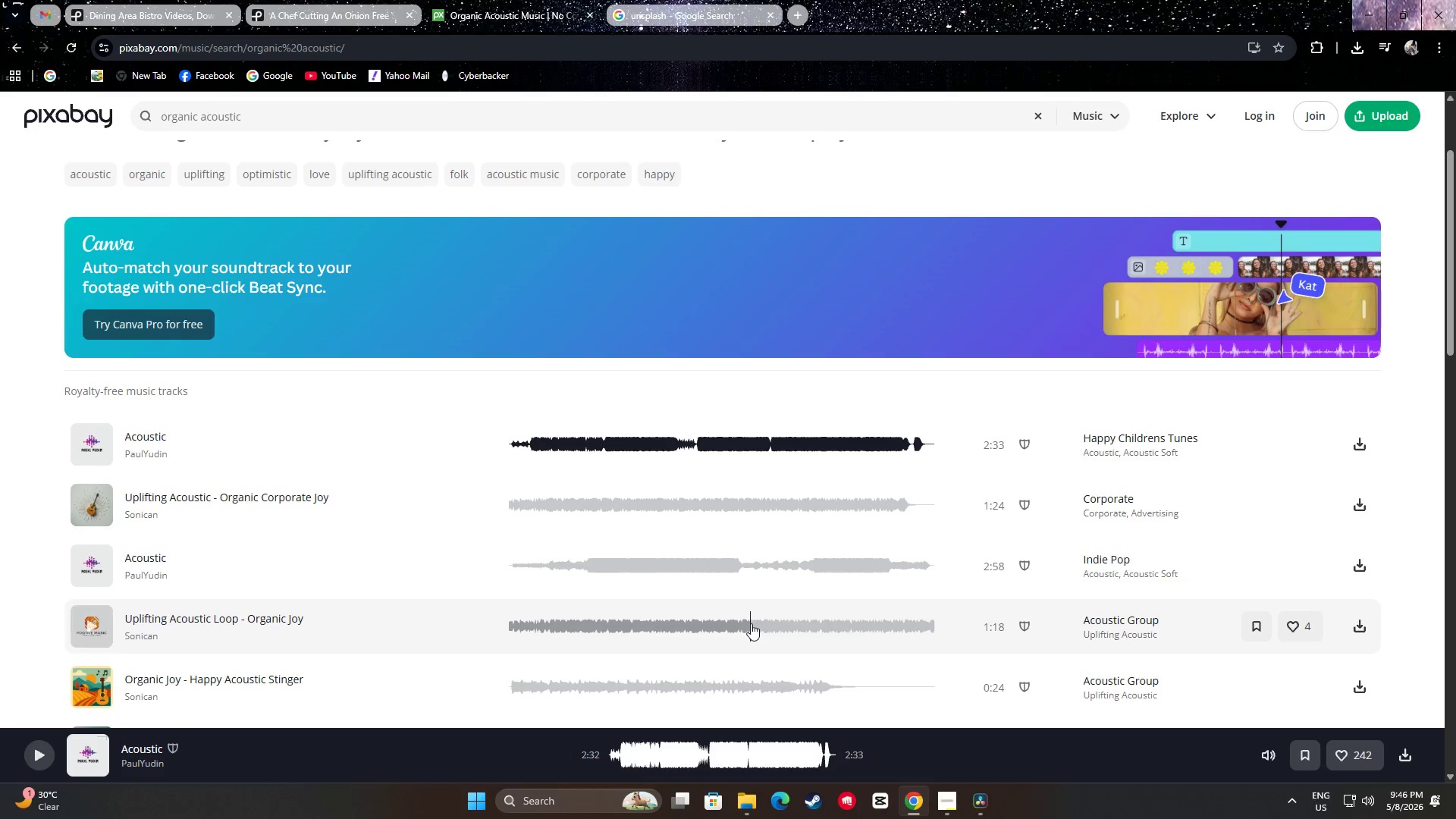 
scroll: coordinate [949, 534], scroll_direction: up, amount: 4.0
 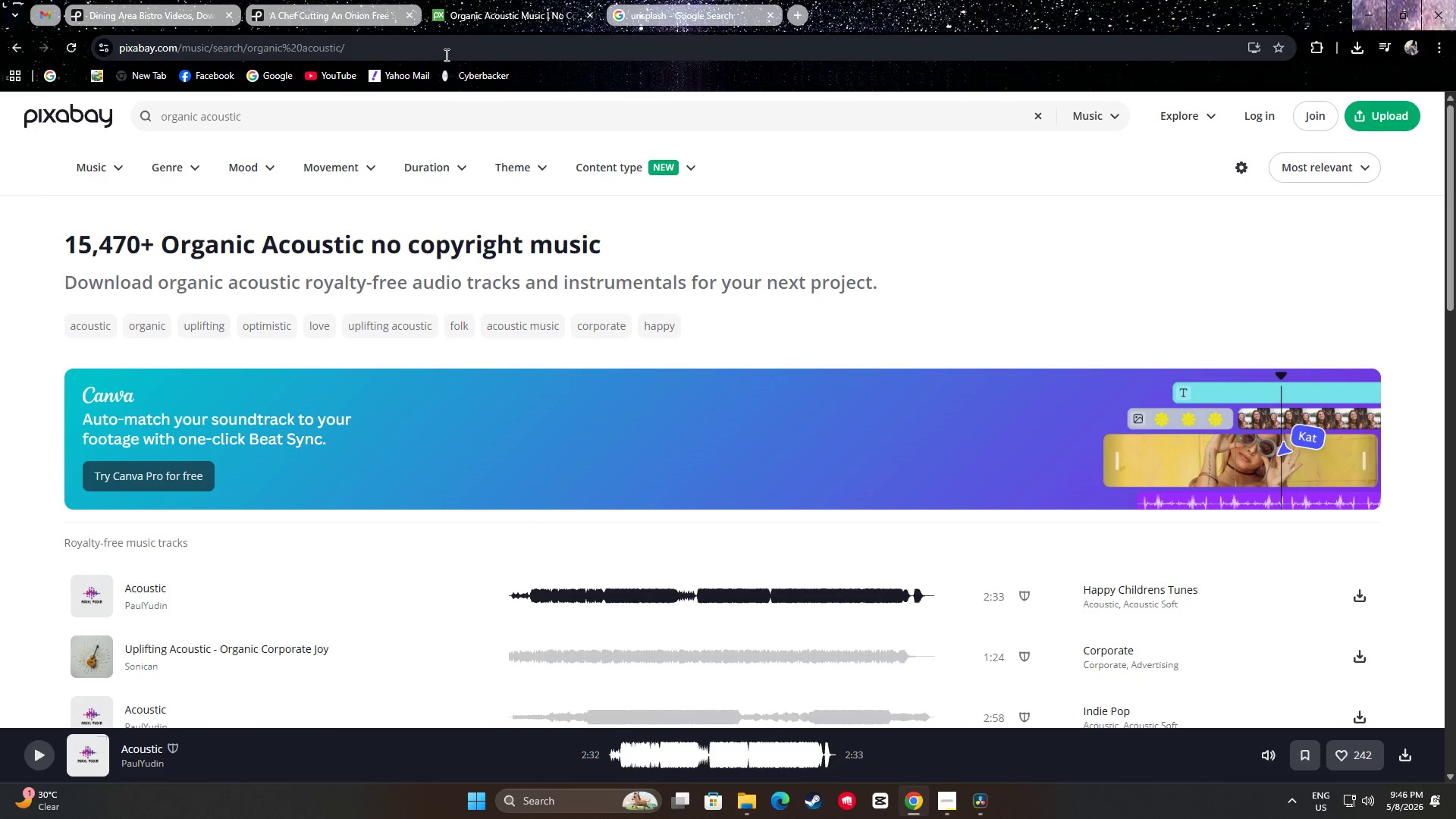 
double_click([324, 118])
 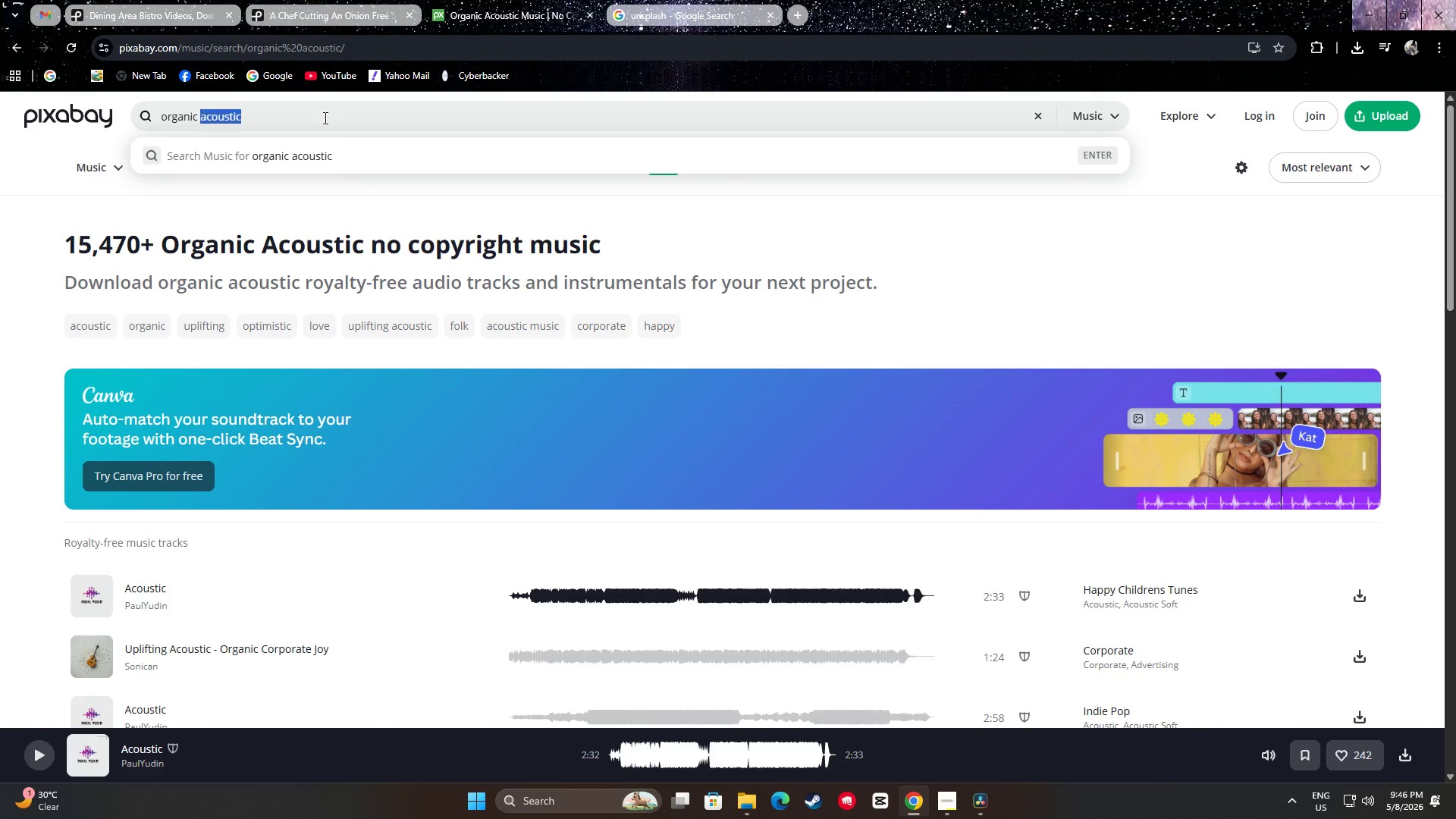 
triple_click([324, 118])
 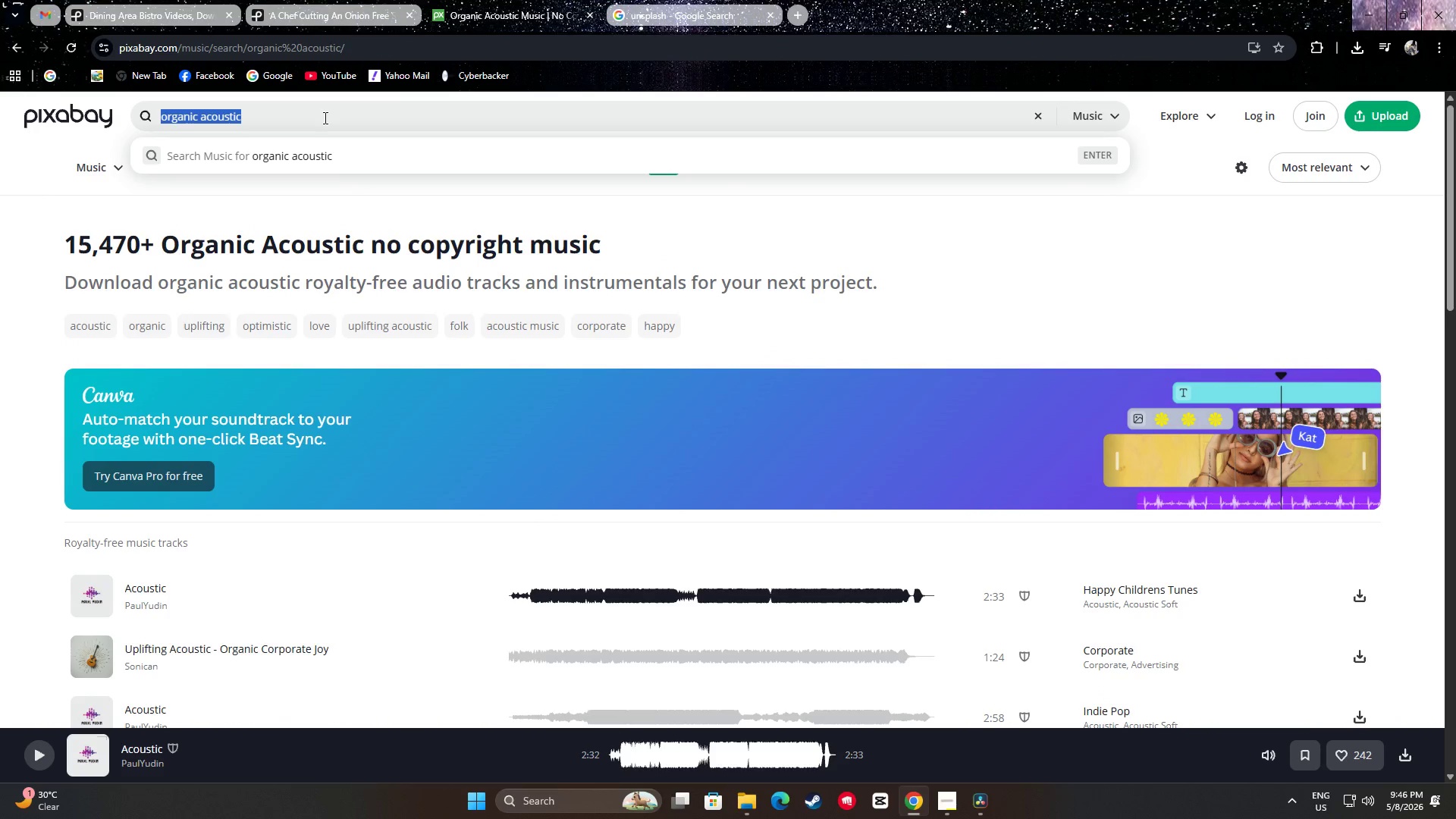 
triple_click([324, 118])
 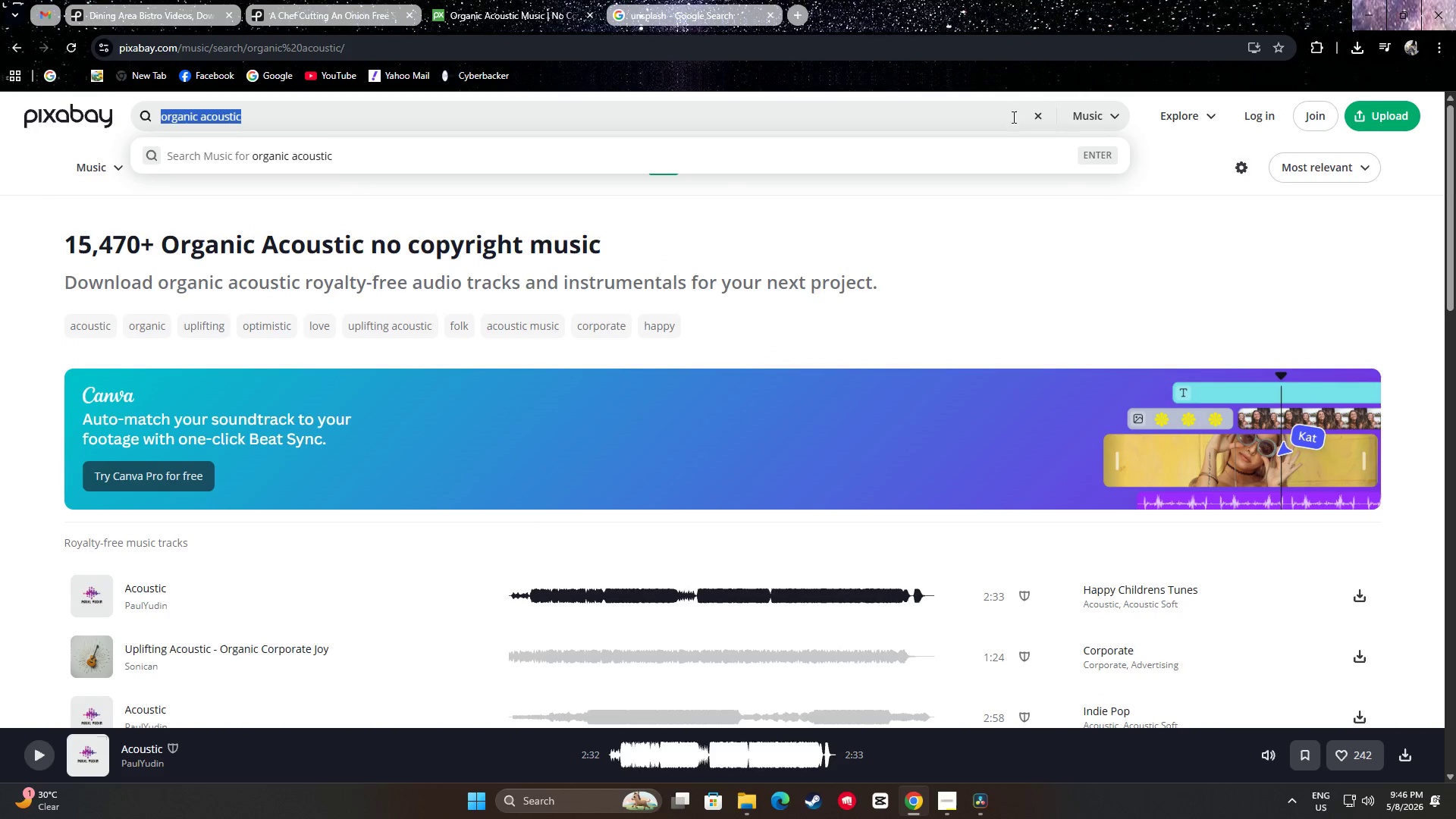 
left_click([1098, 125])
 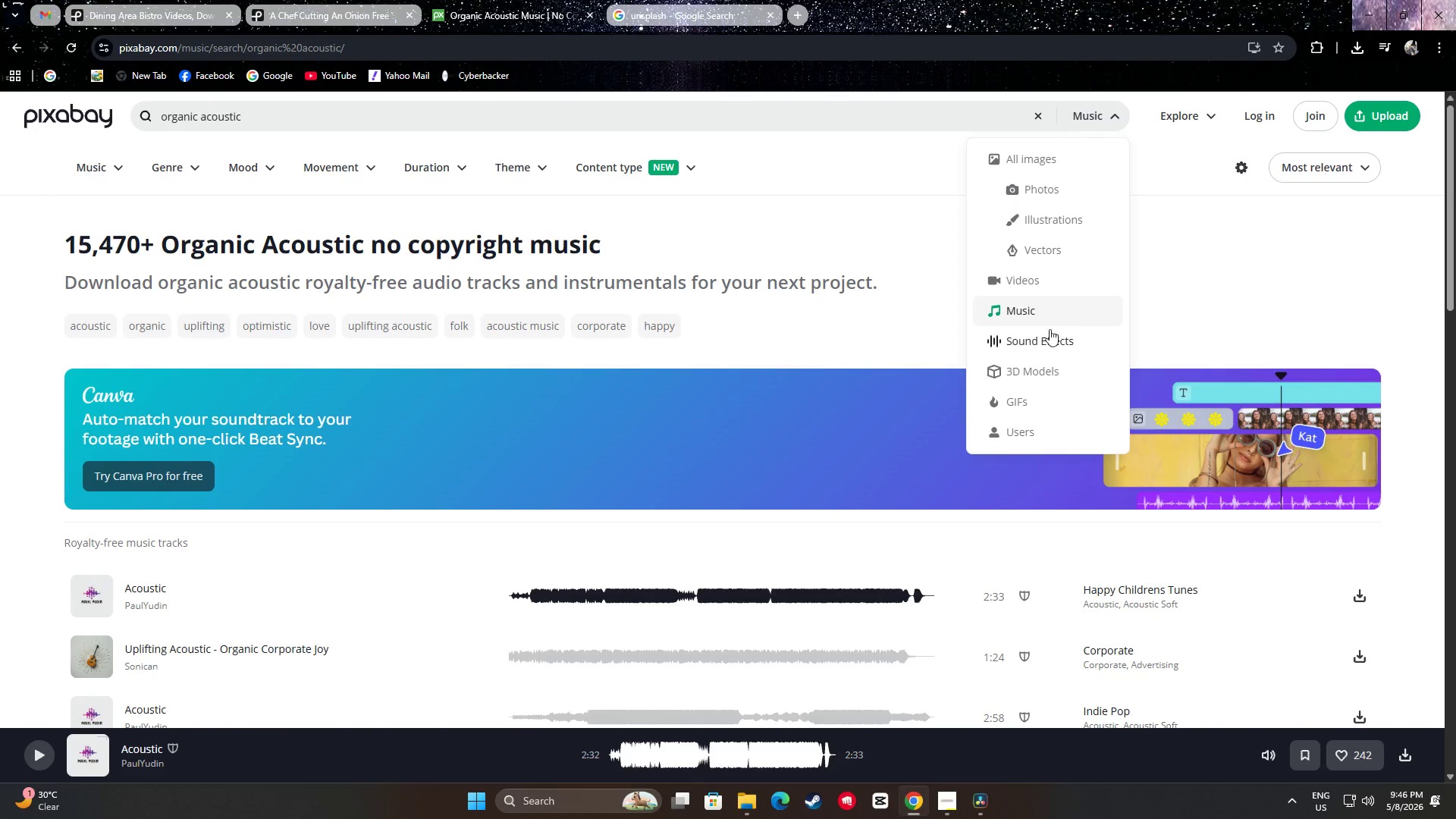 
left_click([1042, 337])
 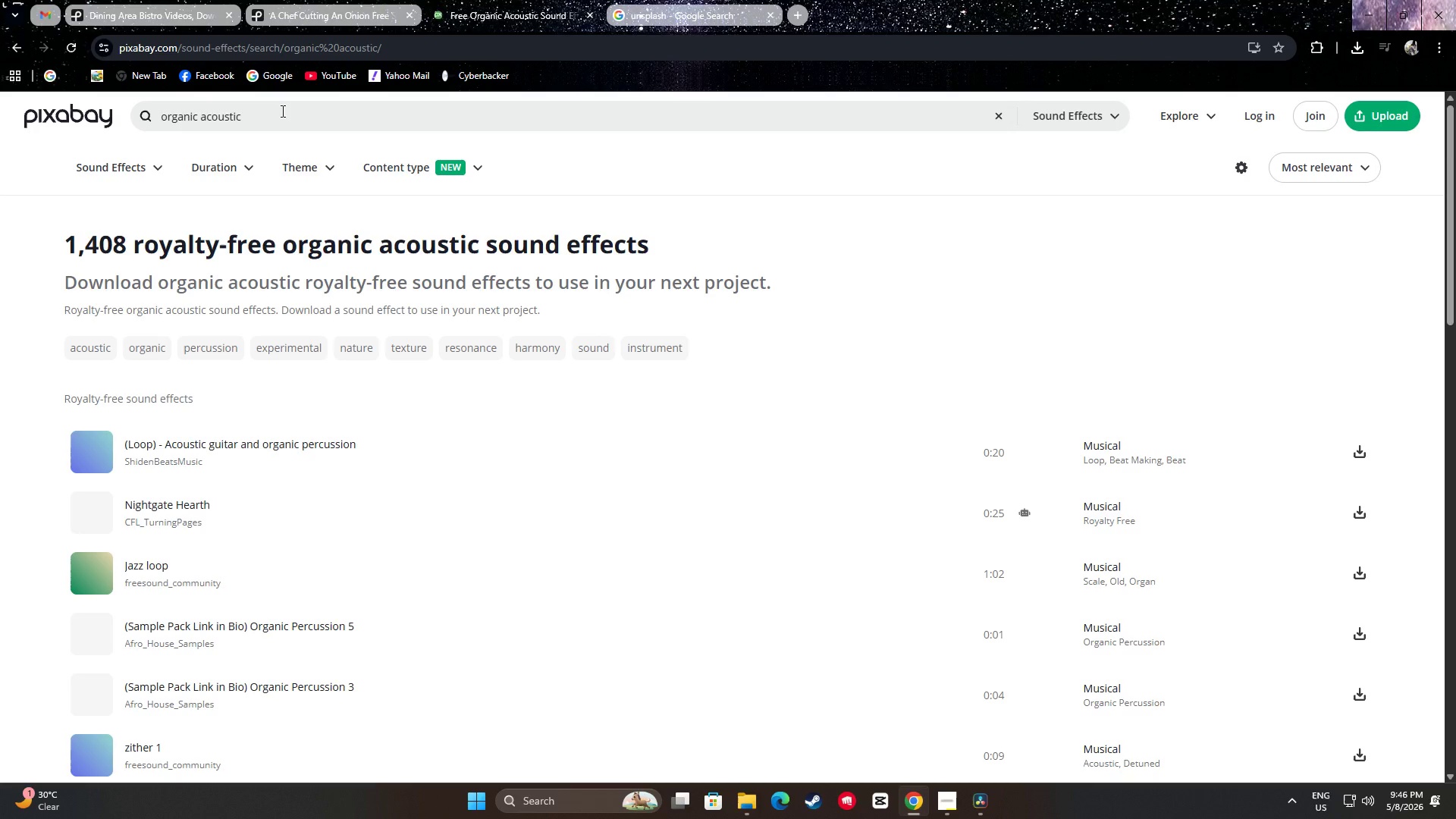 
double_click([279, 111])
 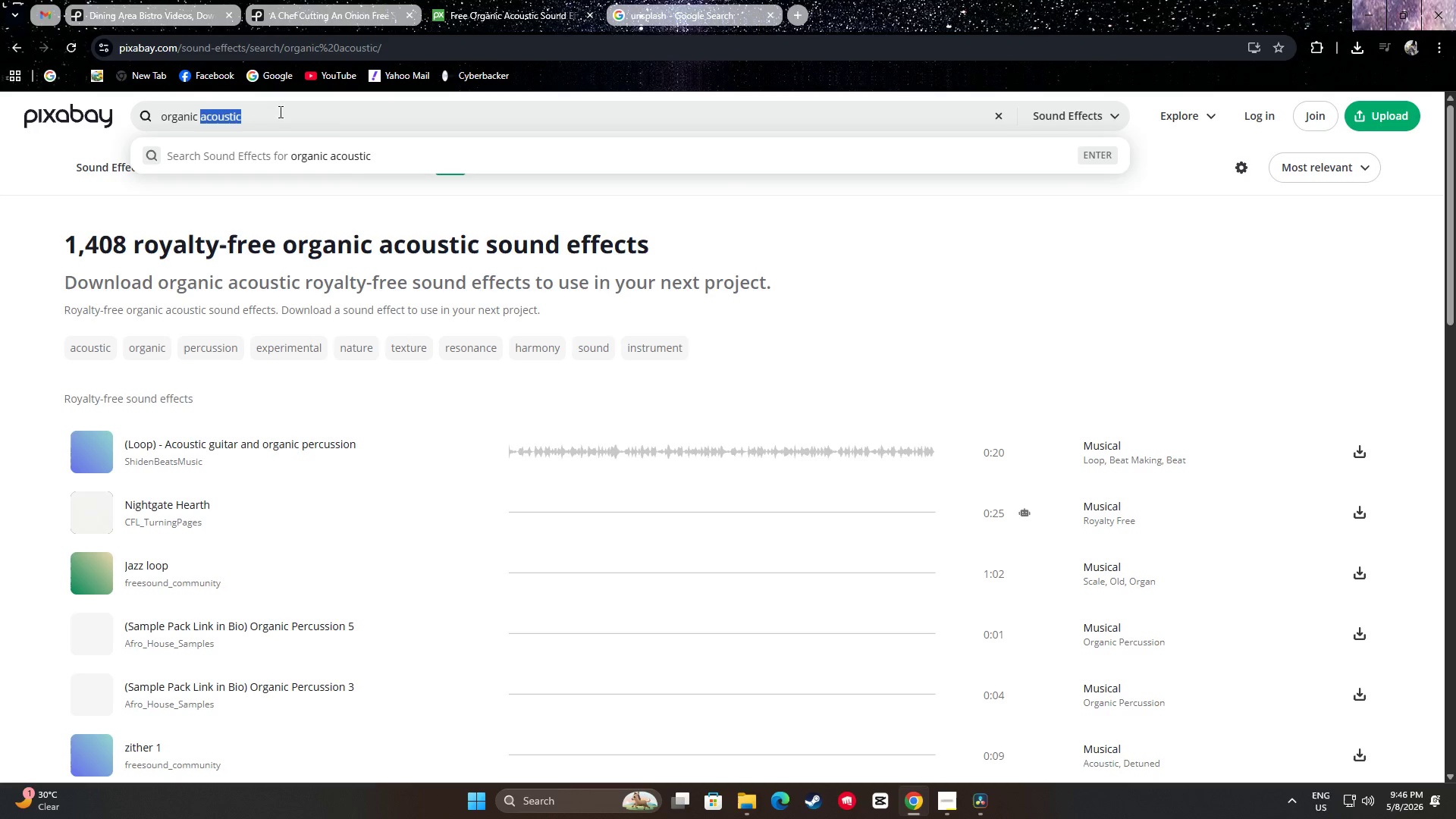 
triple_click([279, 111])
 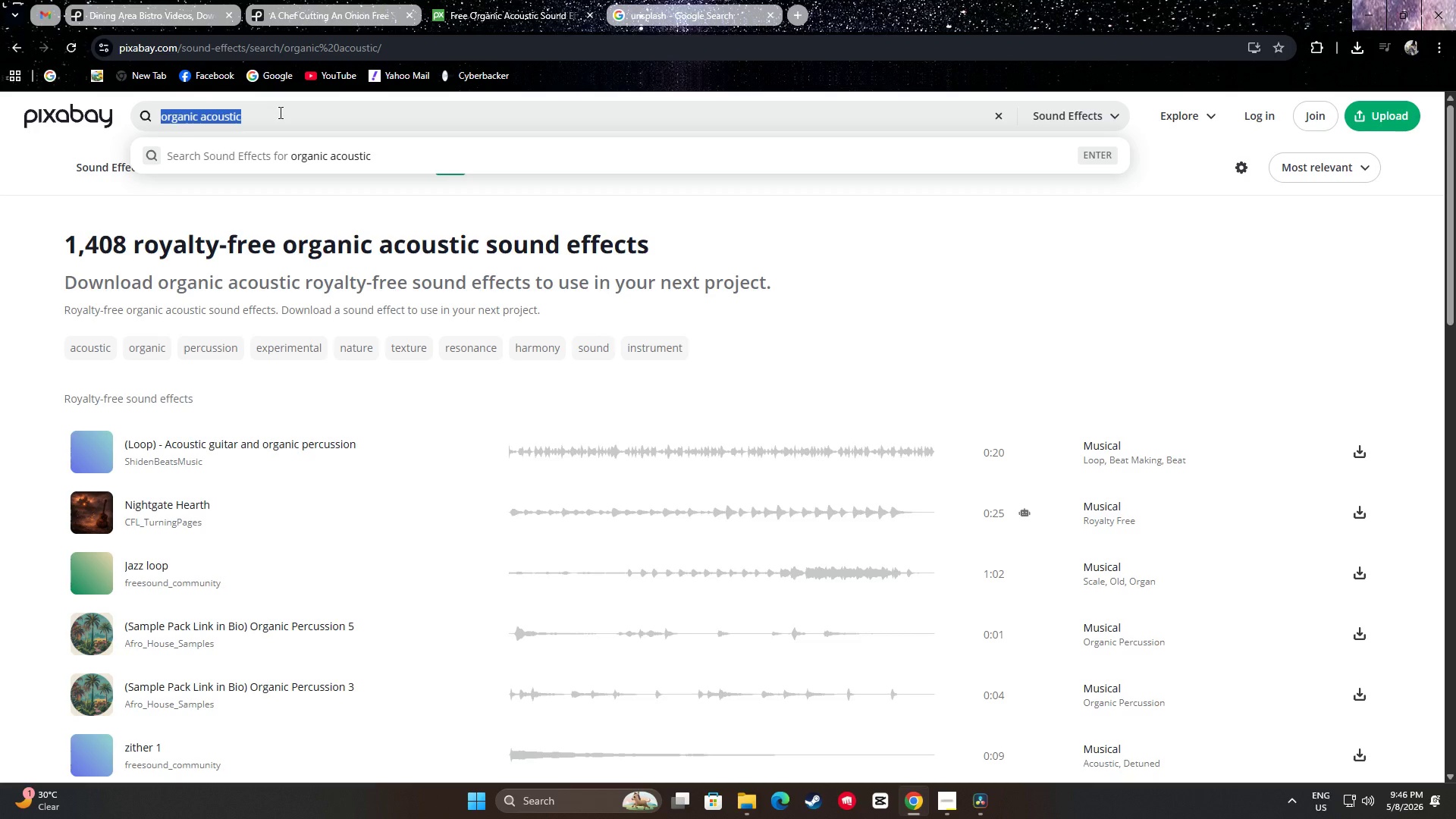 
type(chopping)
 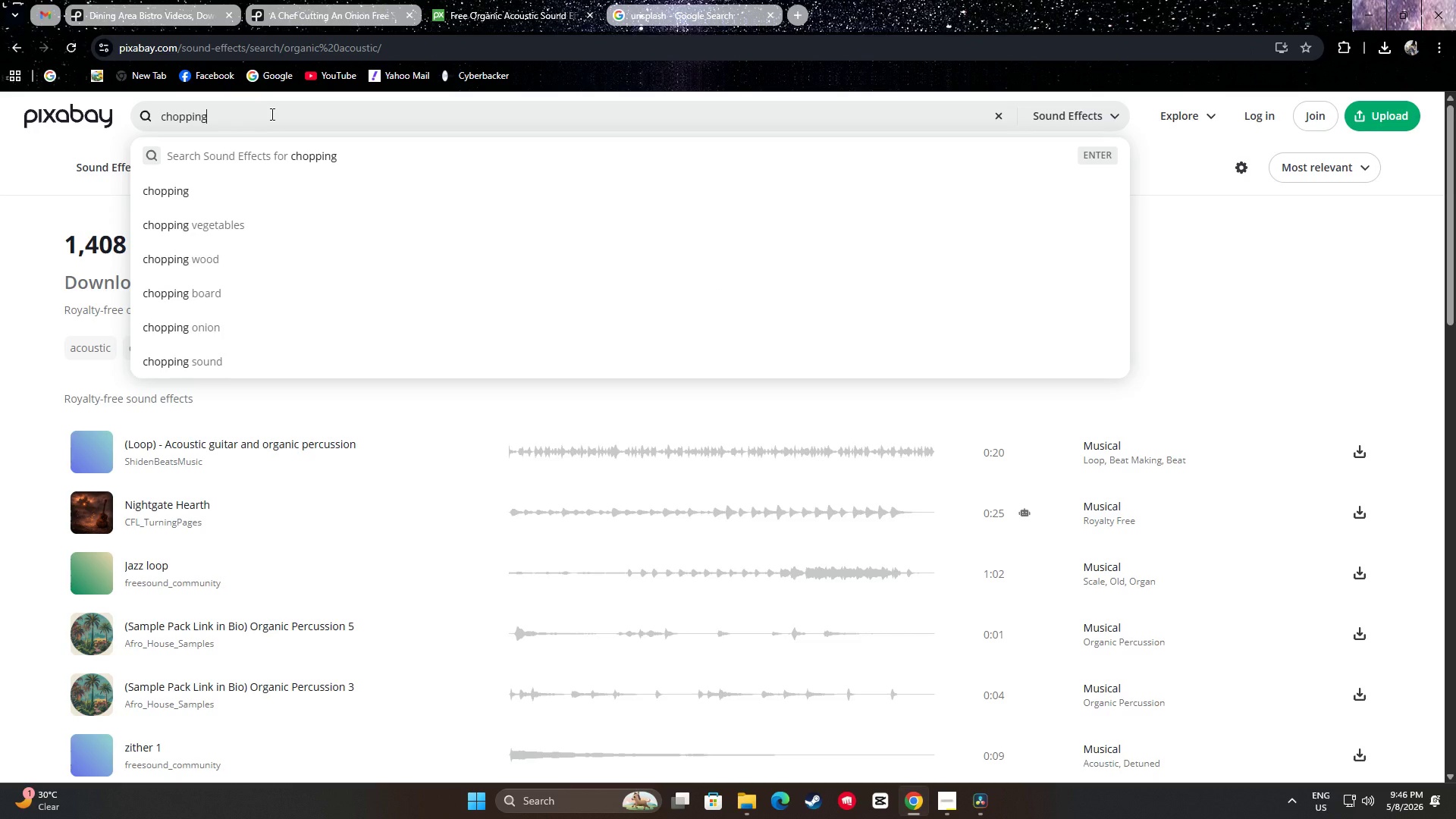 
type( herbs)
 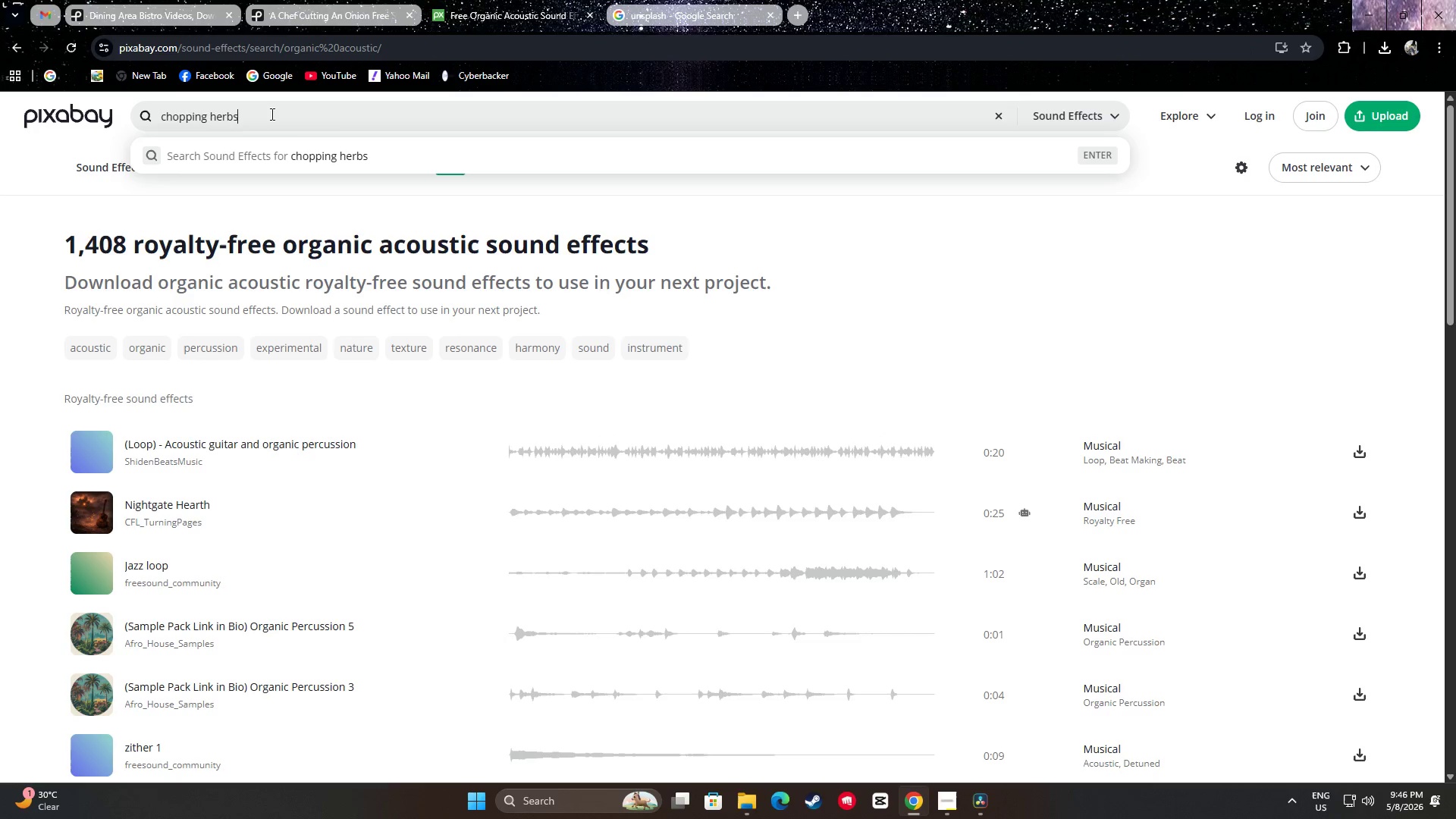 
key(Enter)
 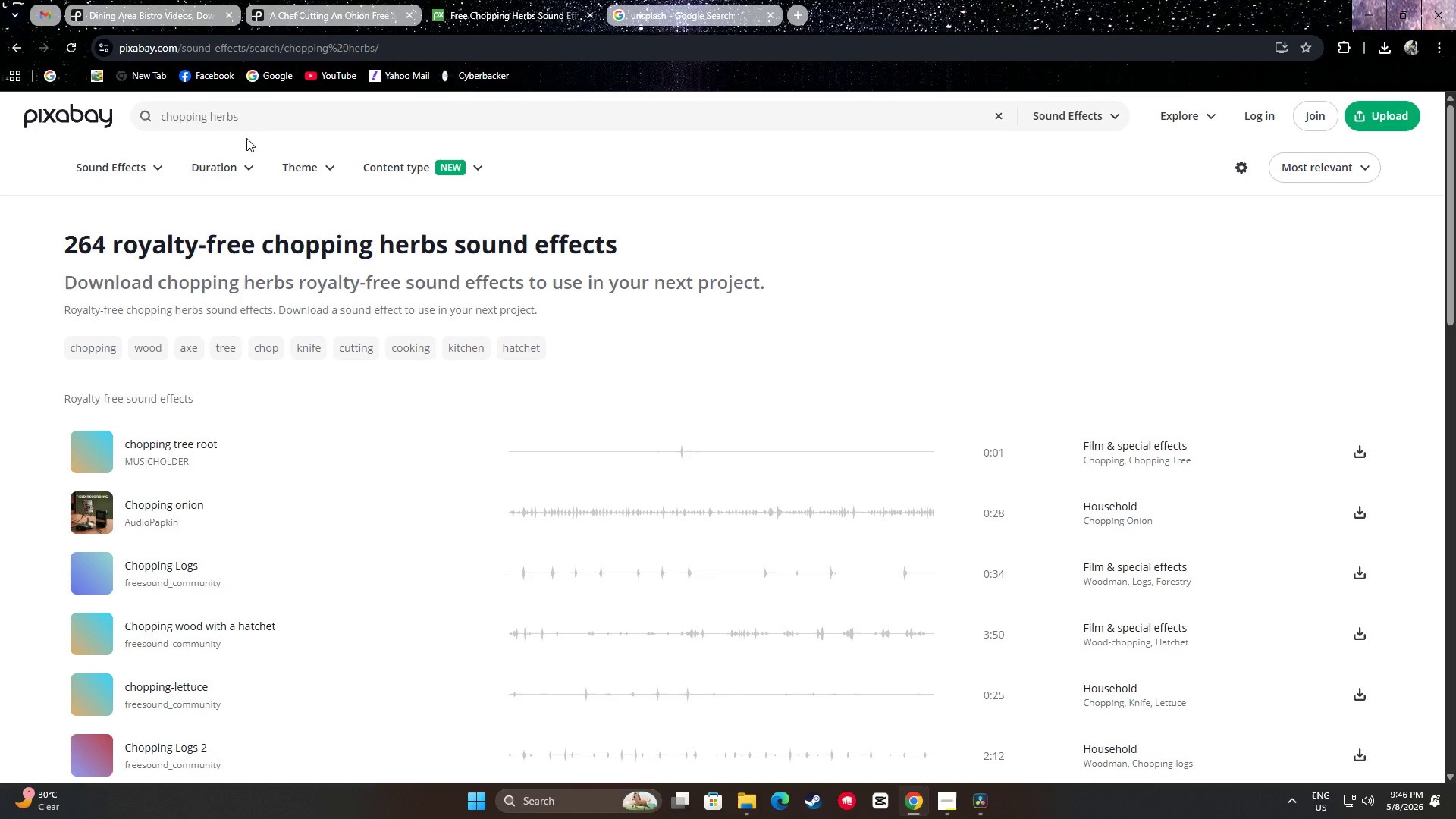 
wait(5.86)
 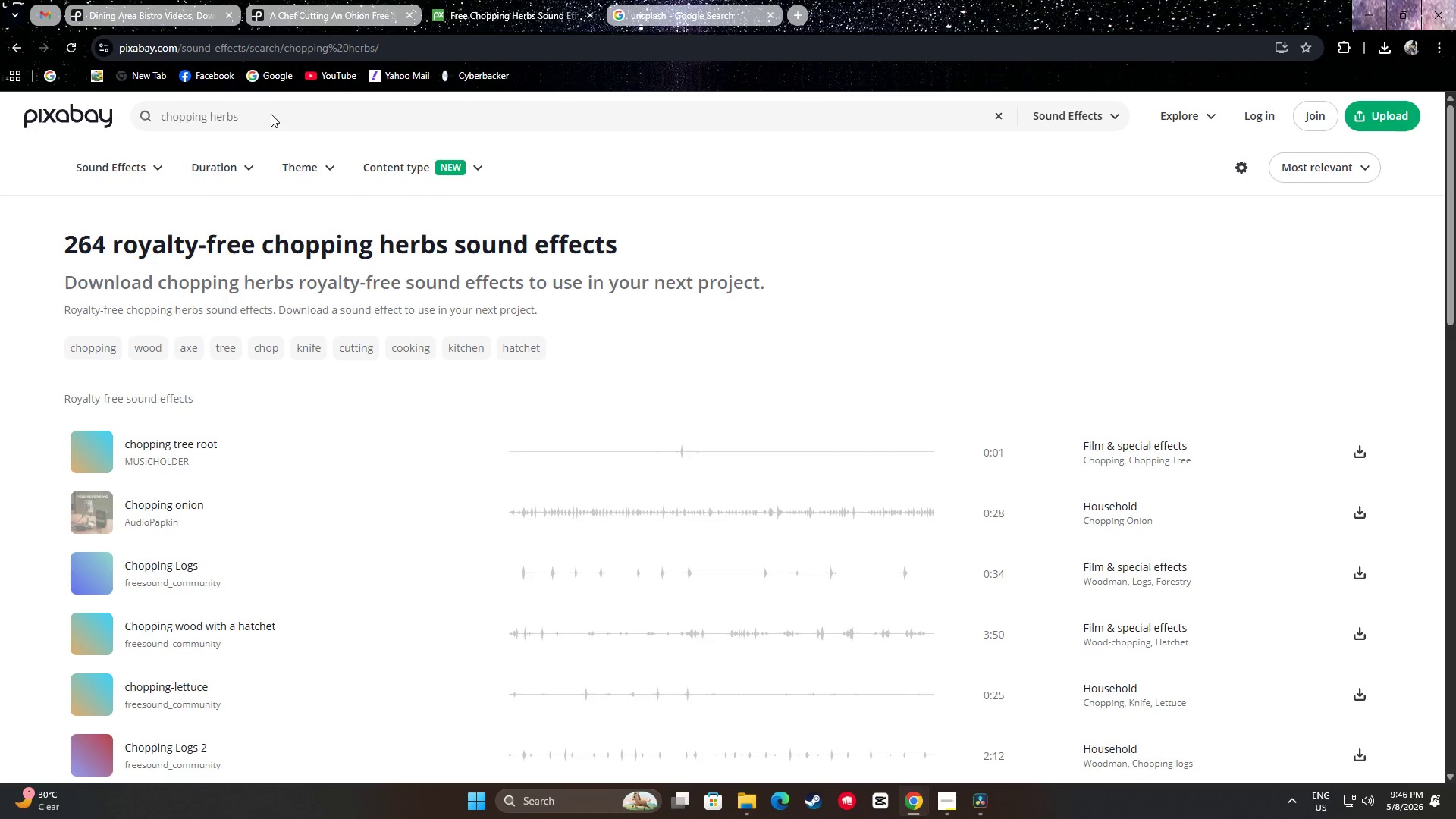 
left_click([92, 451])
 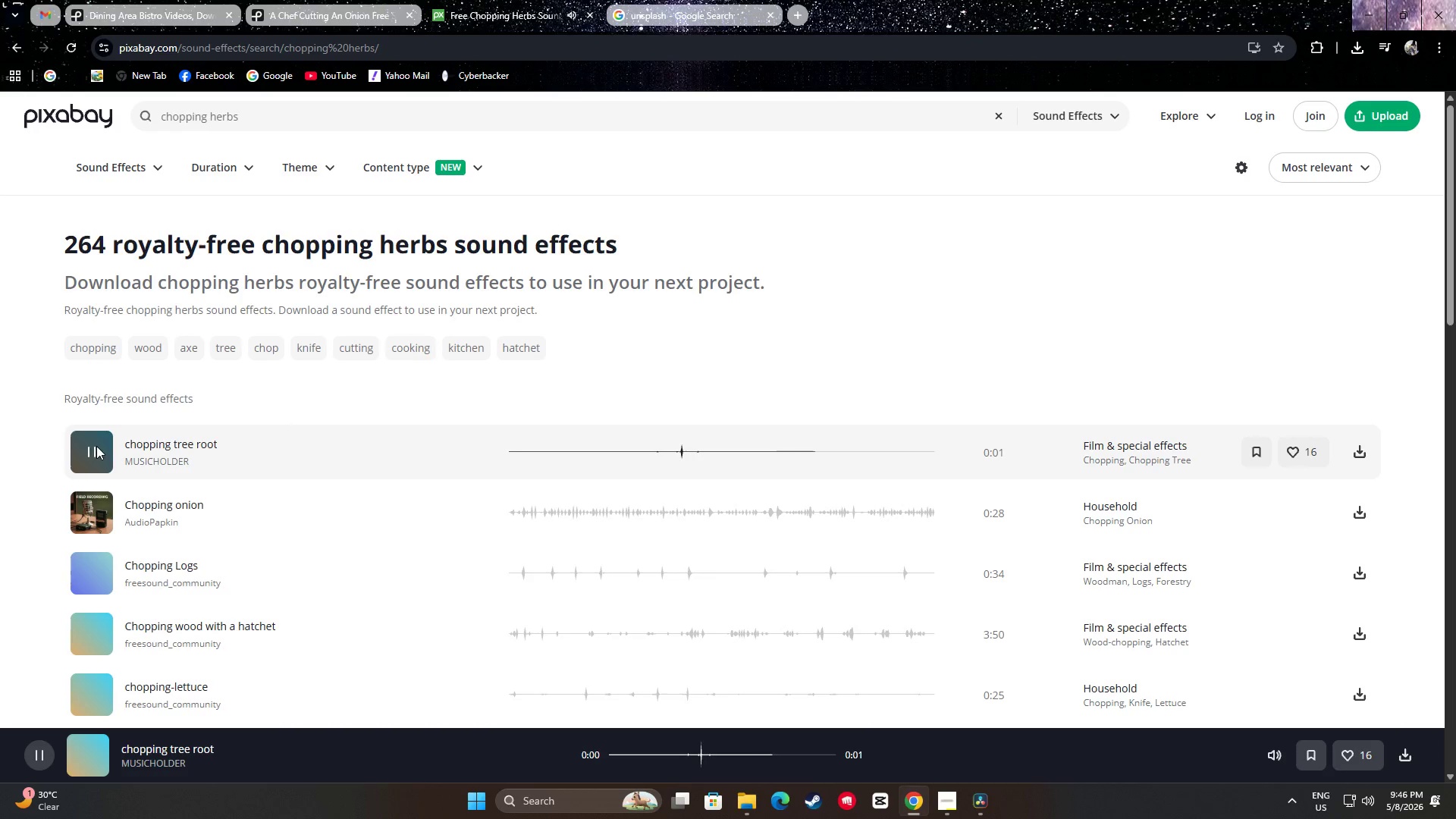 
scroll: coordinate [89, 446], scroll_direction: down, amount: 1.0
 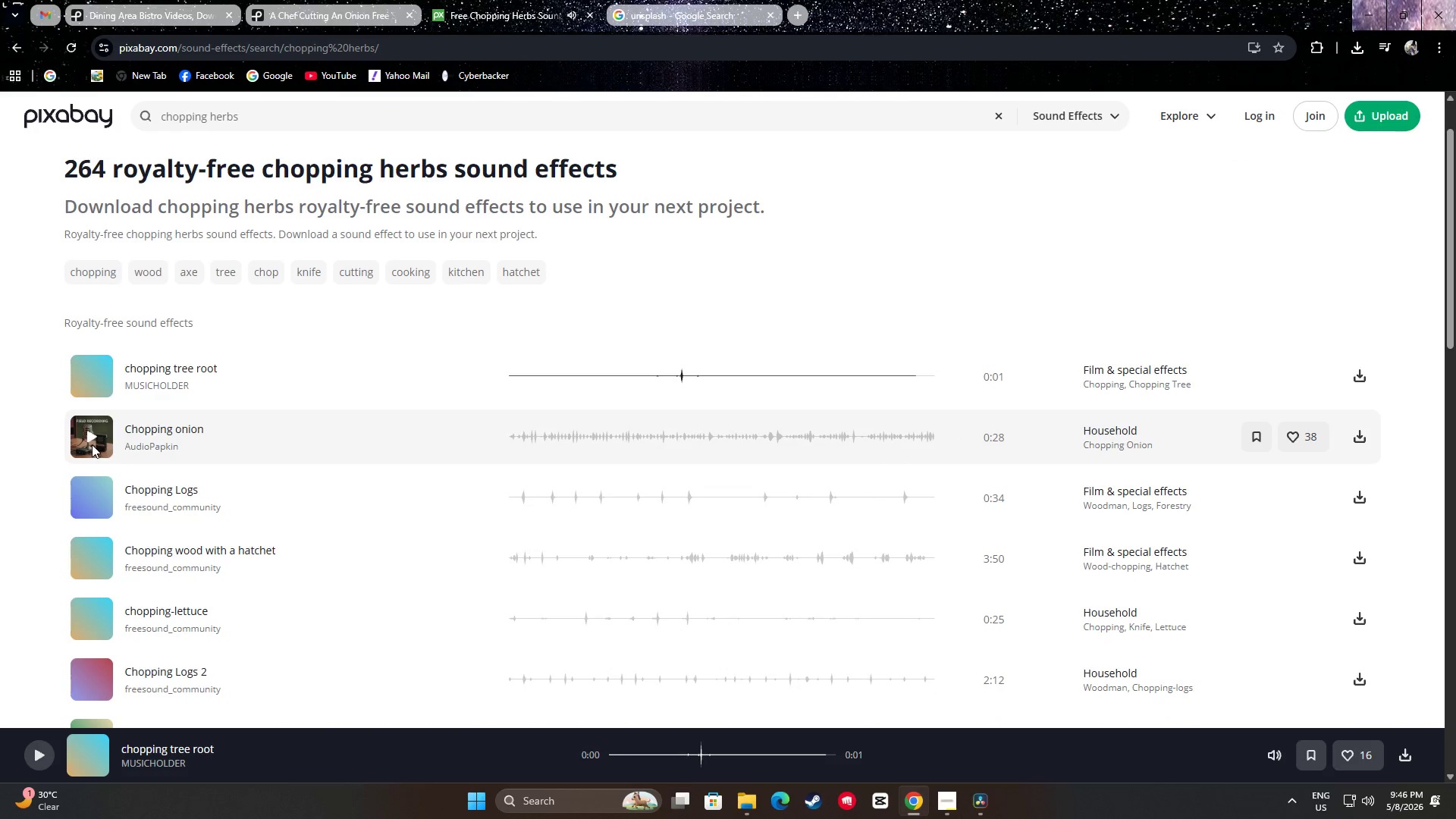 
left_click([92, 436])
 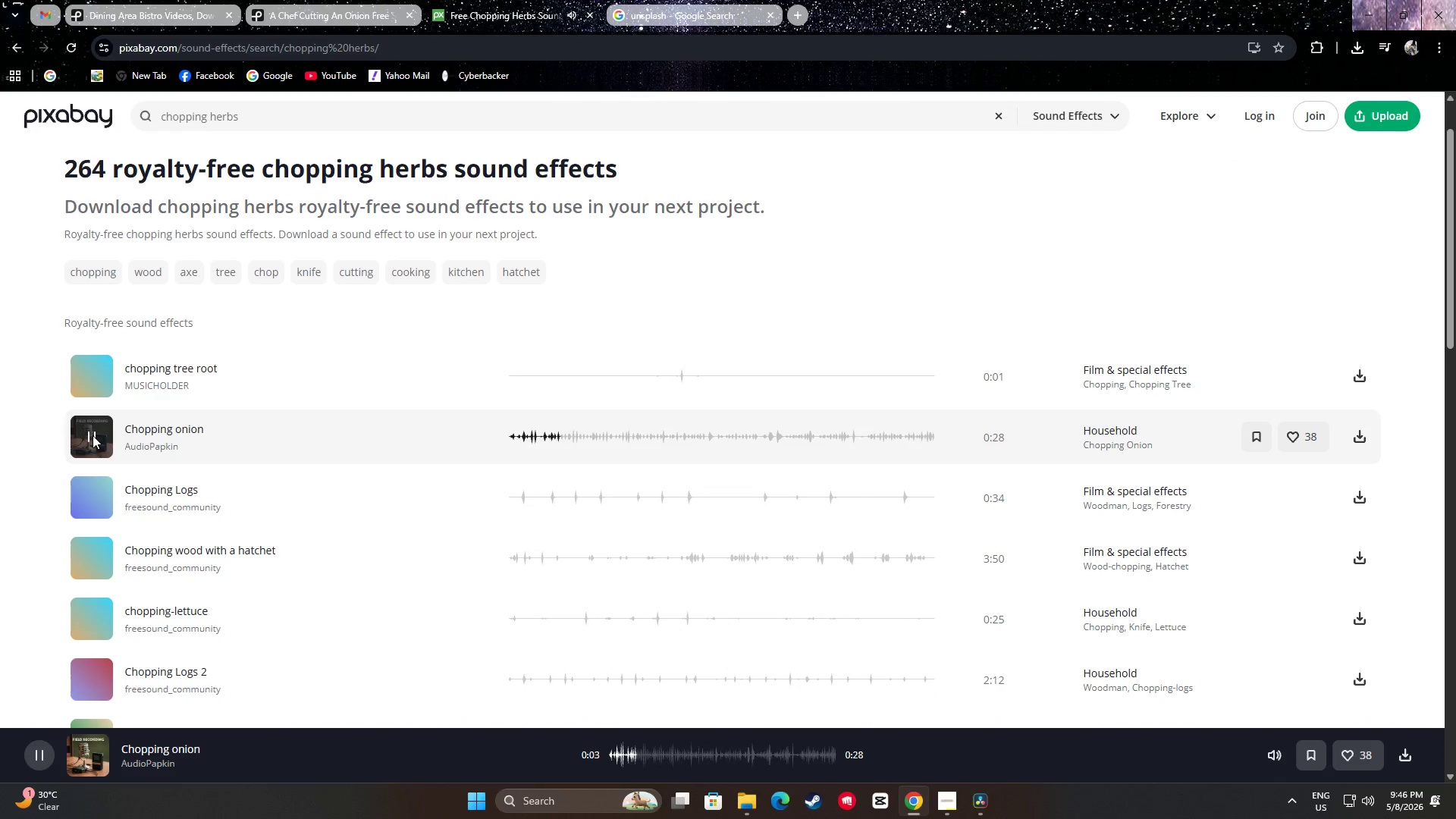 
wait(5.31)
 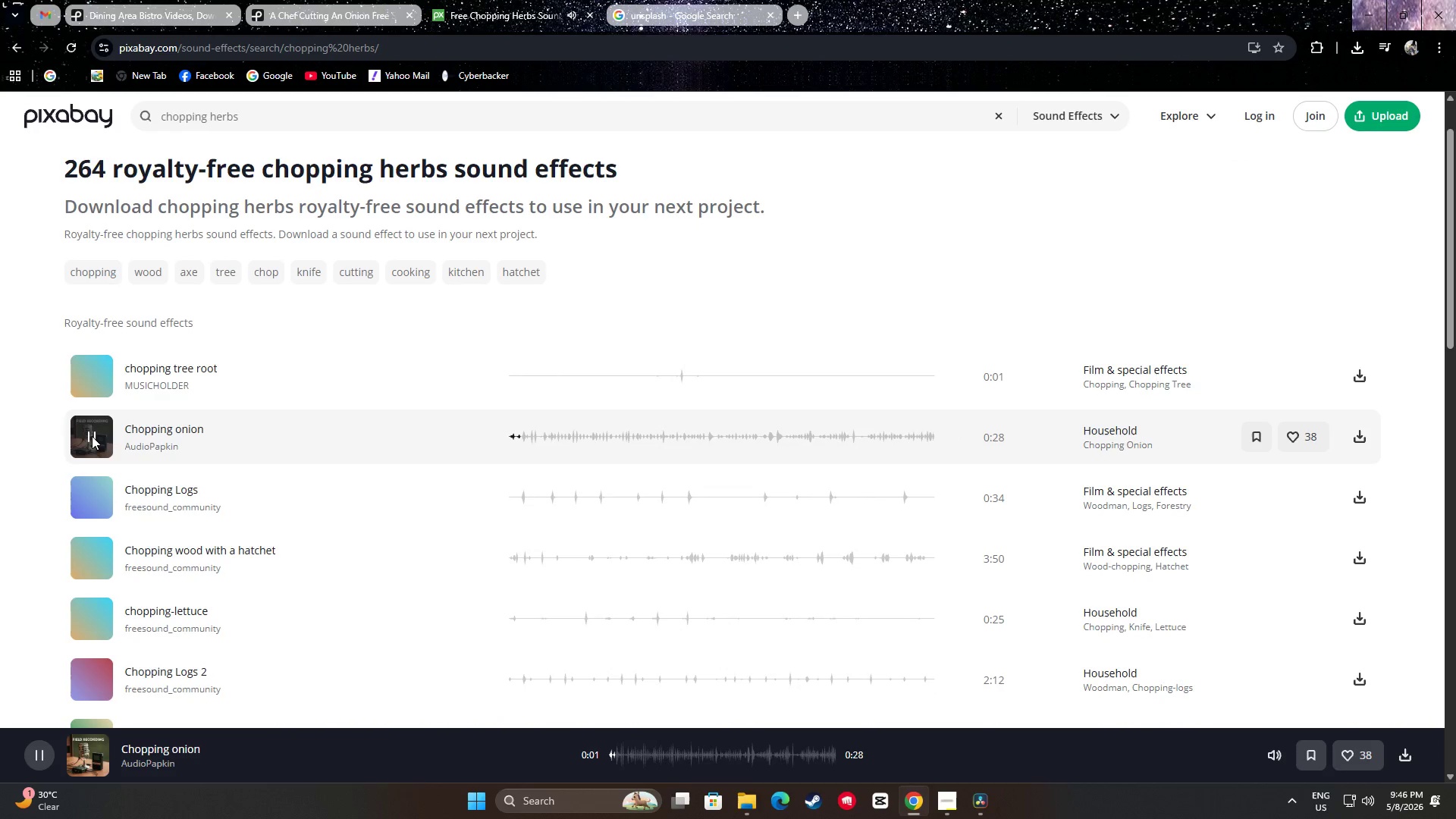 
double_click([90, 435])
 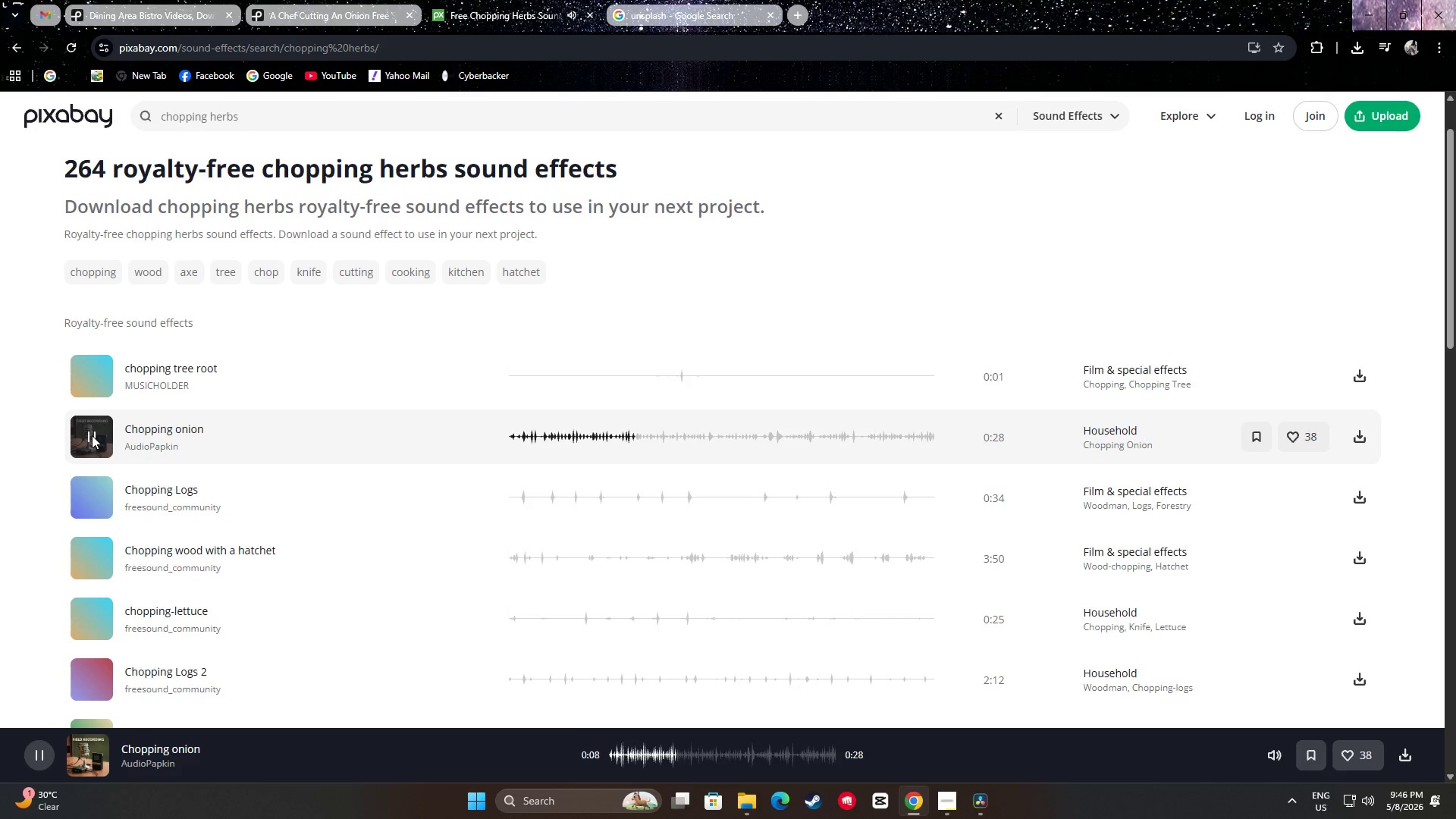 
wait(5.42)
 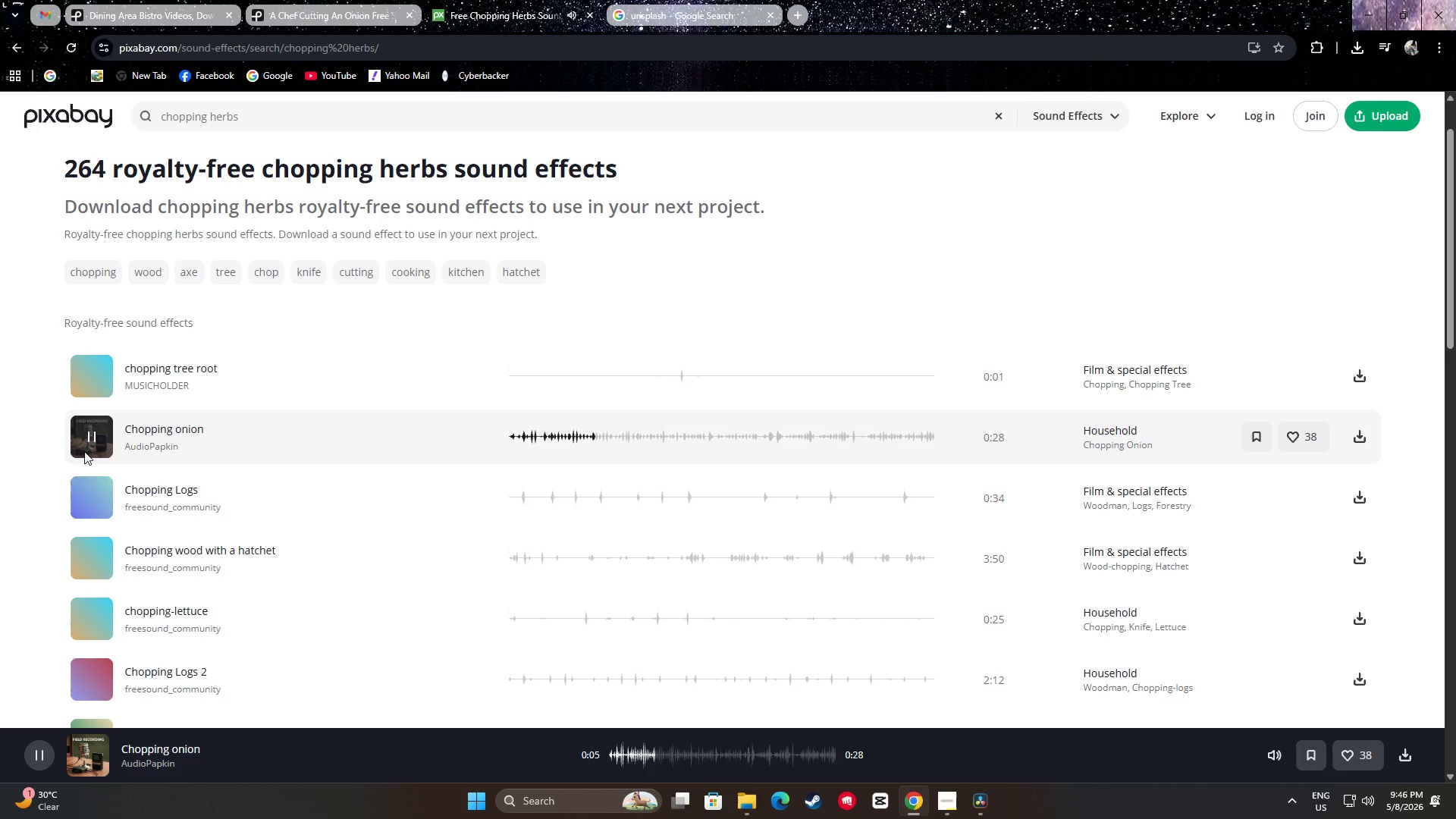 
left_click([92, 435])
 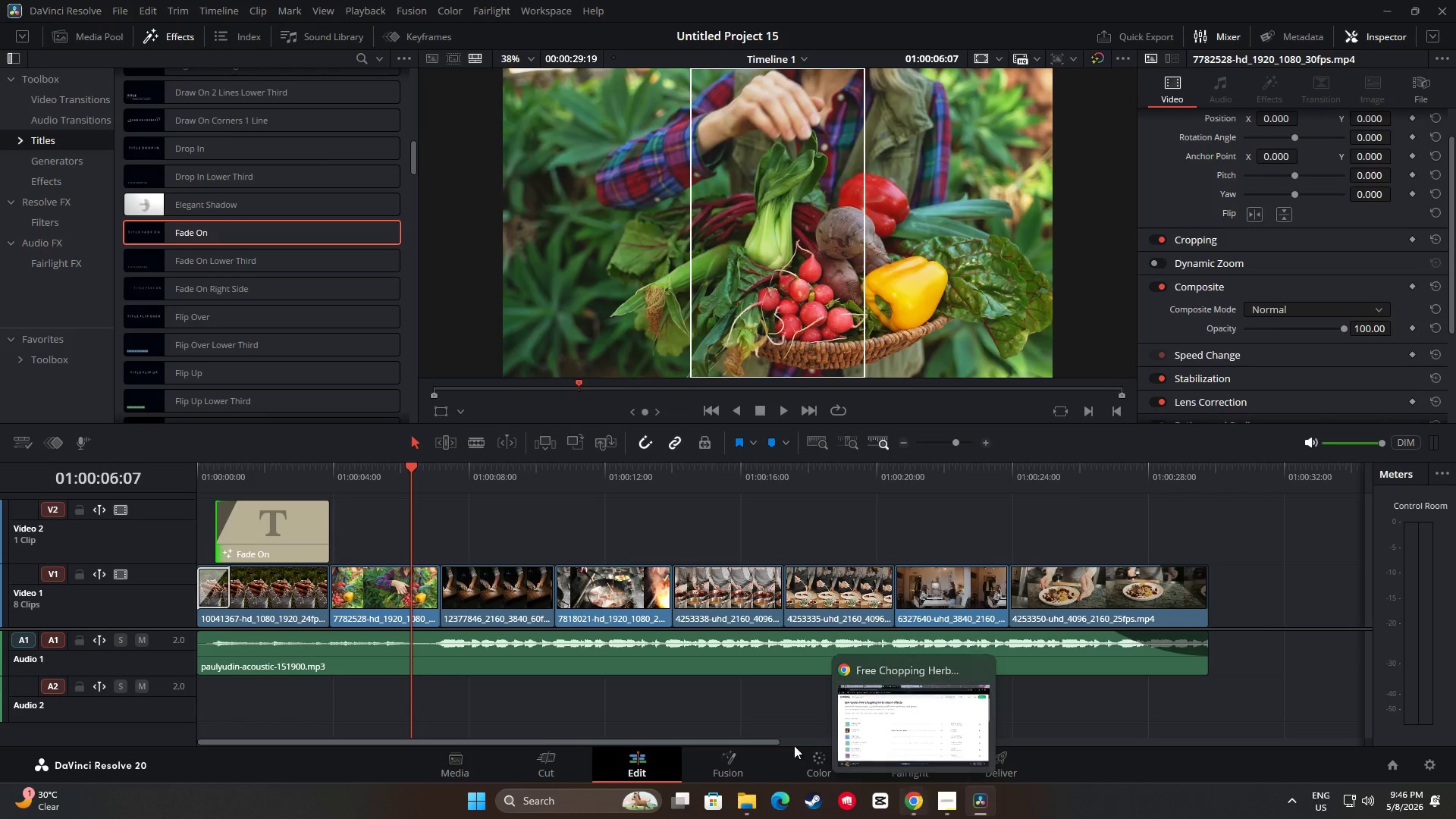 
left_click_drag(start_coordinate=[410, 469], to_coordinate=[475, 468])
 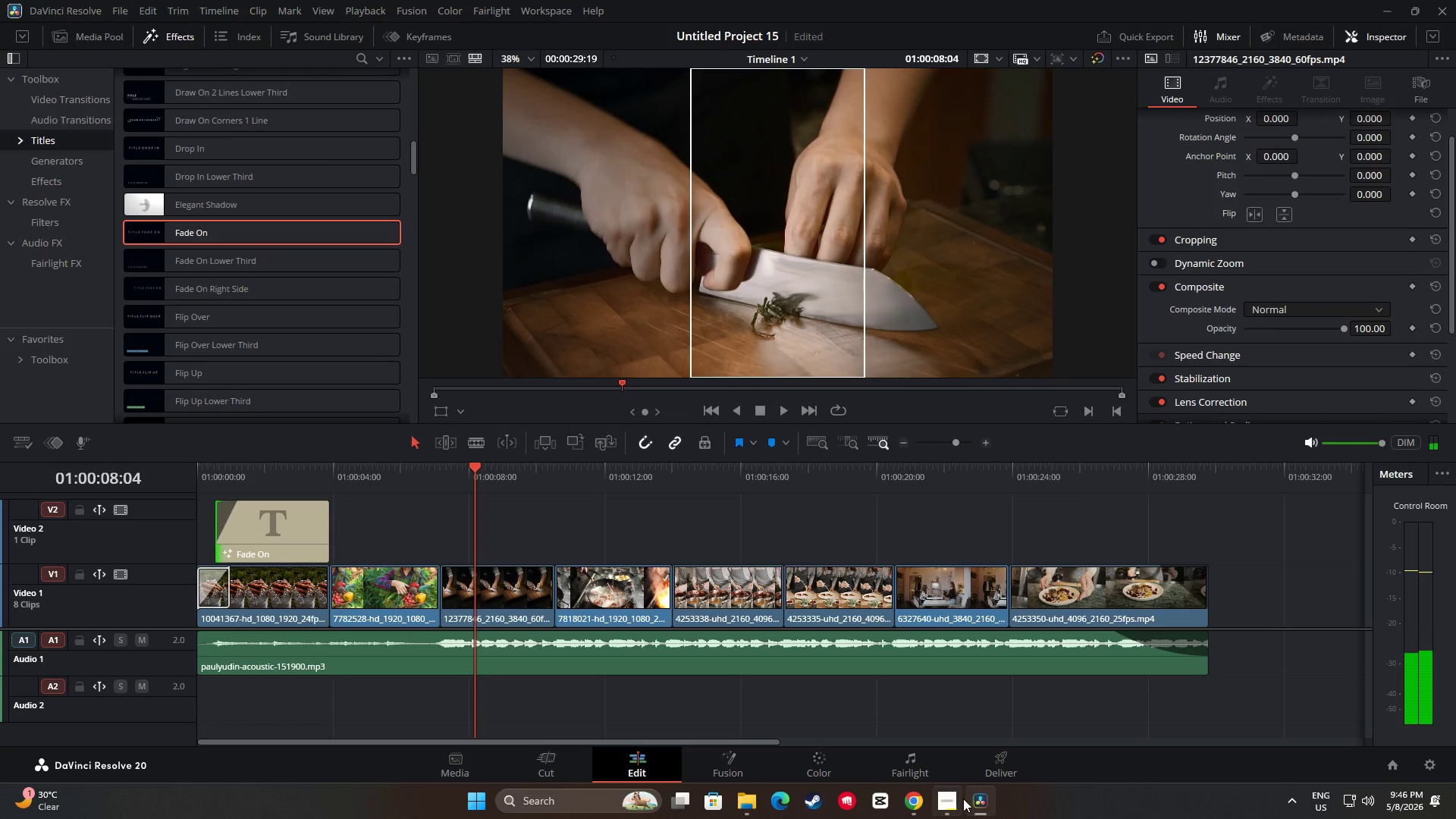 
left_click([921, 801])
 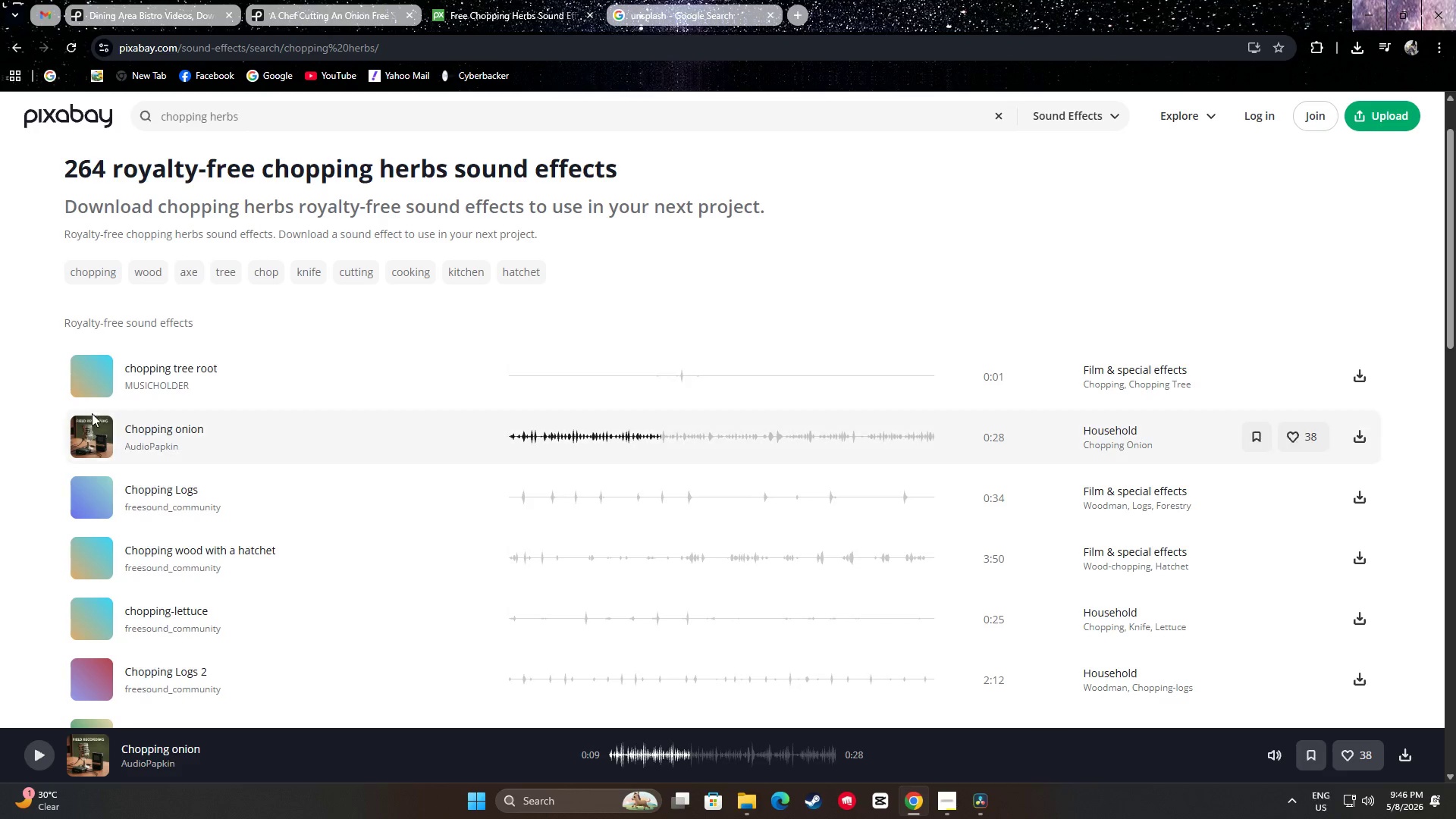 
left_click([93, 433])
 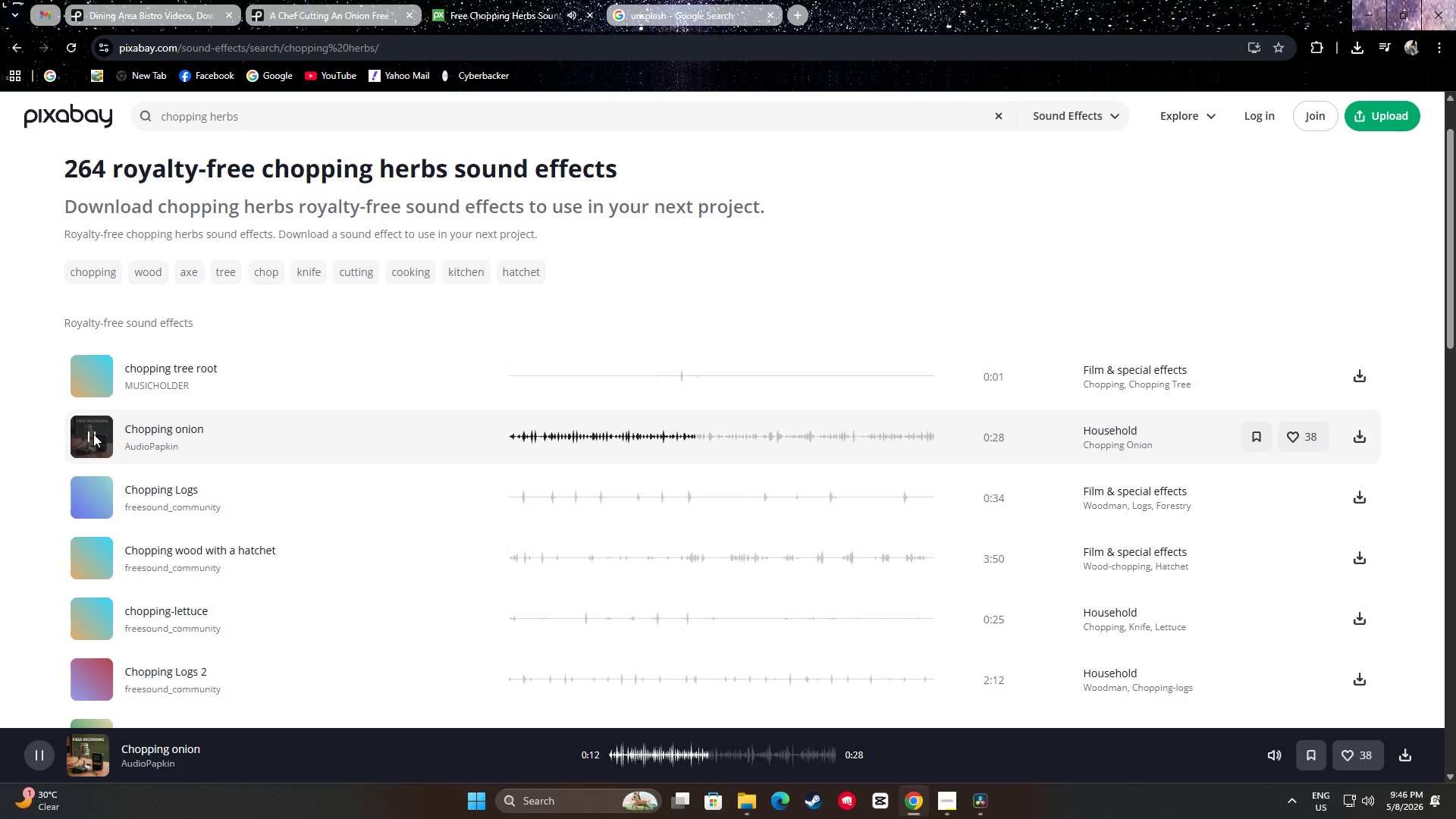 
left_click([93, 434])
 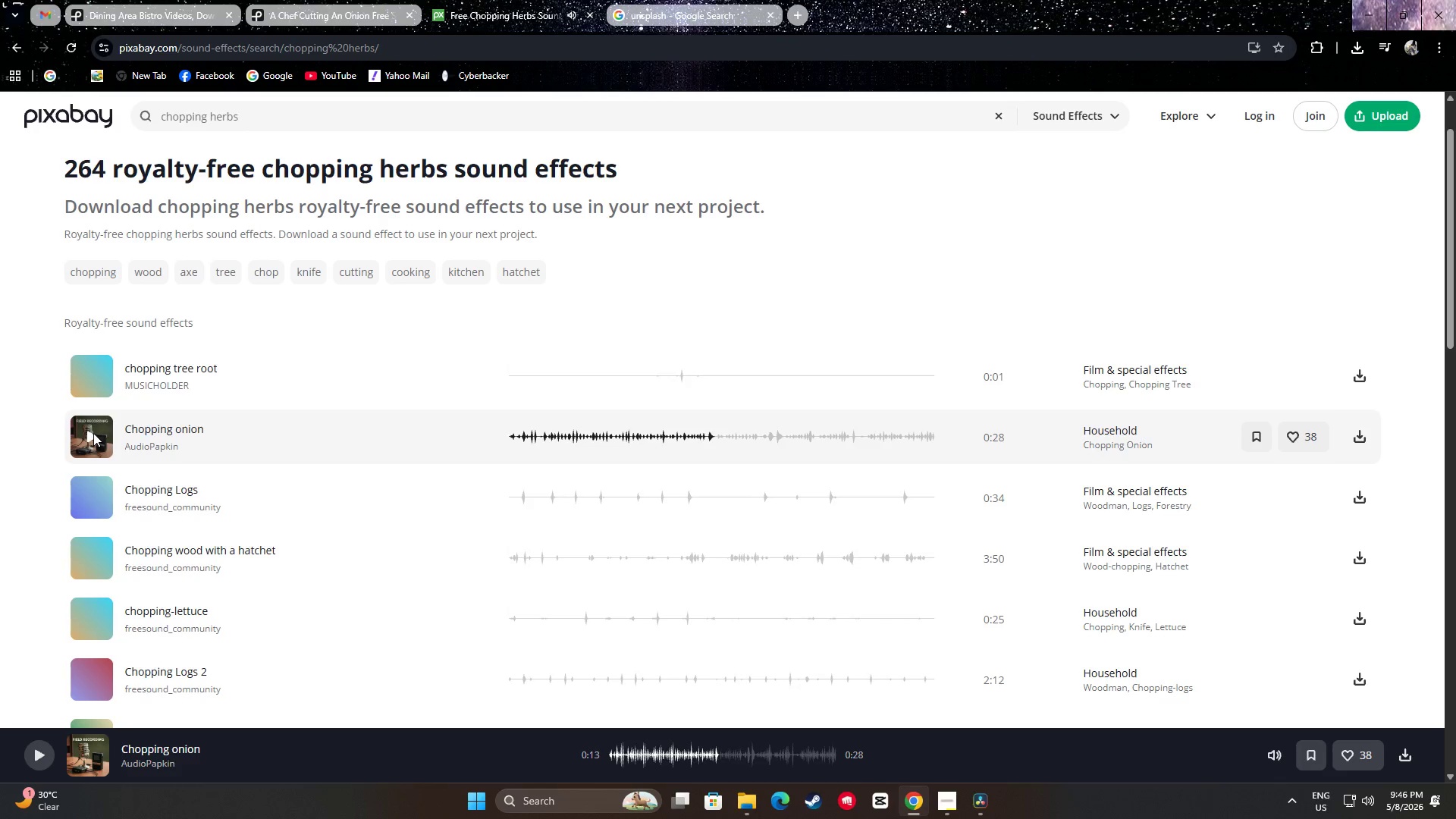 
scroll: coordinate [89, 483], scroll_direction: down, amount: 2.0
 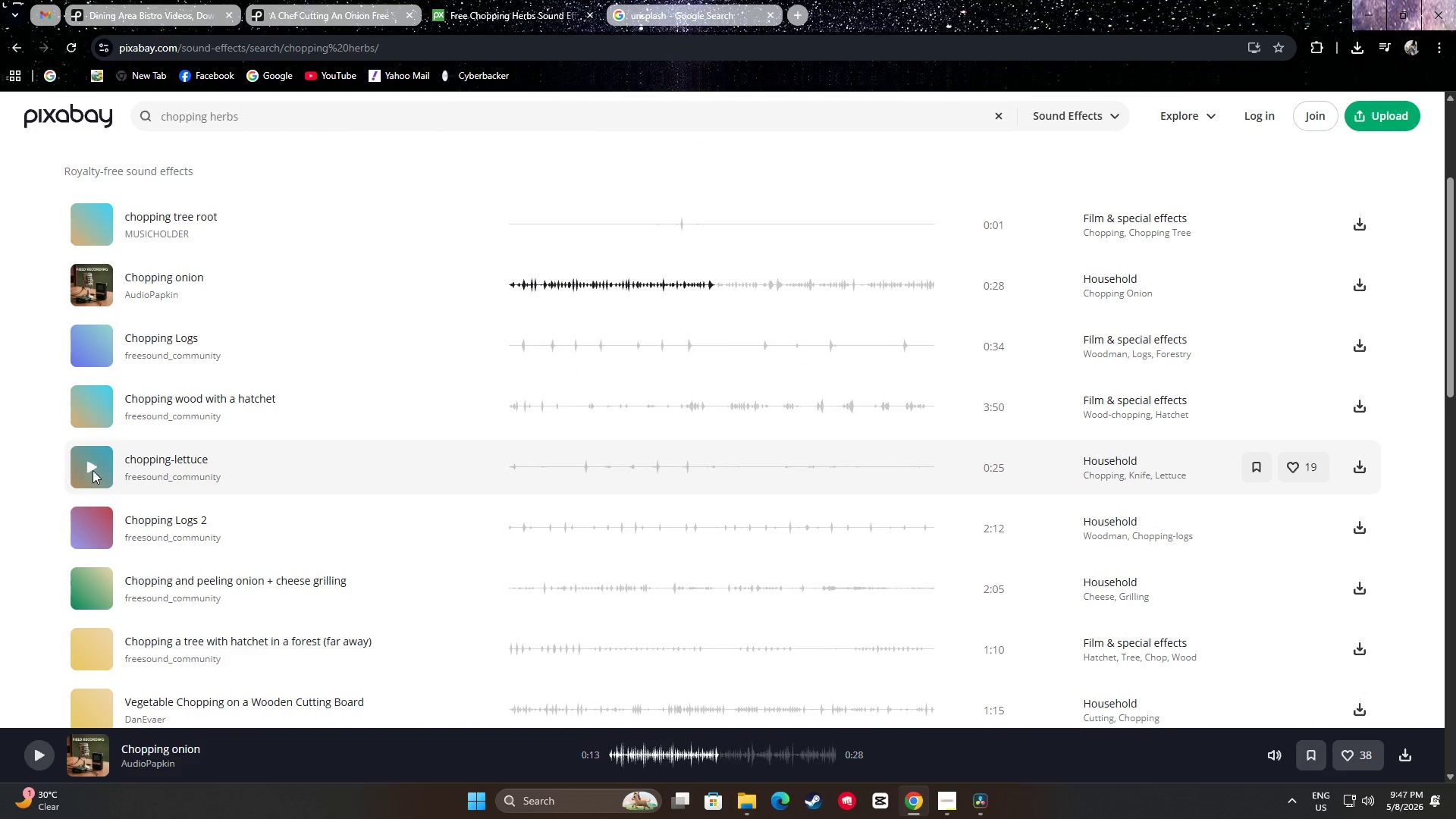 
left_click([93, 467])
 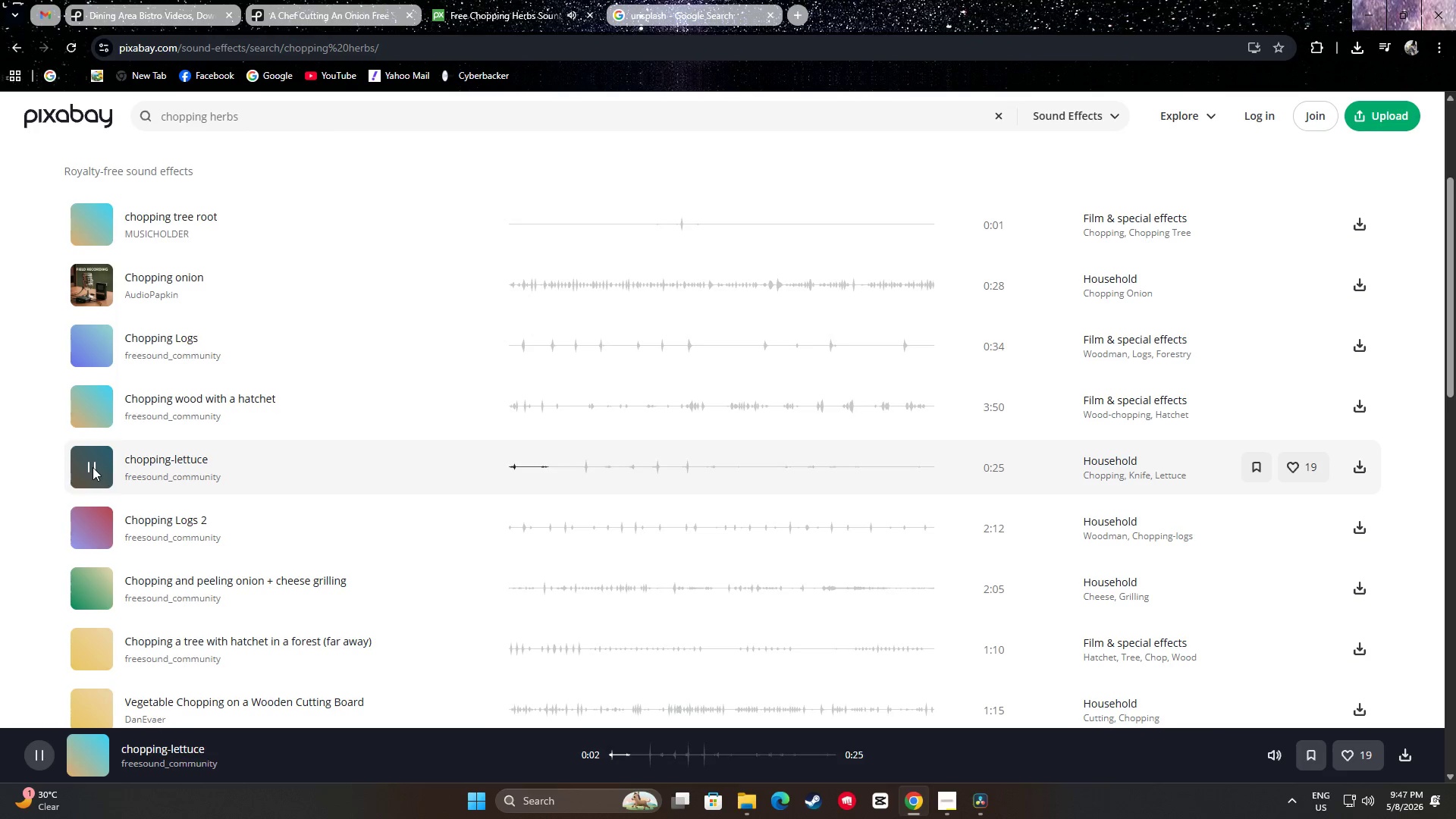 
wait(9.12)
 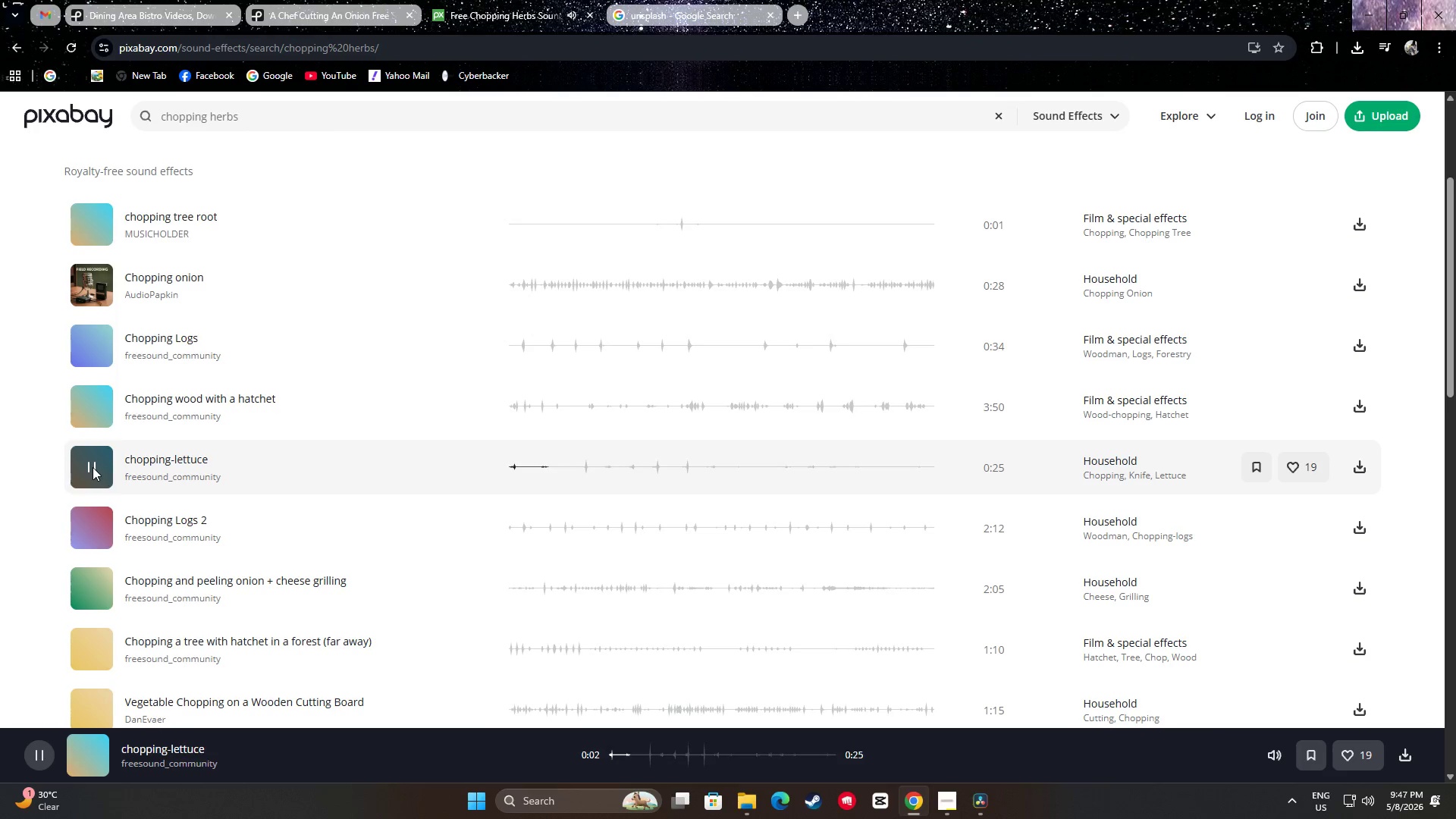 
left_click([93, 467])
 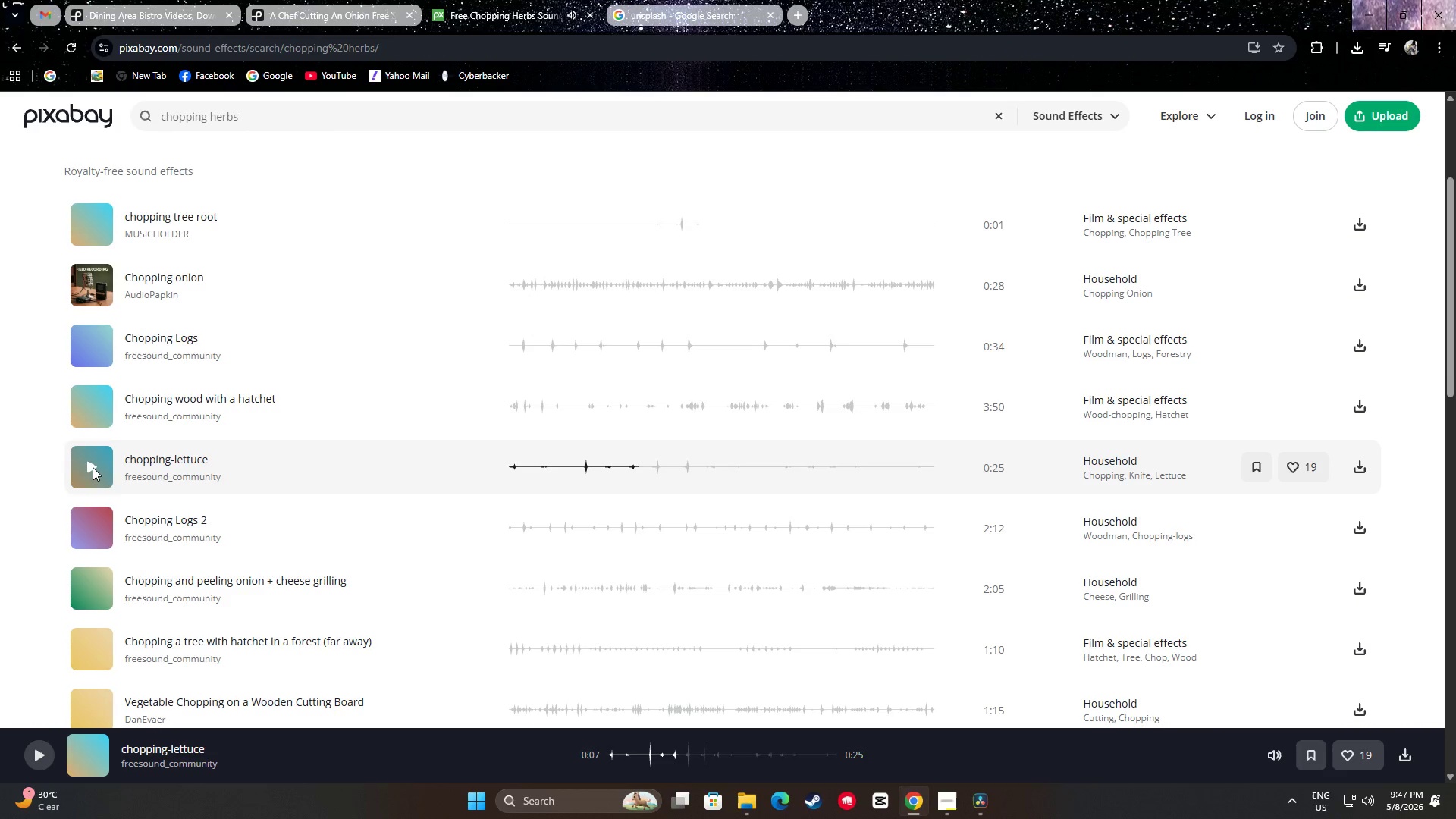 
scroll: coordinate [93, 467], scroll_direction: down, amount: 1.0
 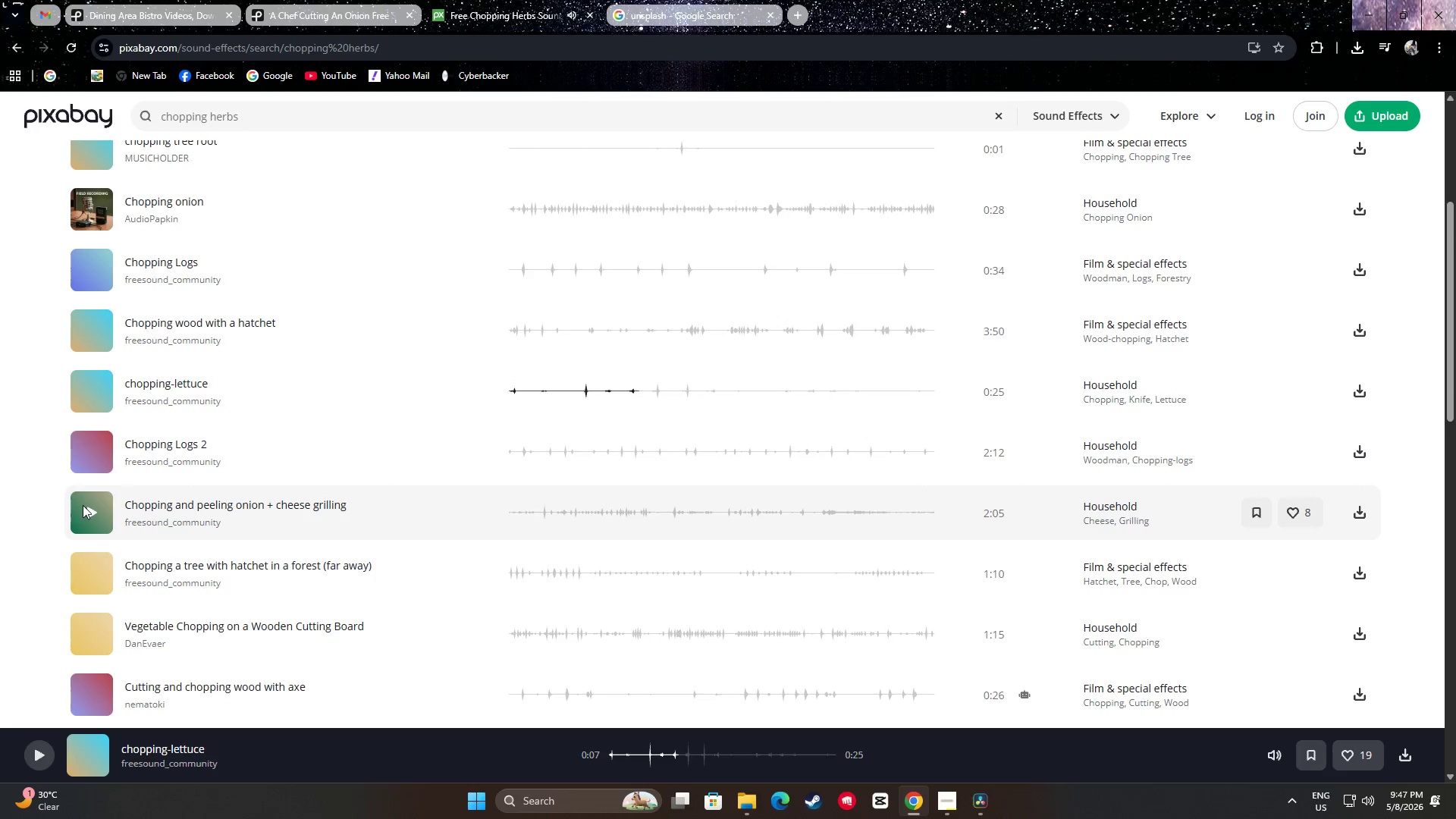 
left_click([84, 510])
 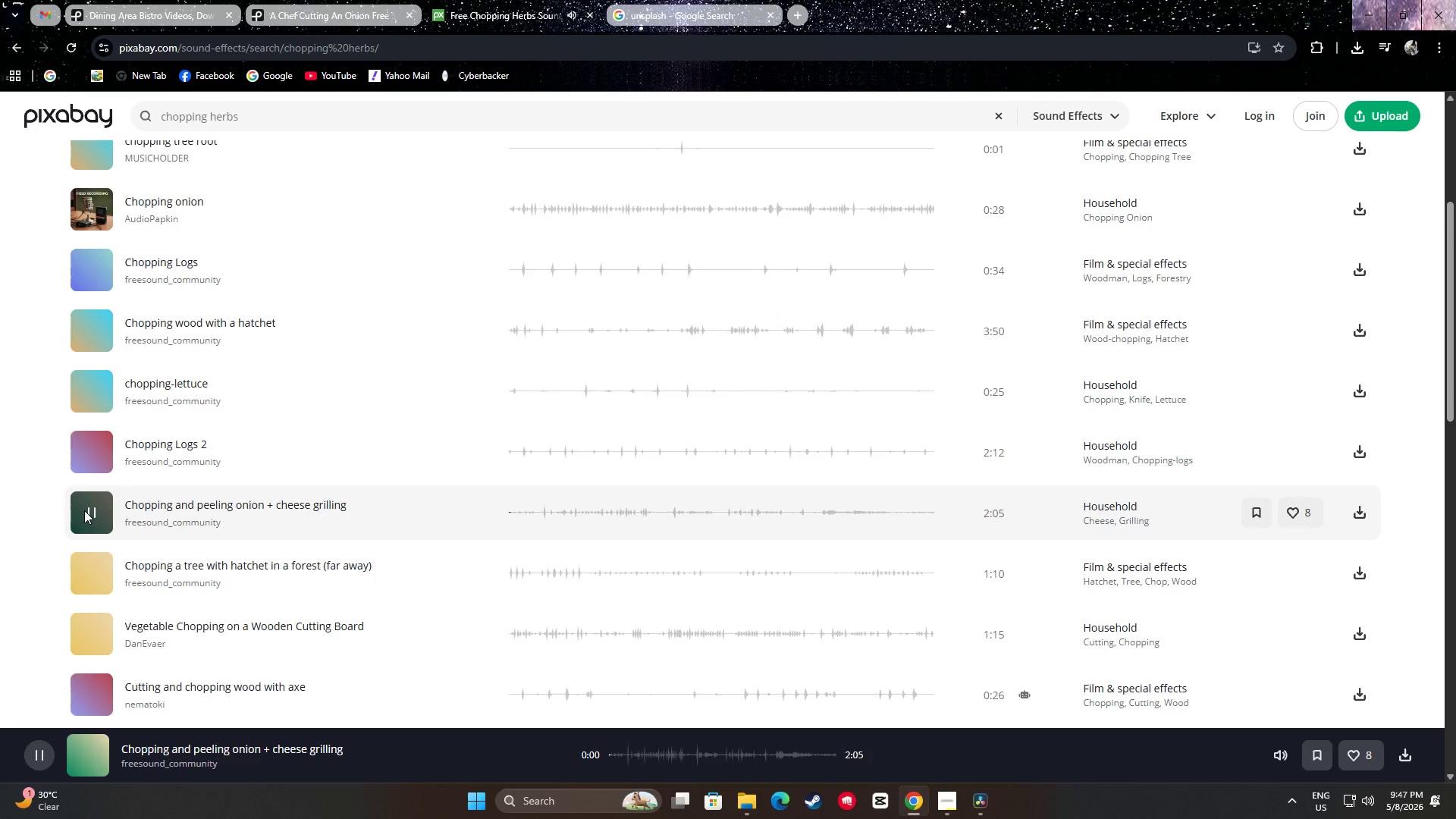 
left_click([84, 510])
 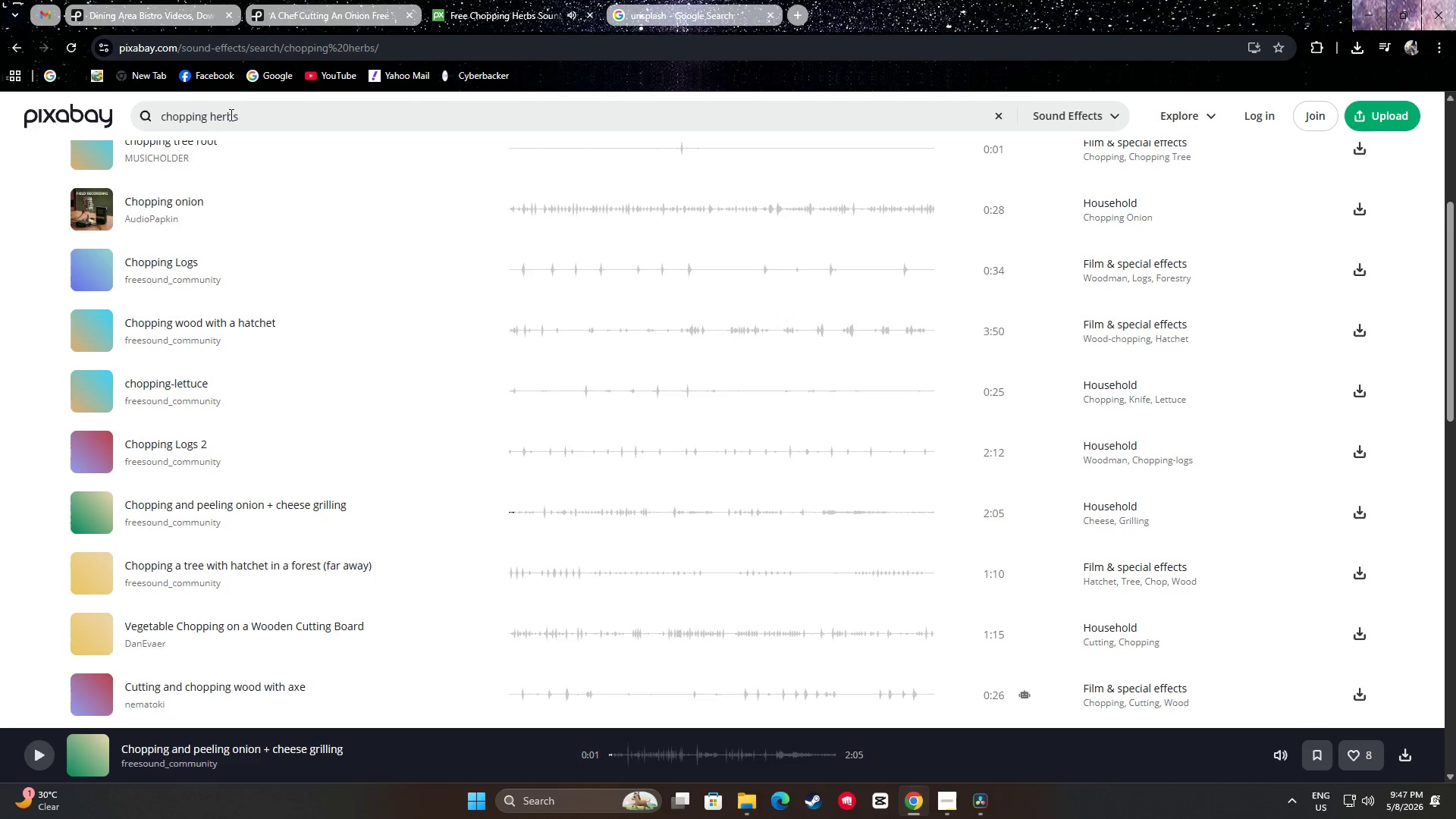 
left_click_drag(start_coordinate=[246, 118], to_coordinate=[213, 121])
 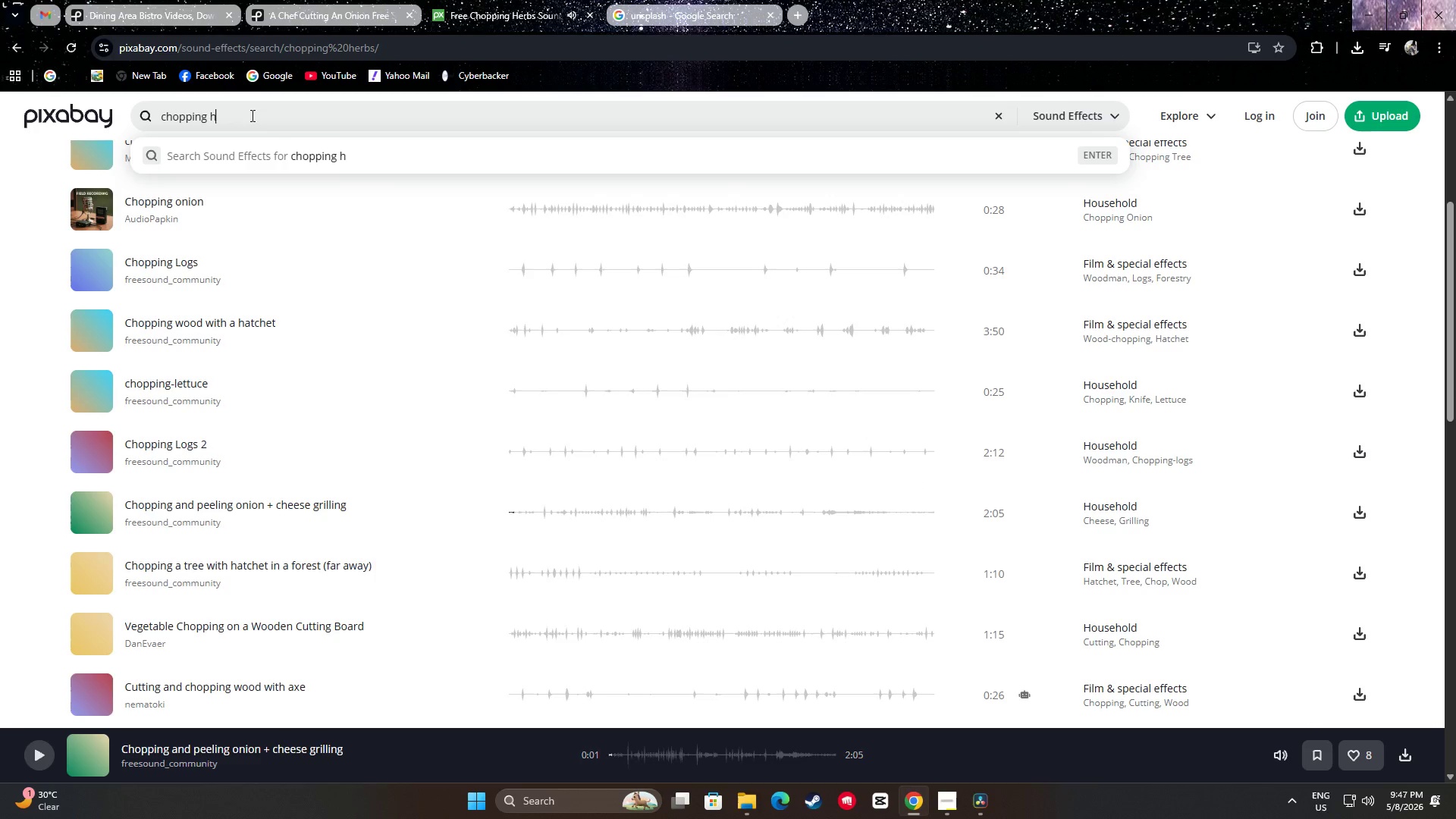 
key(Backspace)
 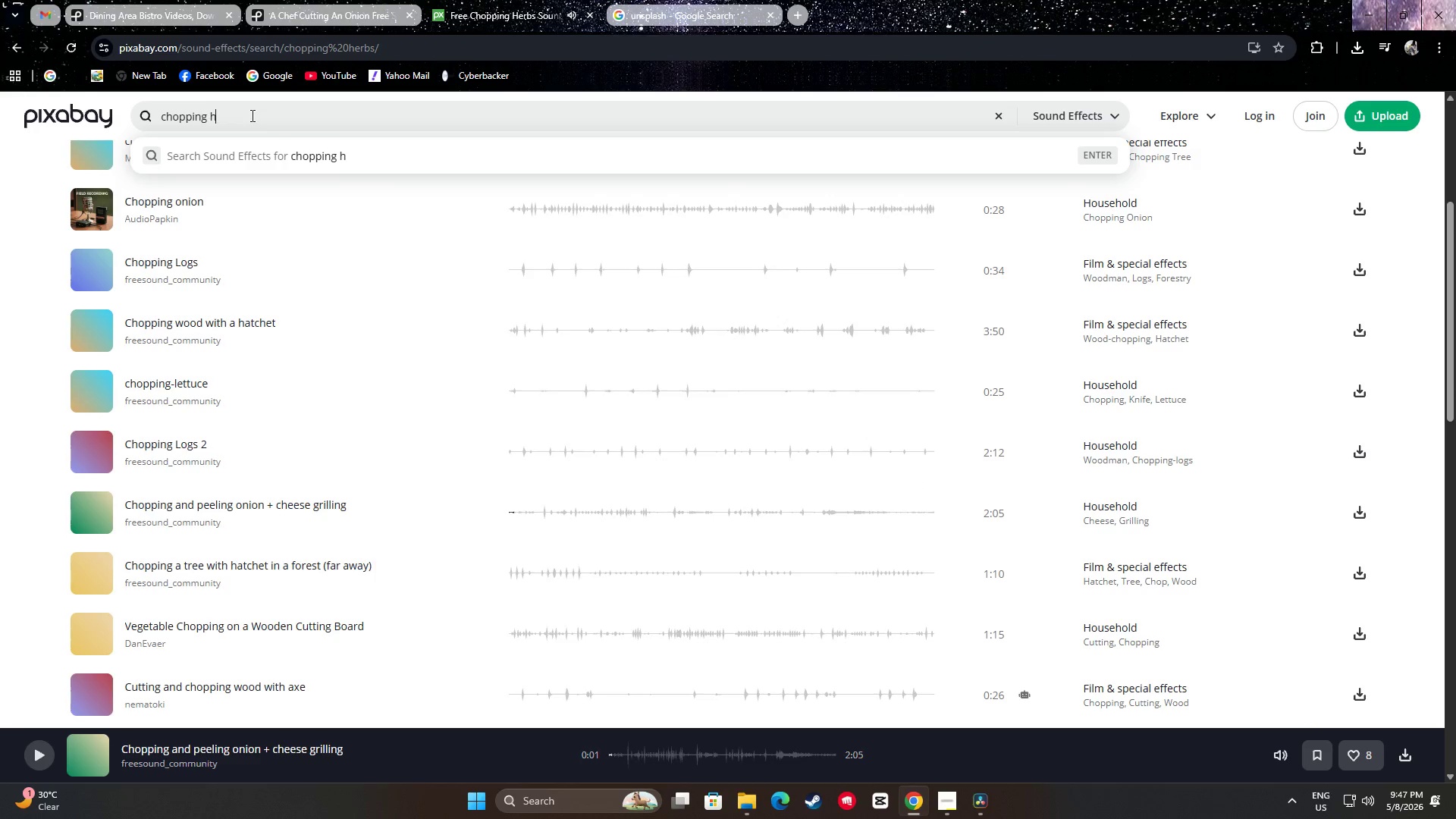 
key(Backspace)
 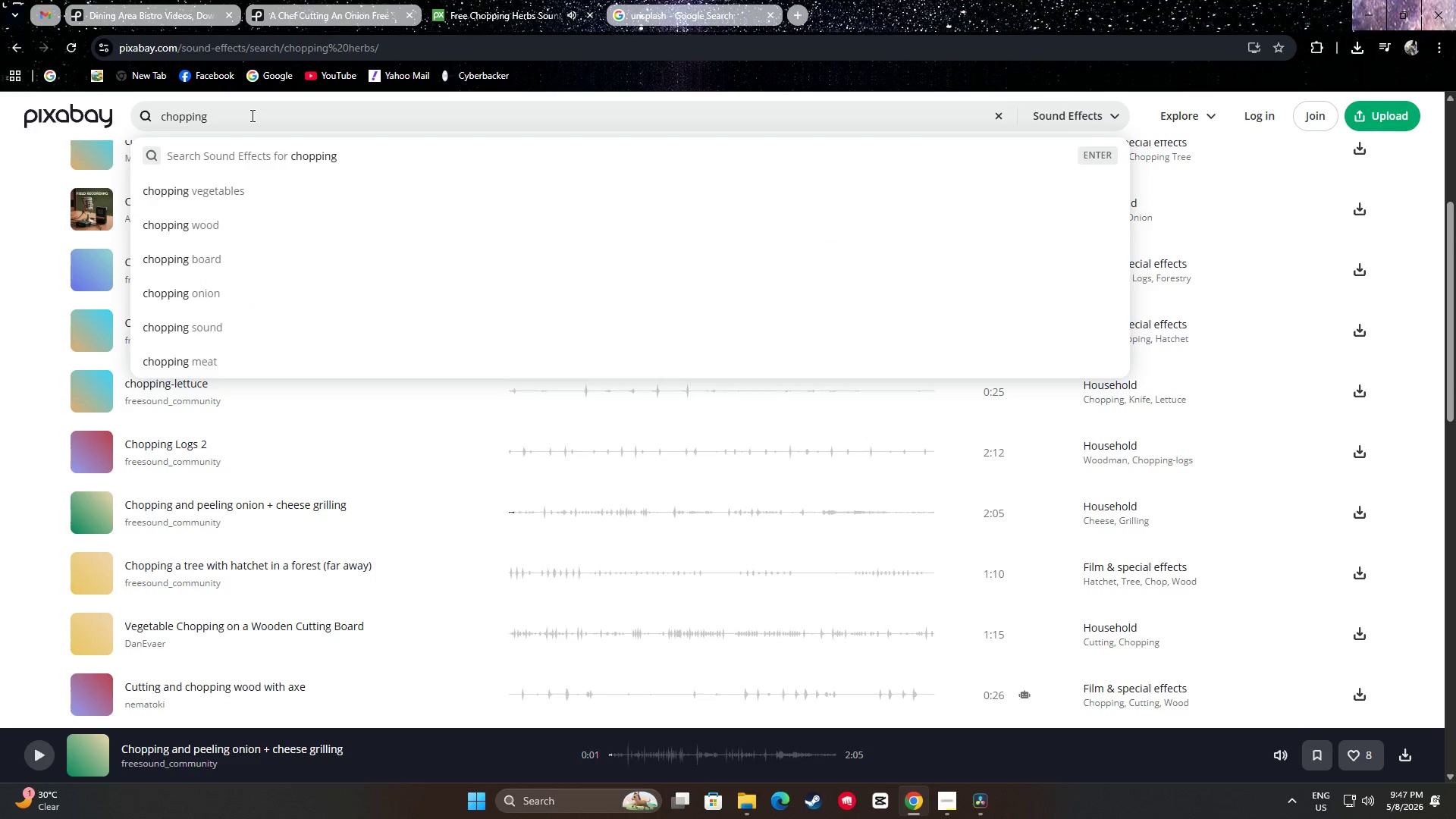 
key(Backspace)
 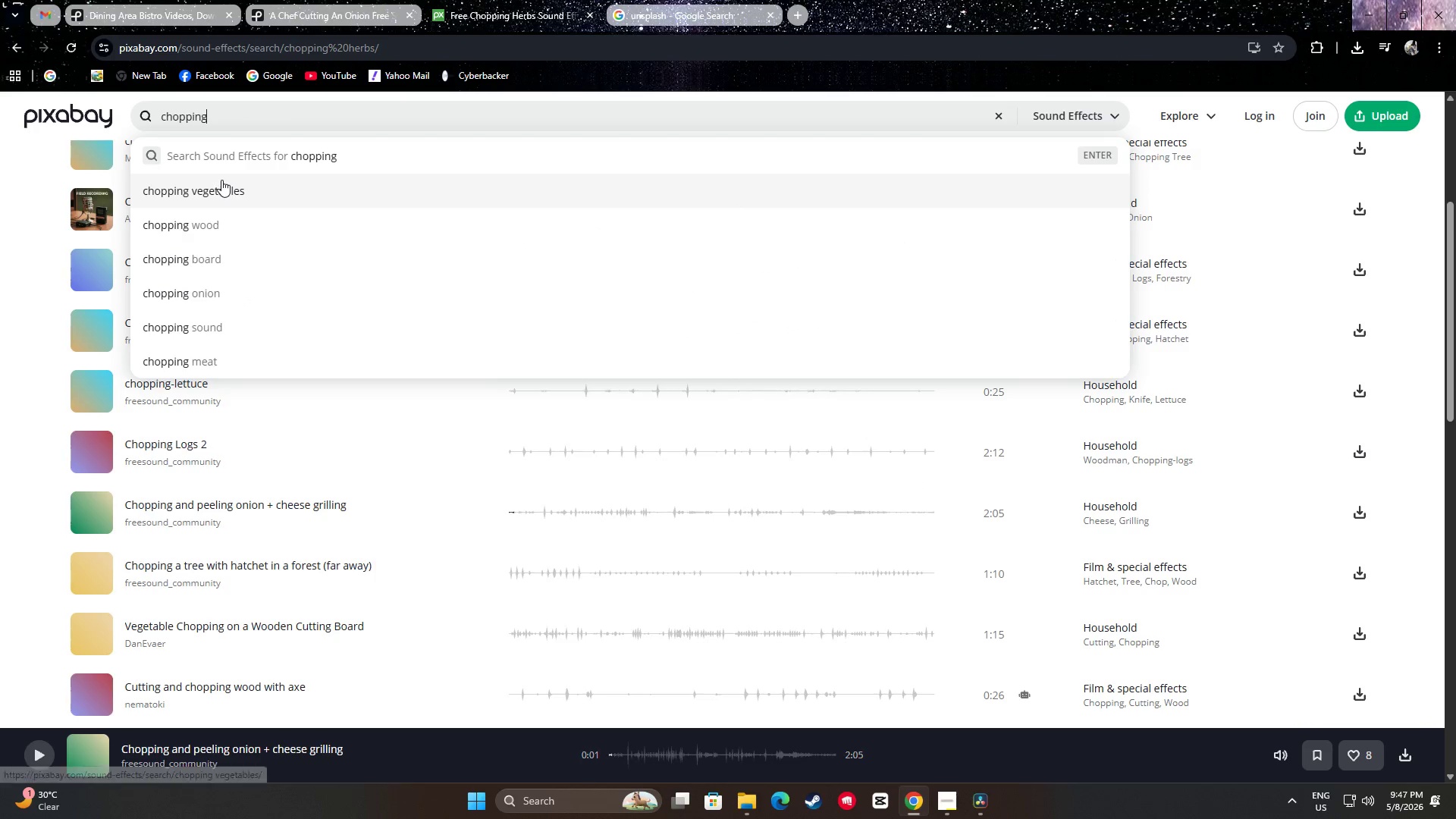 
left_click([221, 180])
 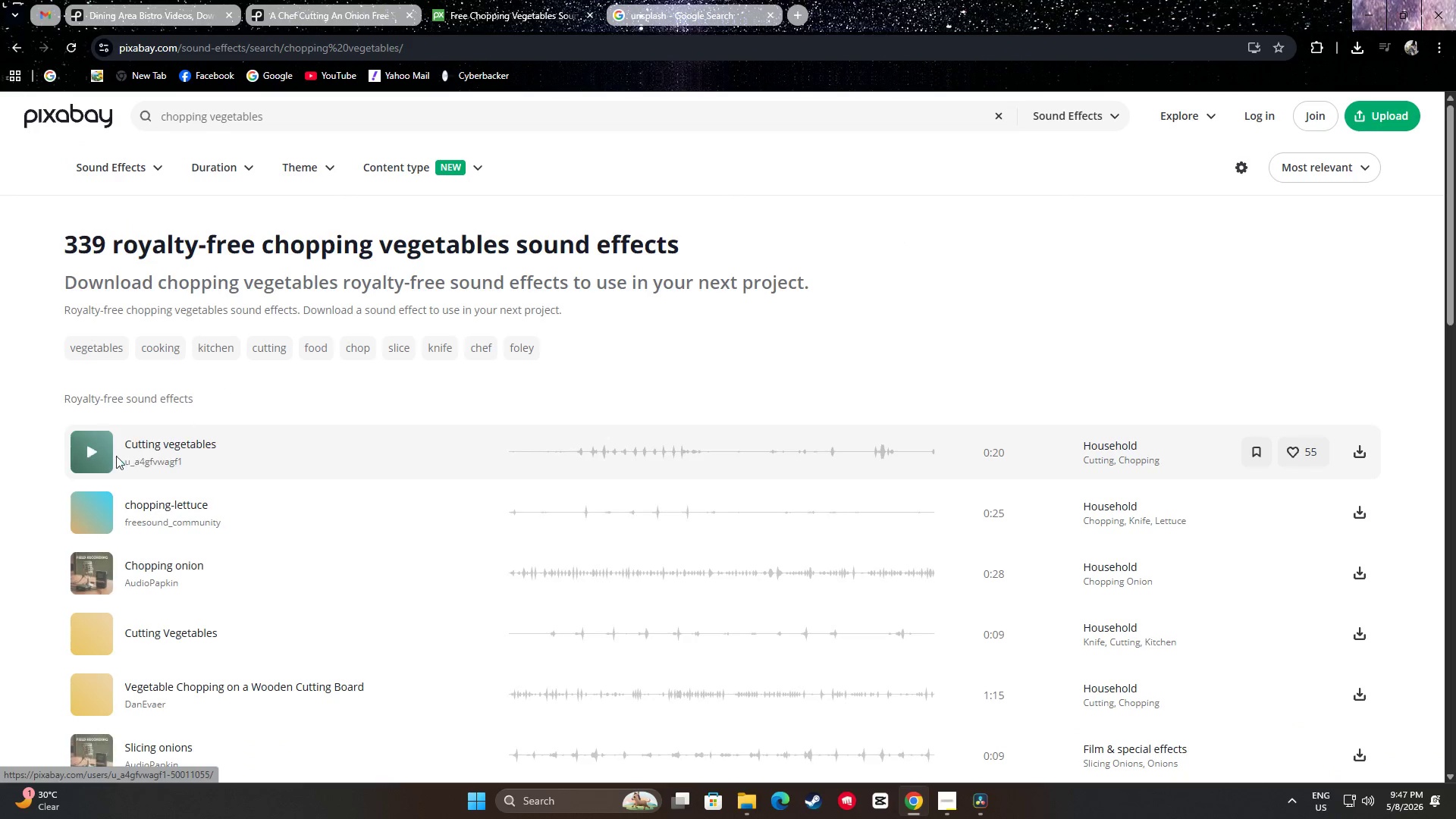 
left_click([92, 453])
 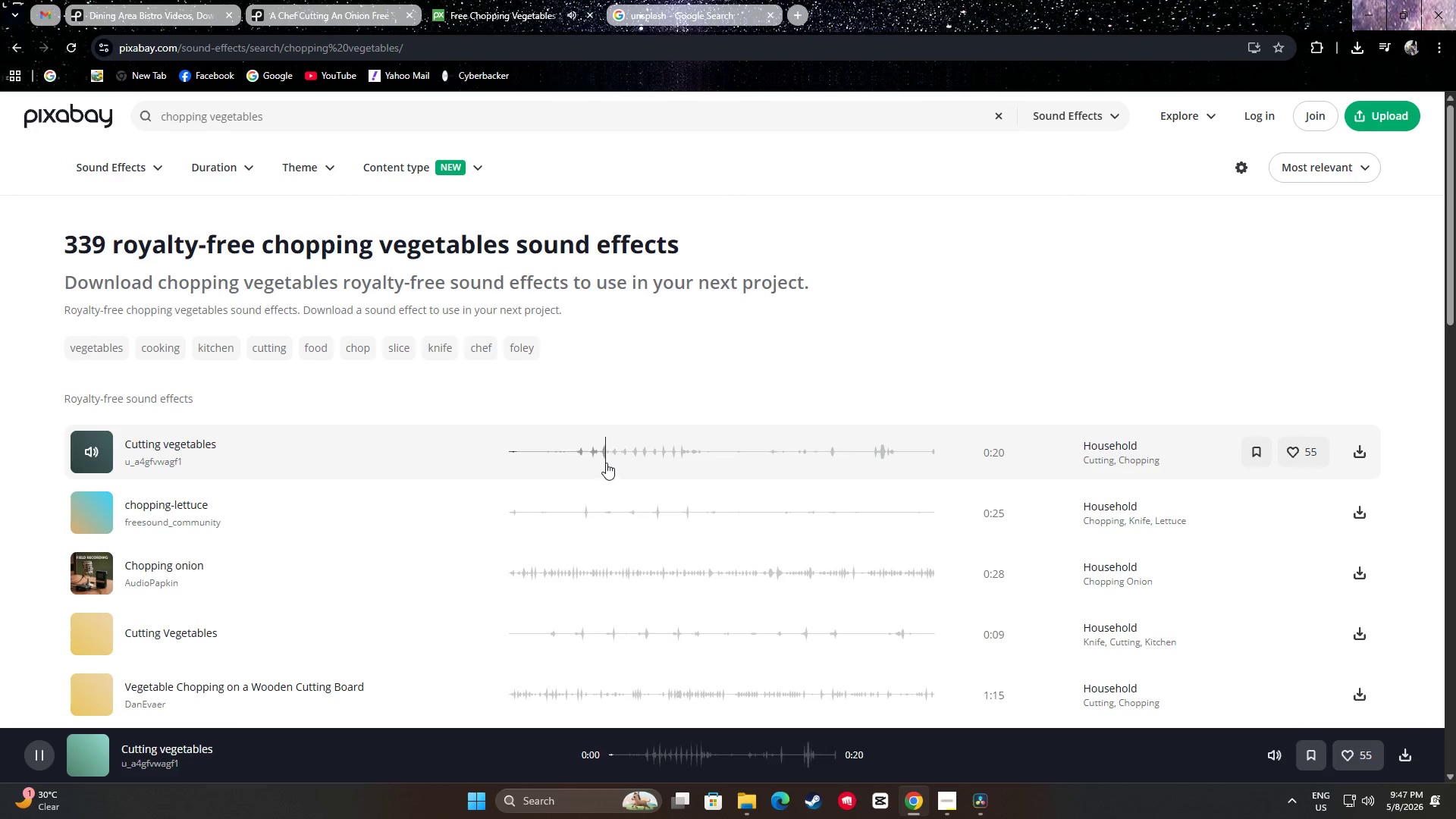 
left_click([606, 463])
 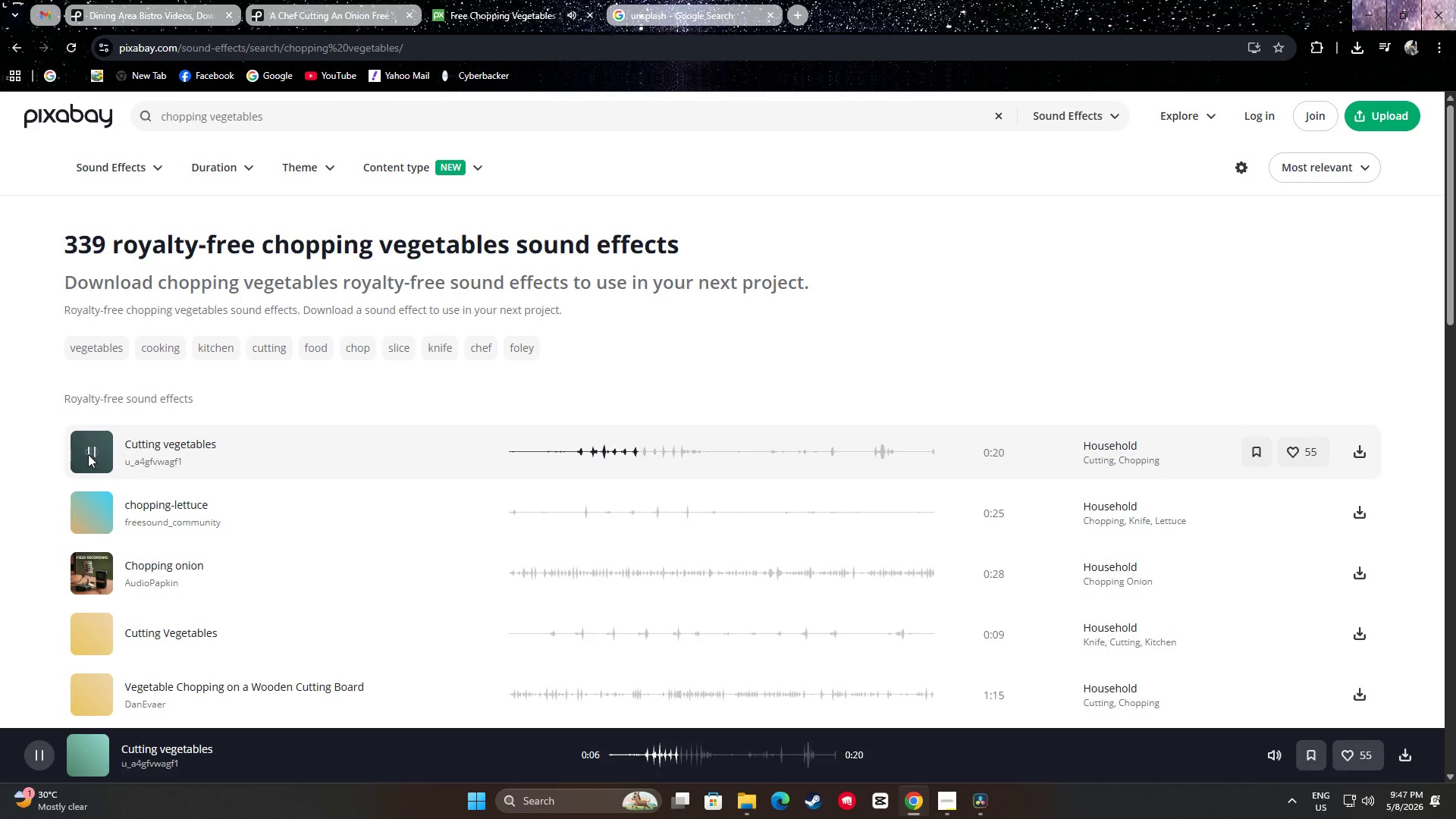 
left_click([92, 447])
 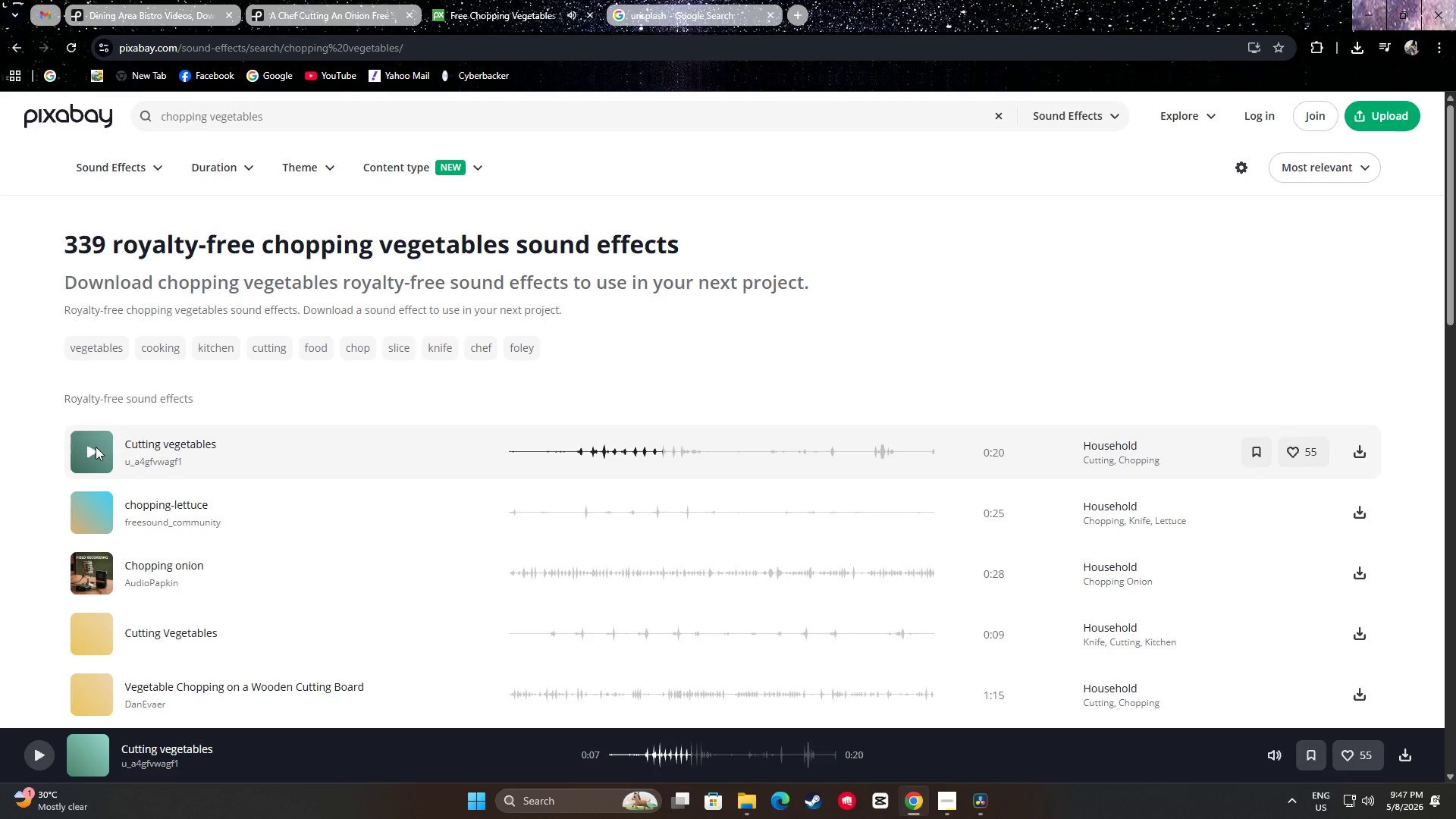 
scroll: coordinate [169, 485], scroll_direction: down, amount: 1.0
 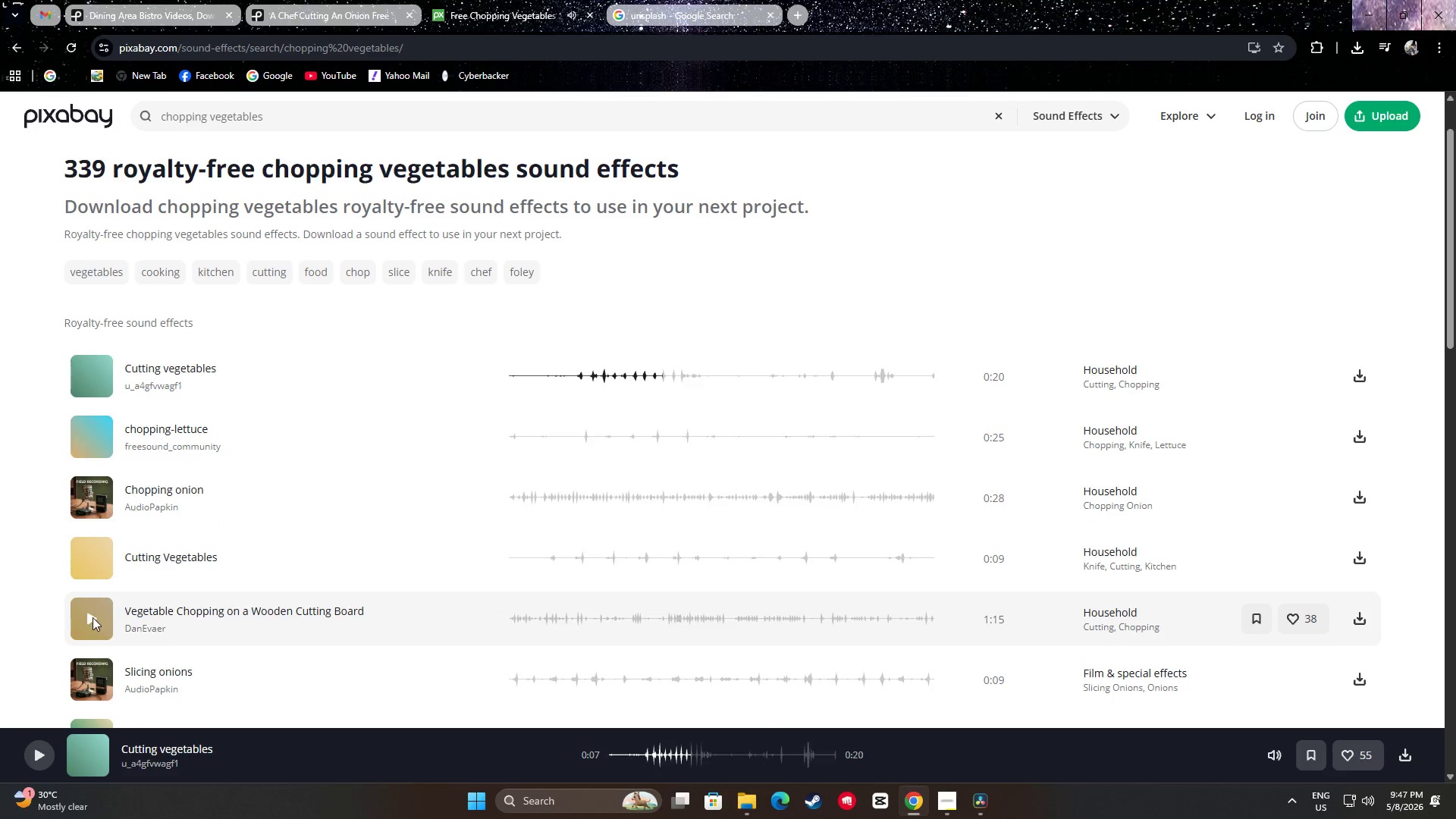 
mouse_move([128, 593])
 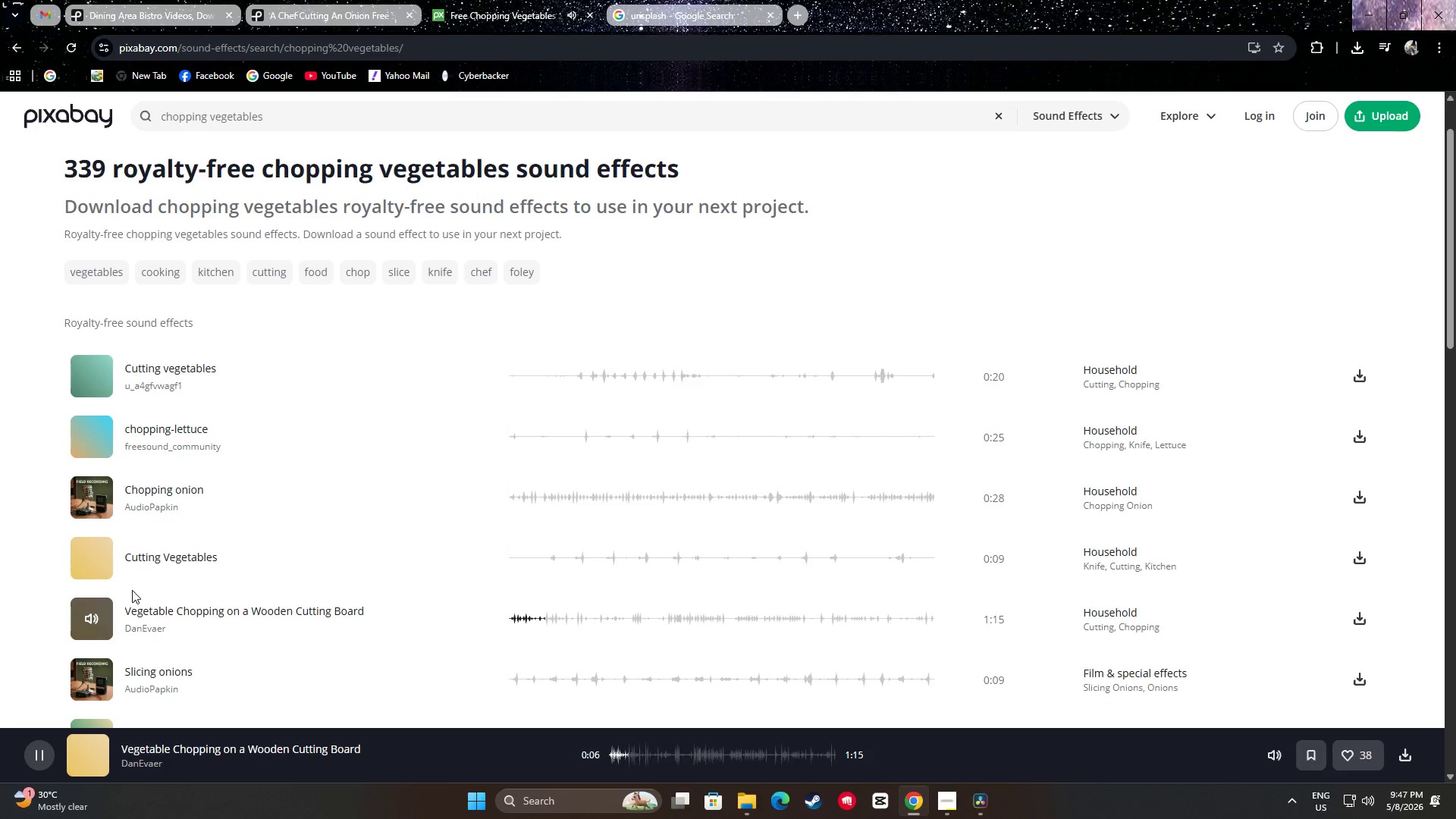 
wait(6.77)
 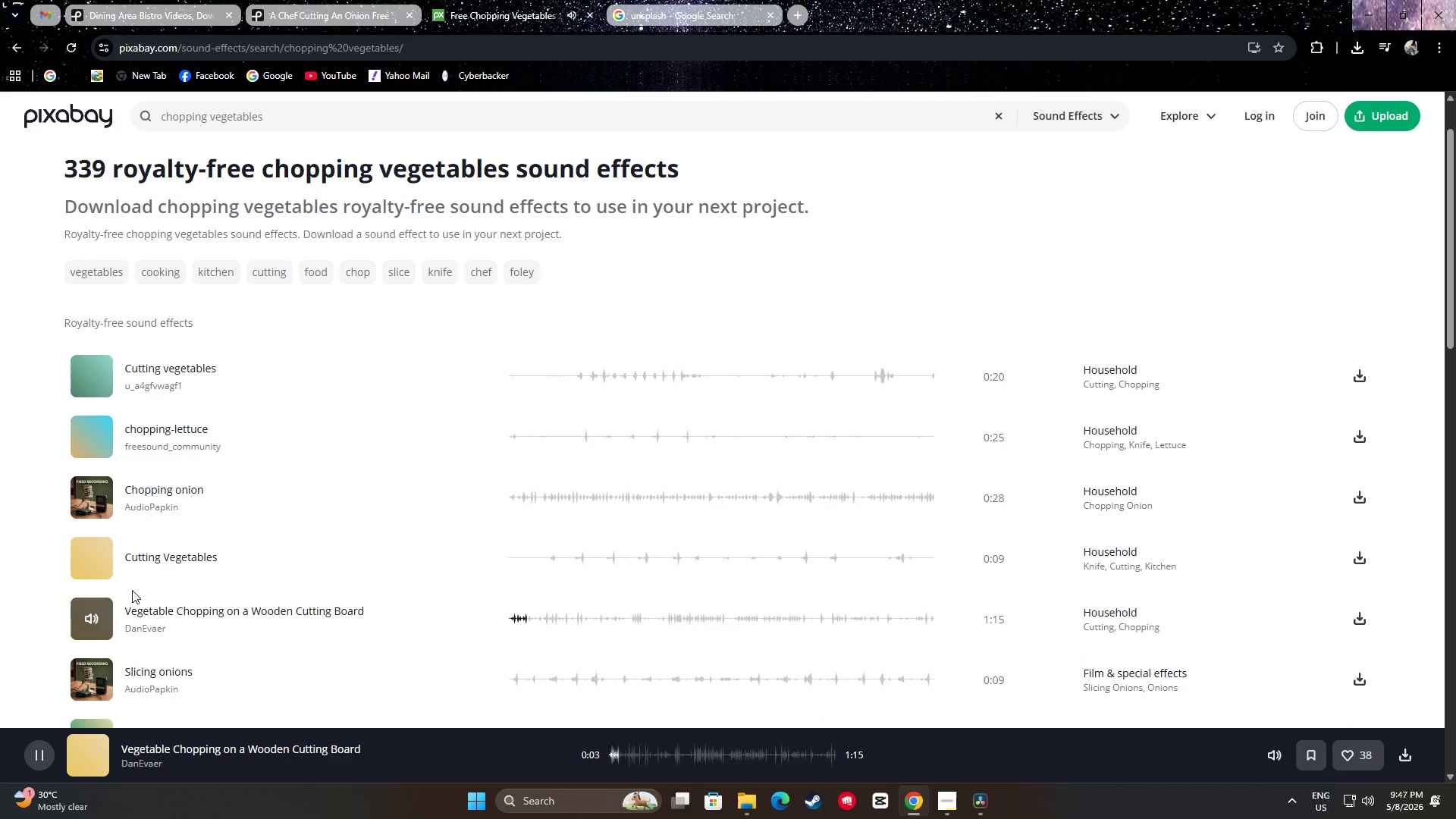 
left_click([677, 629])
 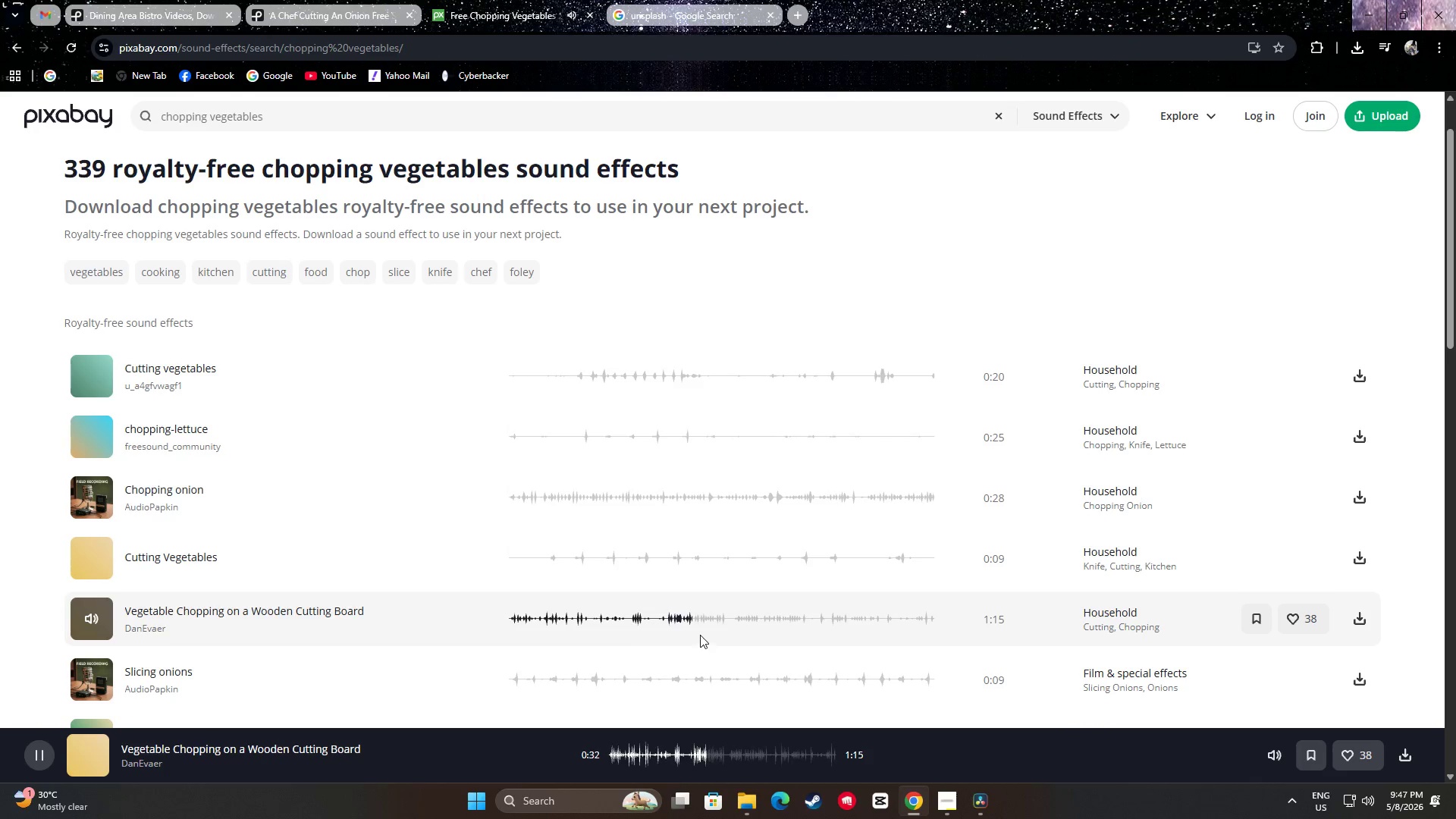 
key(Space)
 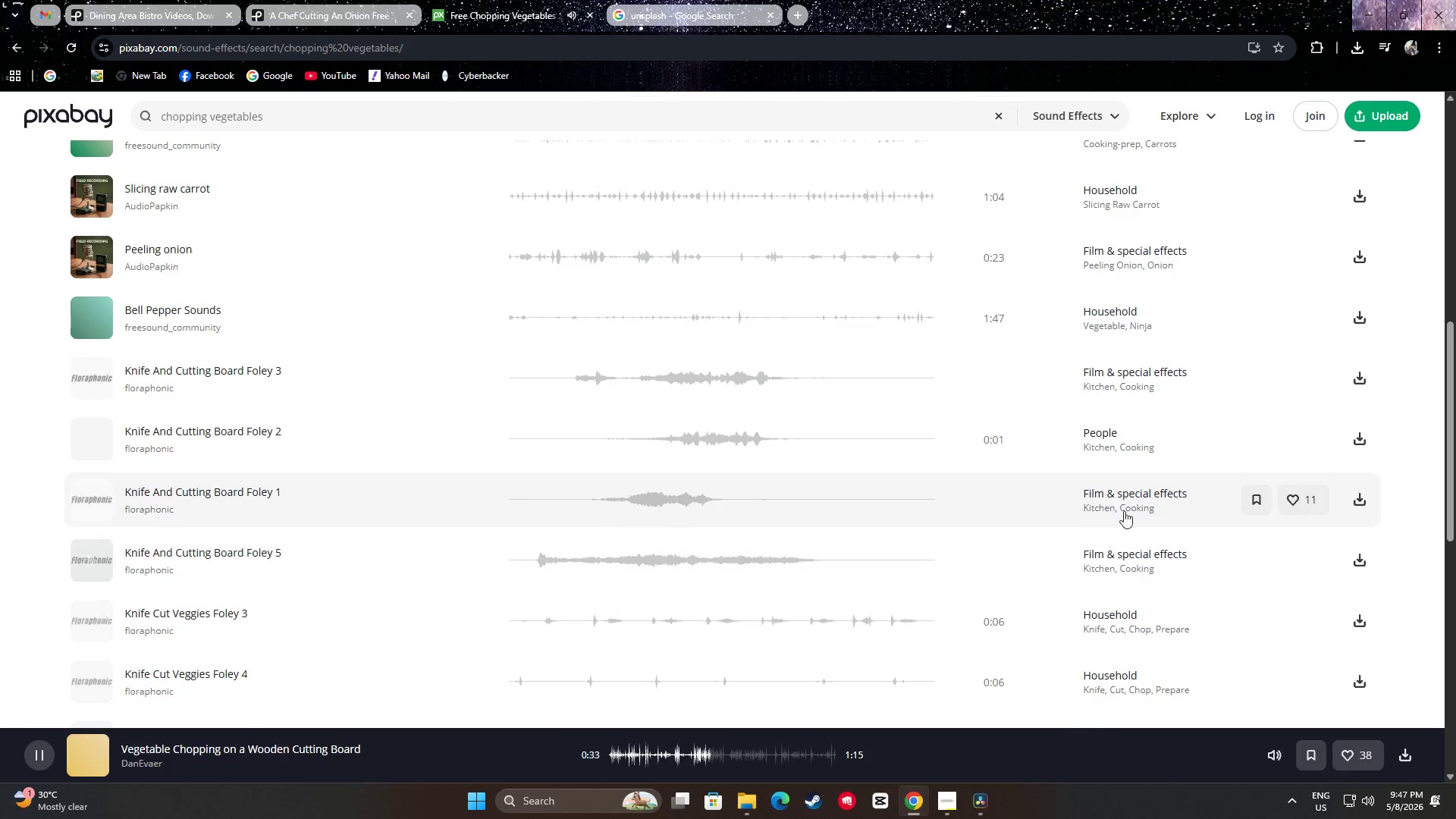 
scroll: coordinate [570, 487], scroll_direction: up, amount: 5.0
 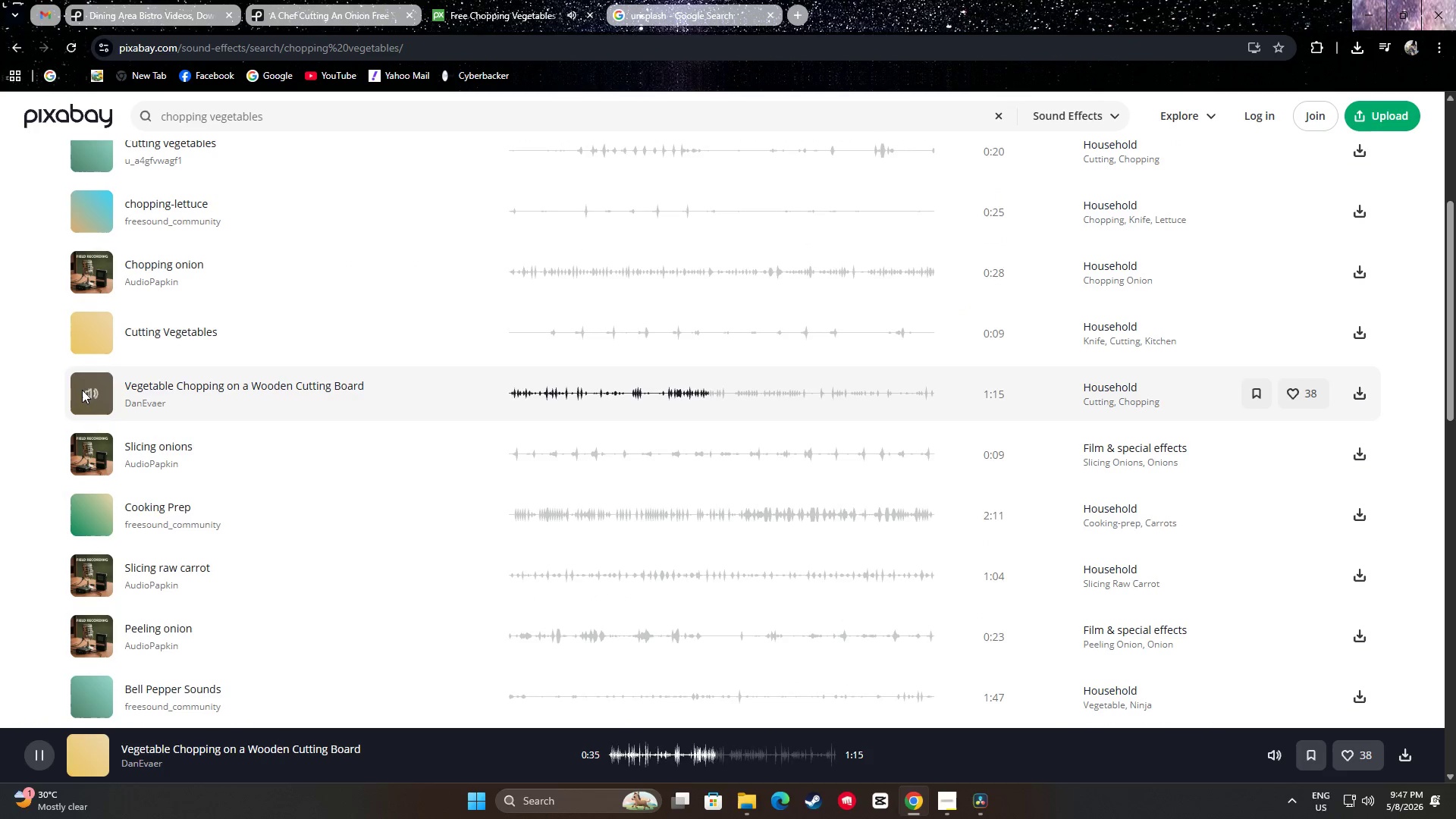 
left_click([90, 393])
 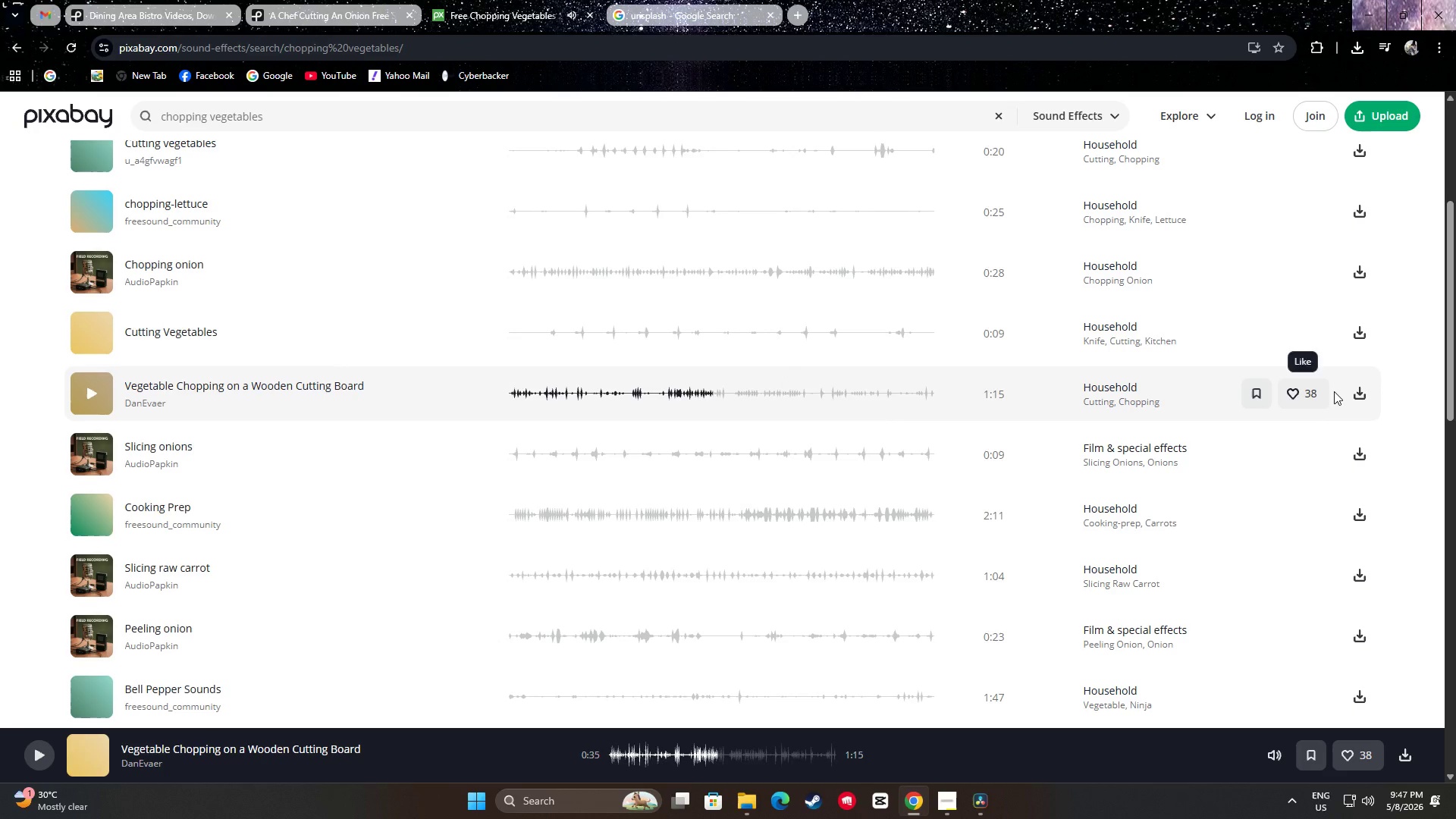 
left_click([1357, 388])
 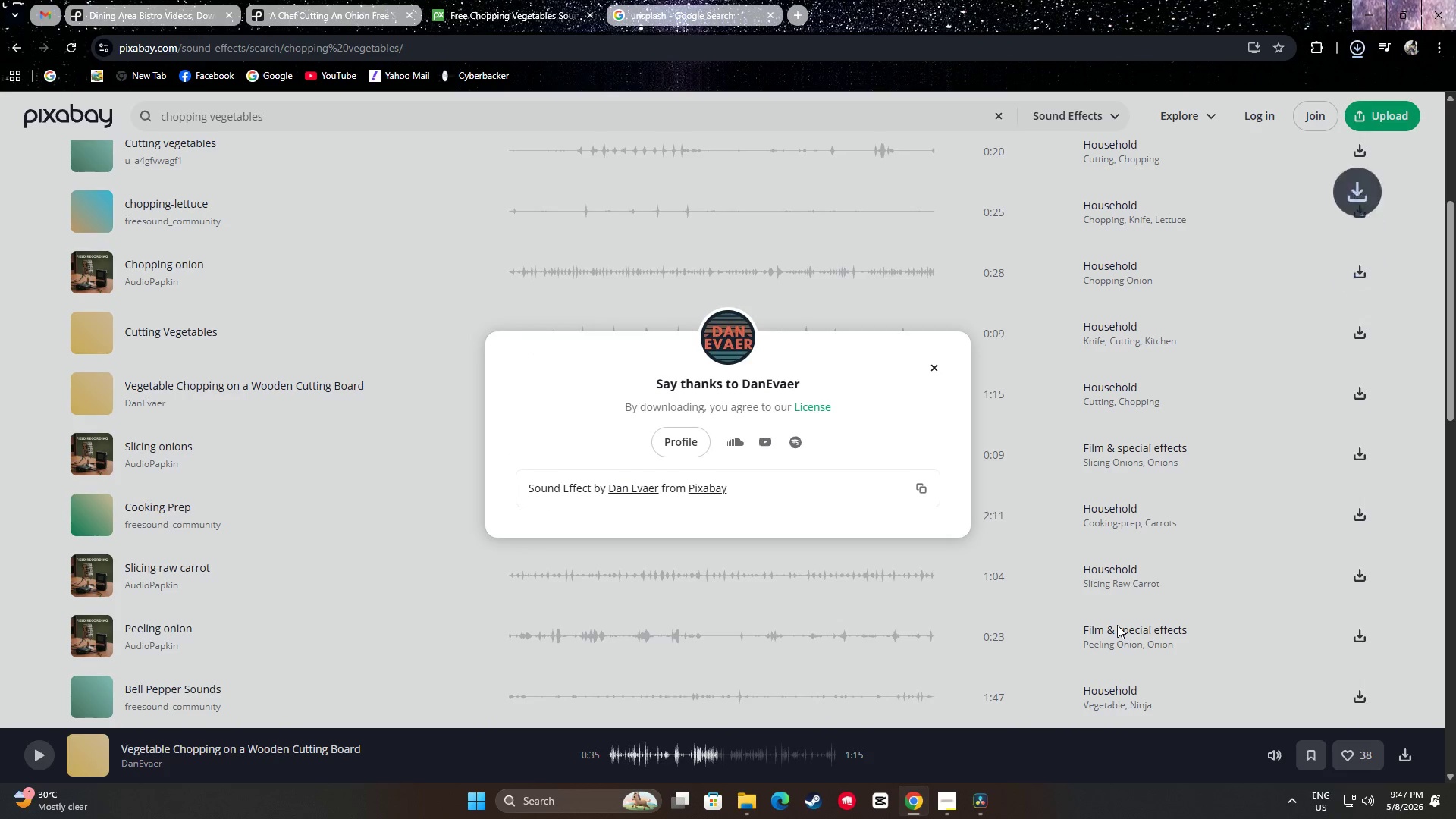 
left_click([931, 370])
 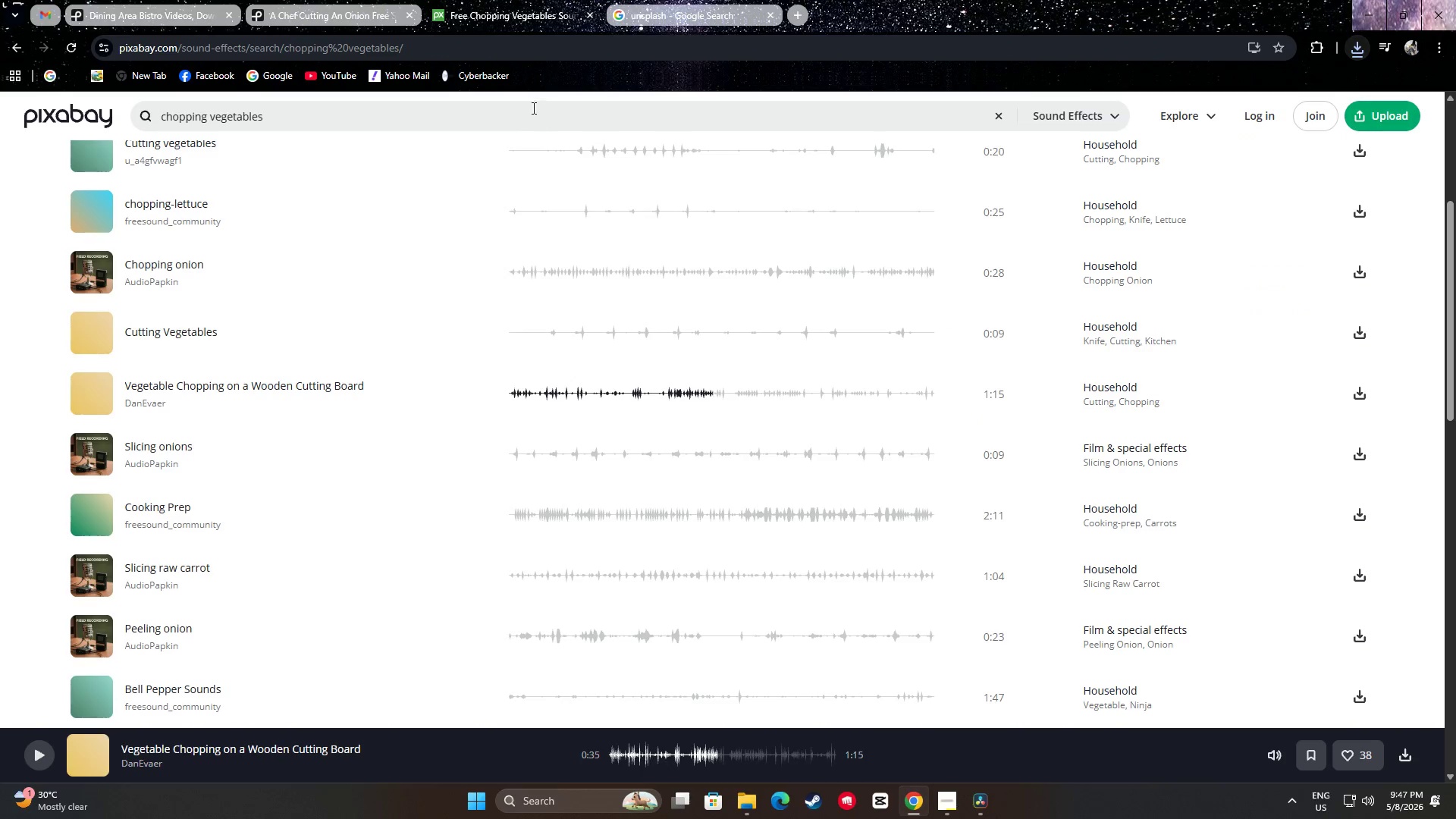 
scroll: coordinate [519, 224], scroll_direction: up, amount: 4.0
 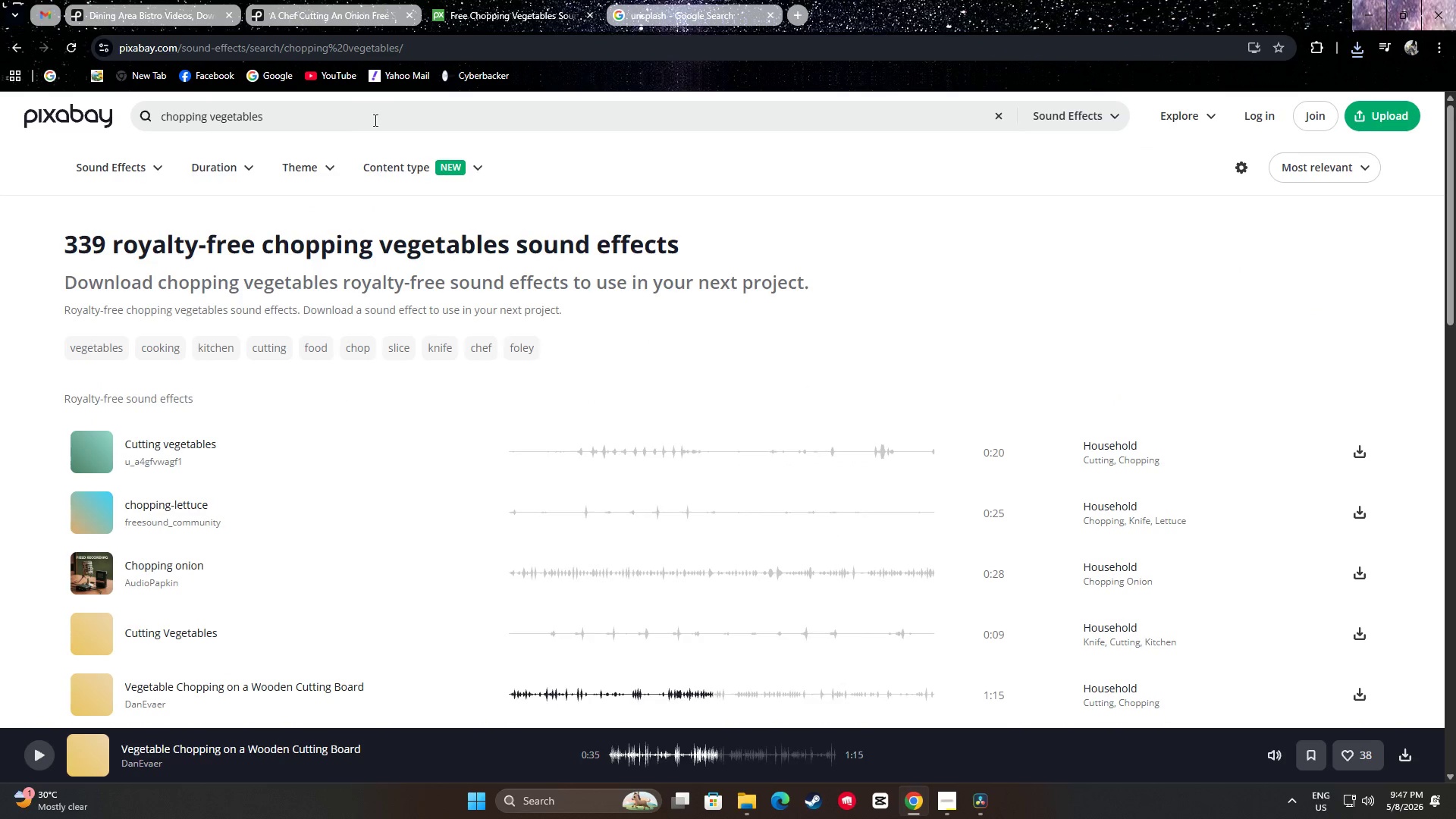 
double_click([374, 120])
 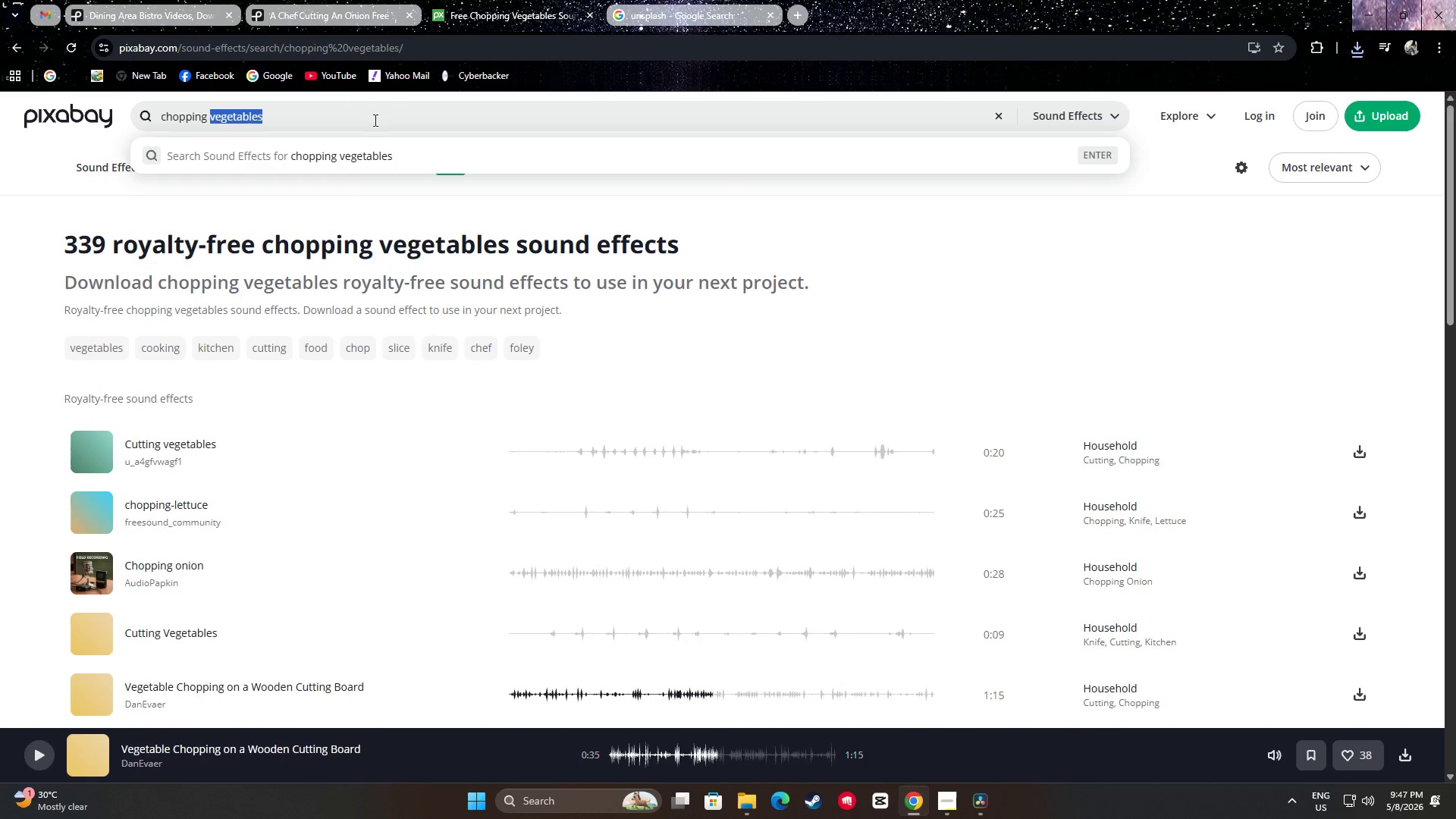 
triple_click([374, 120])
 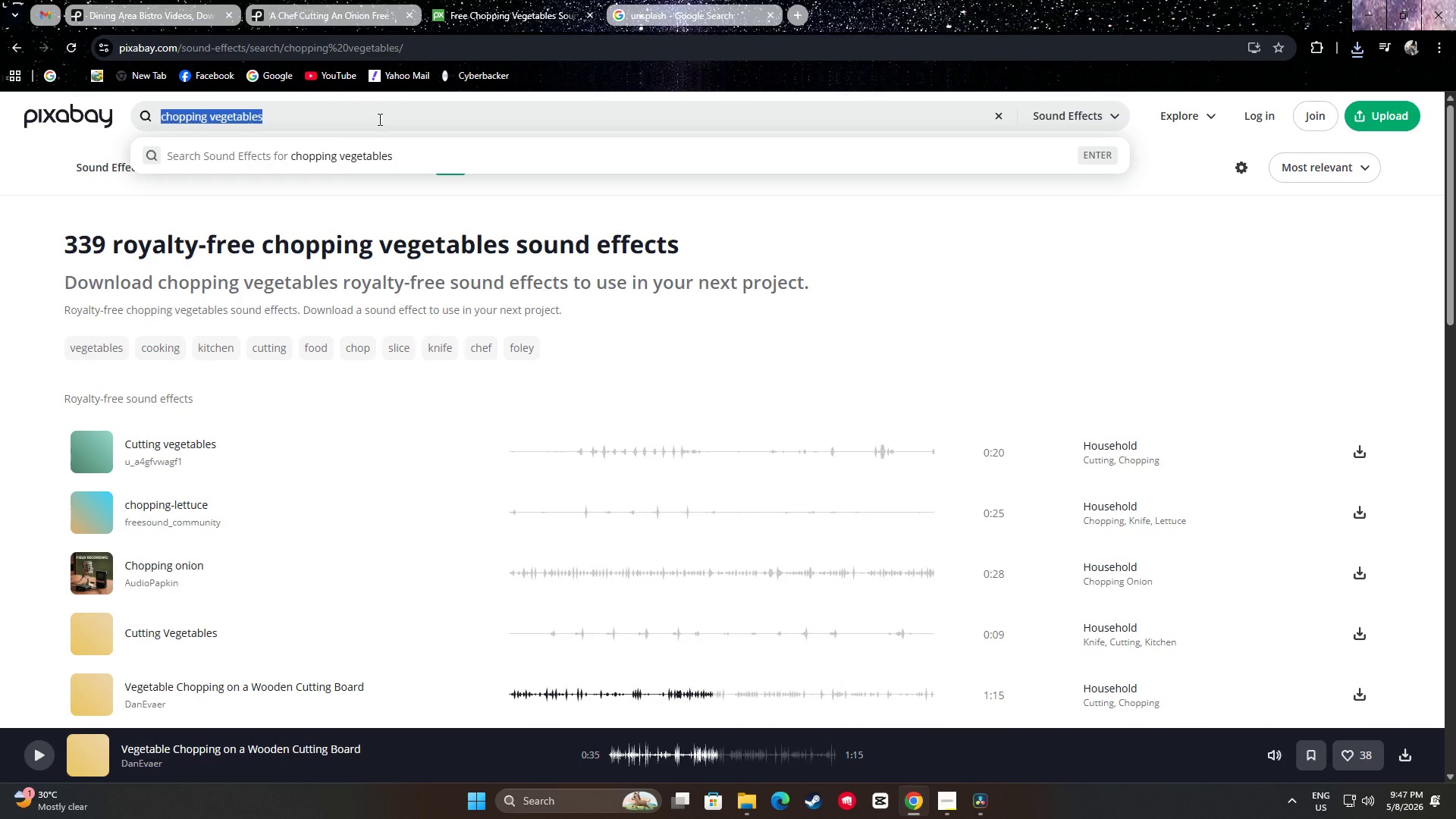 
type(sis)
key(Backspace)
type(z)
 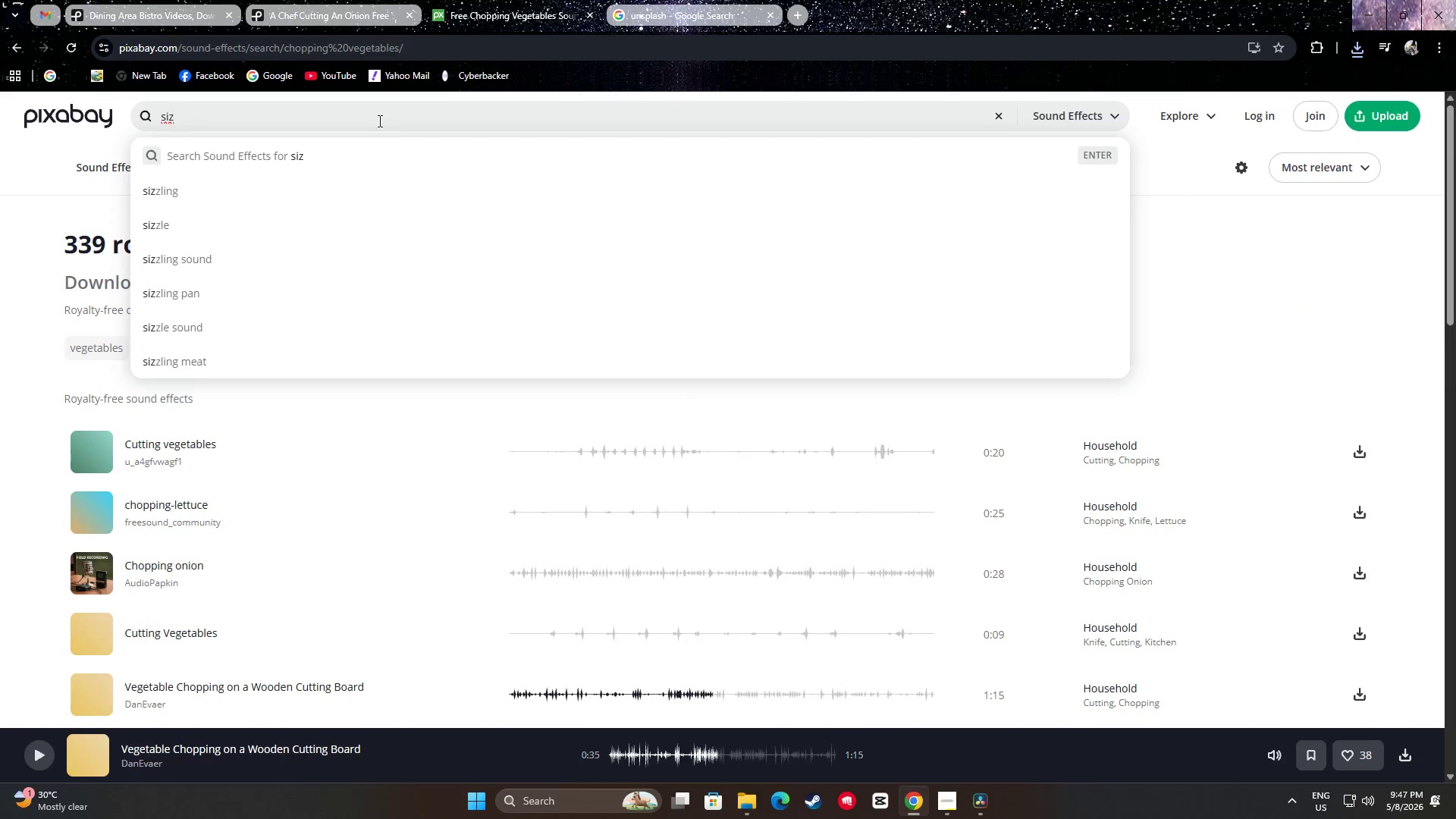 
left_click([220, 260])
 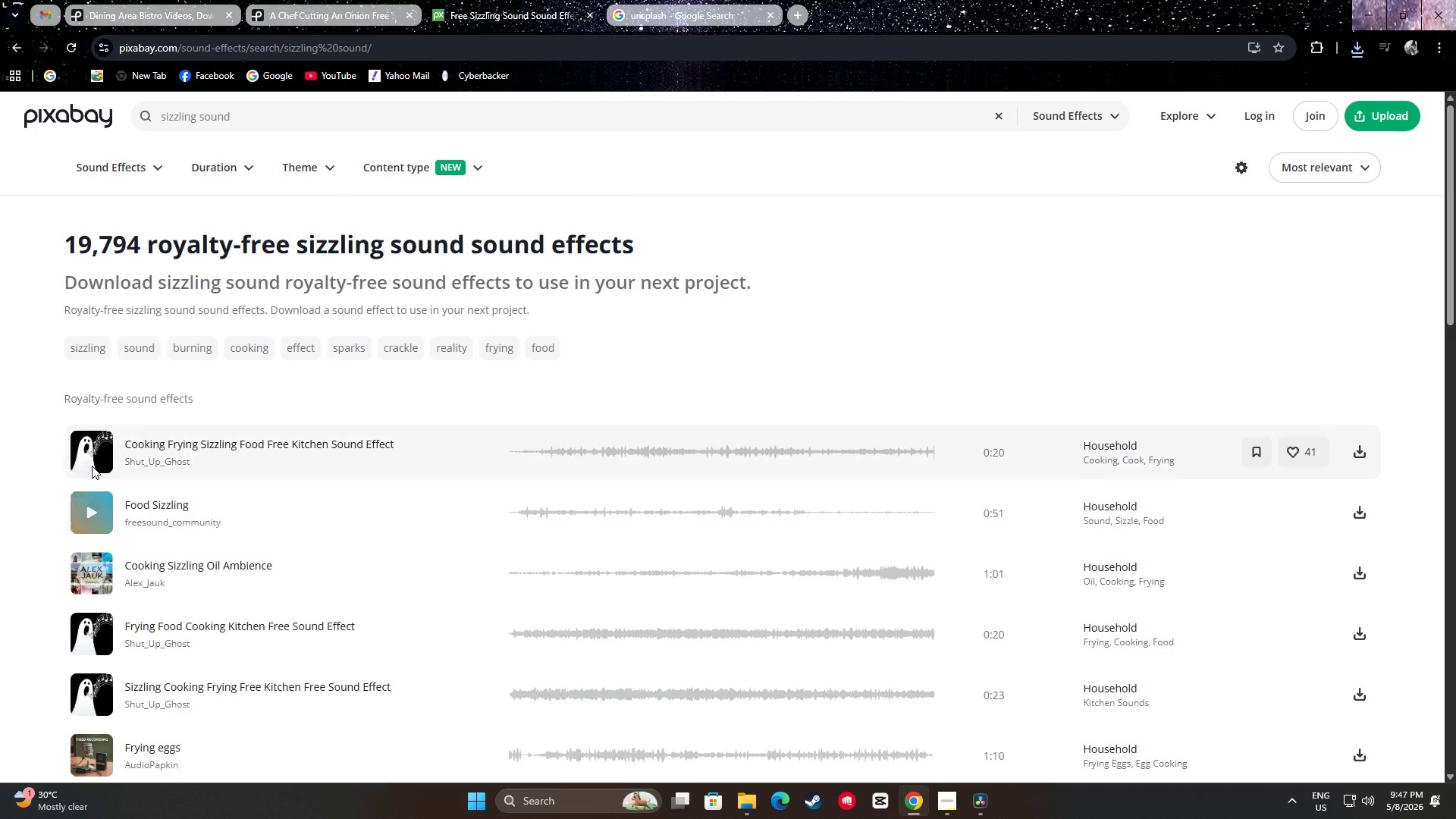 
left_click([92, 457])
 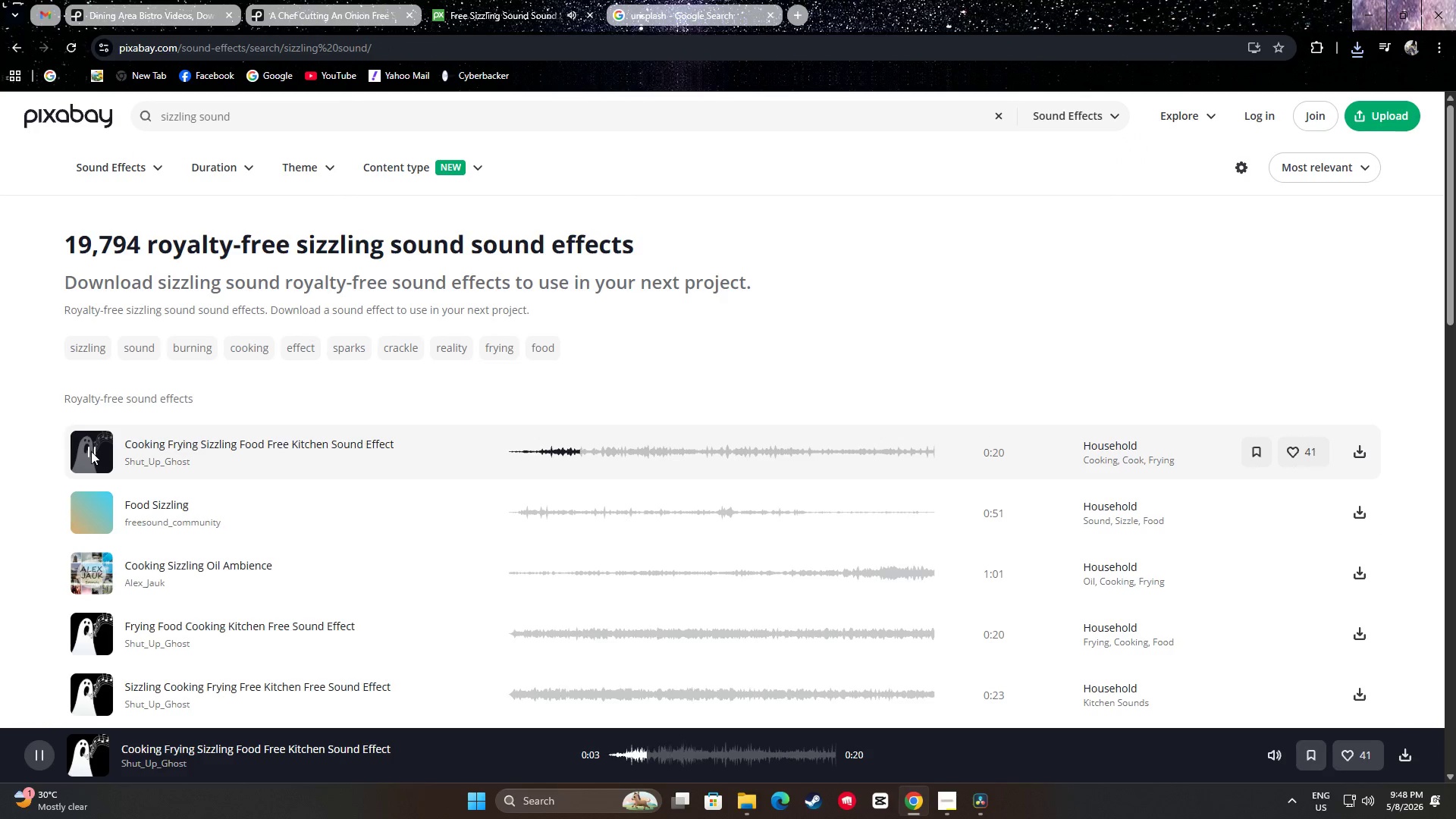 
wait(5.56)
 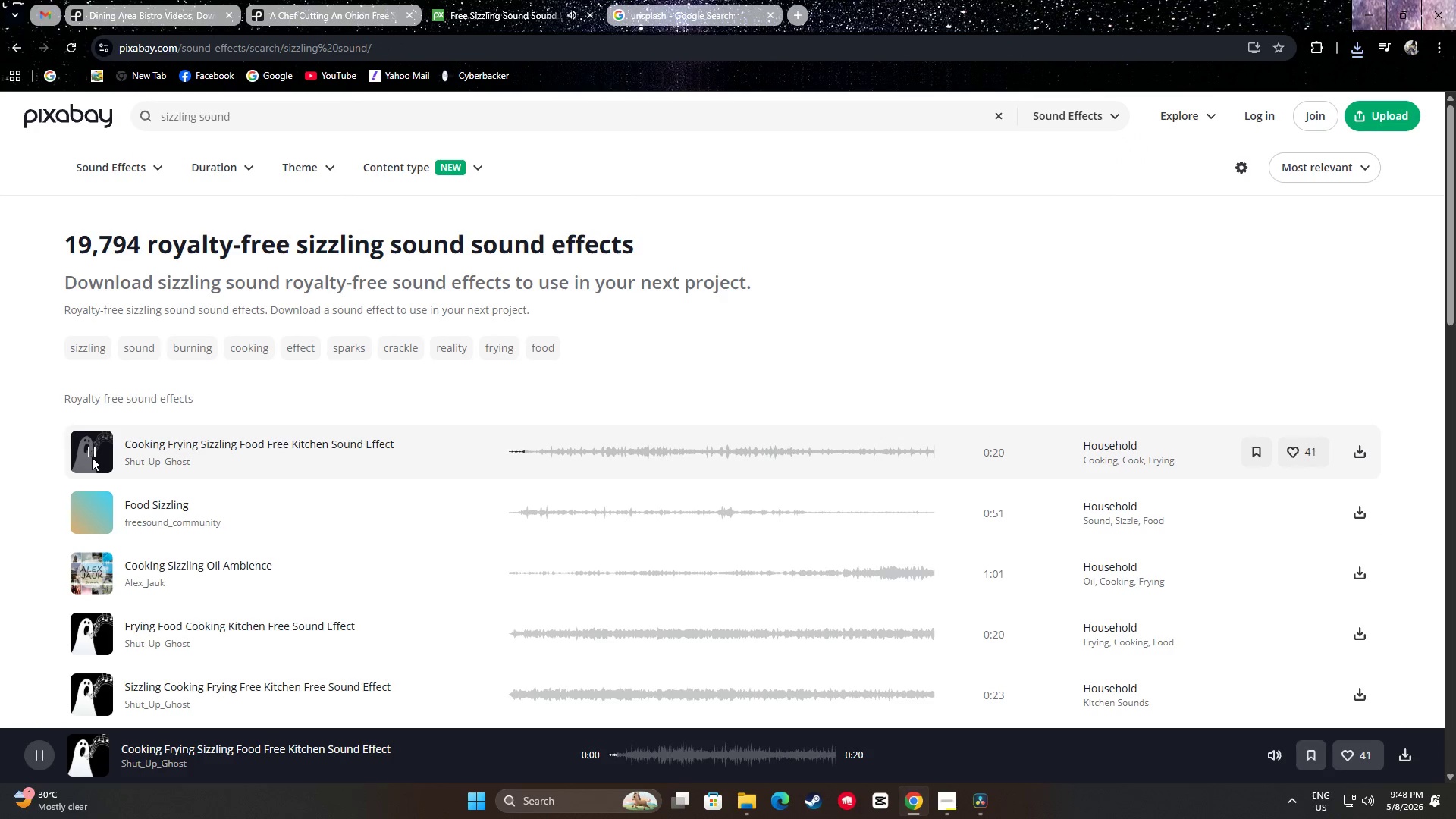 
double_click([899, 460])
 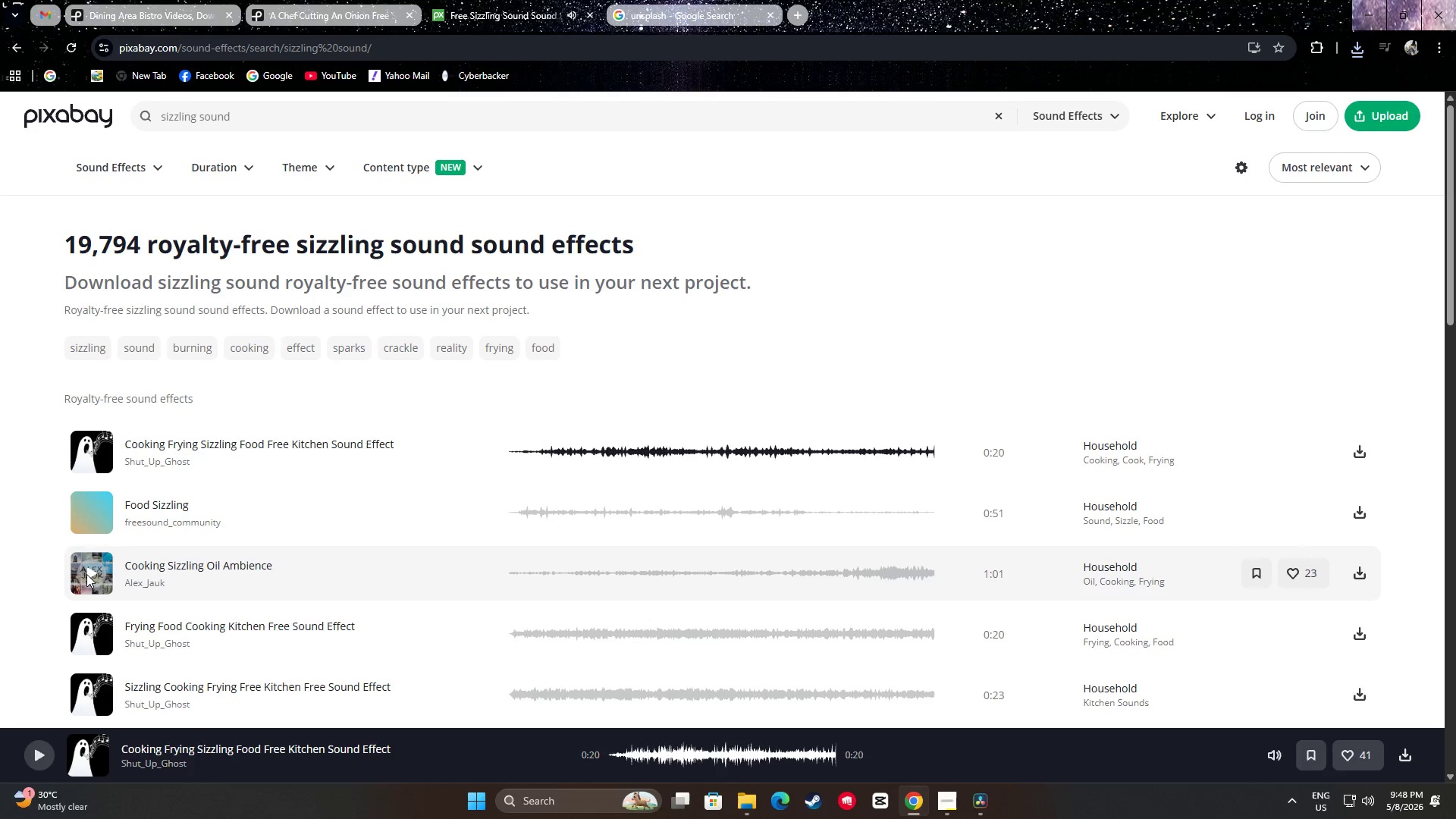 
left_click([88, 574])
 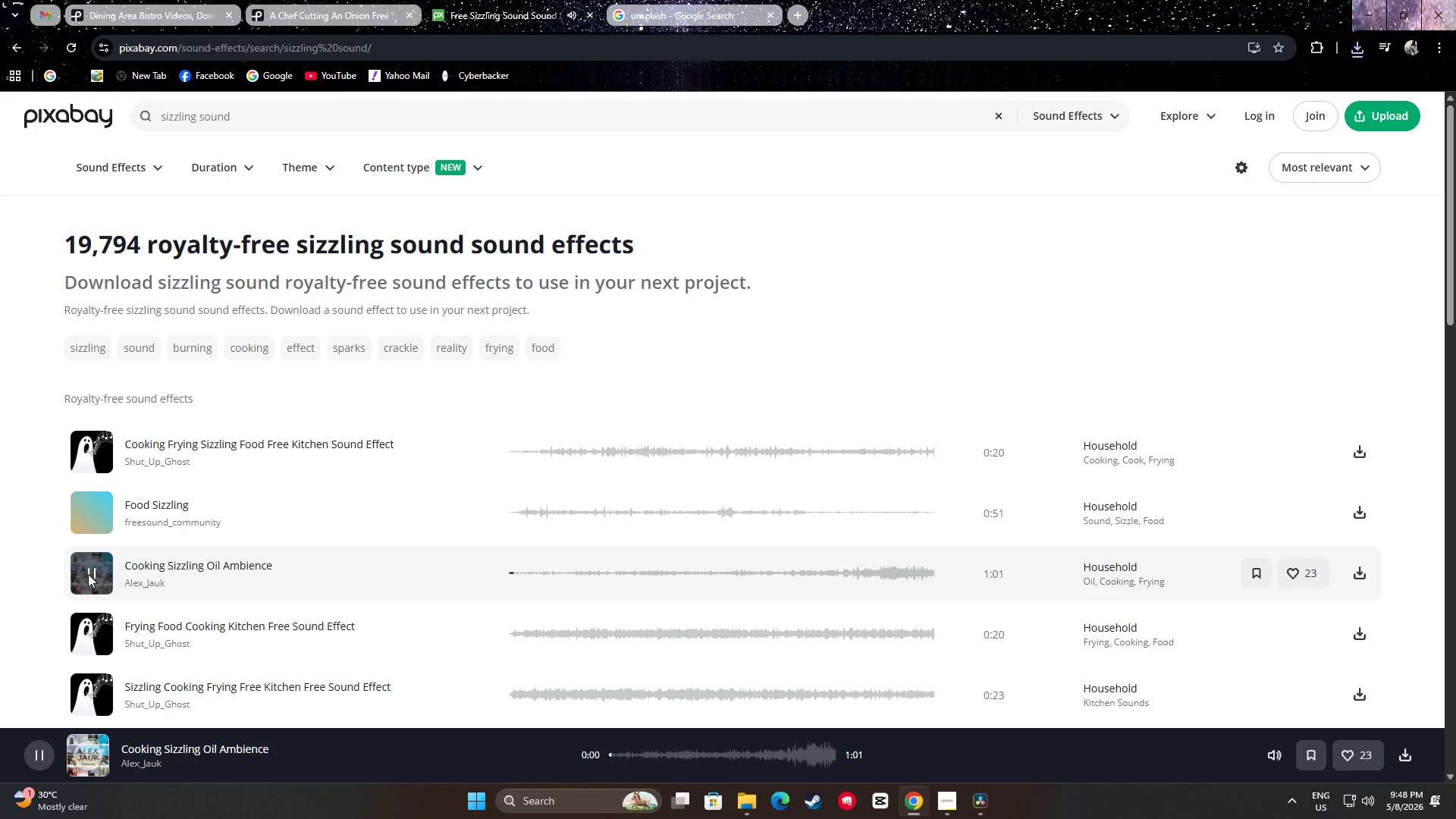 
left_click([88, 574])
 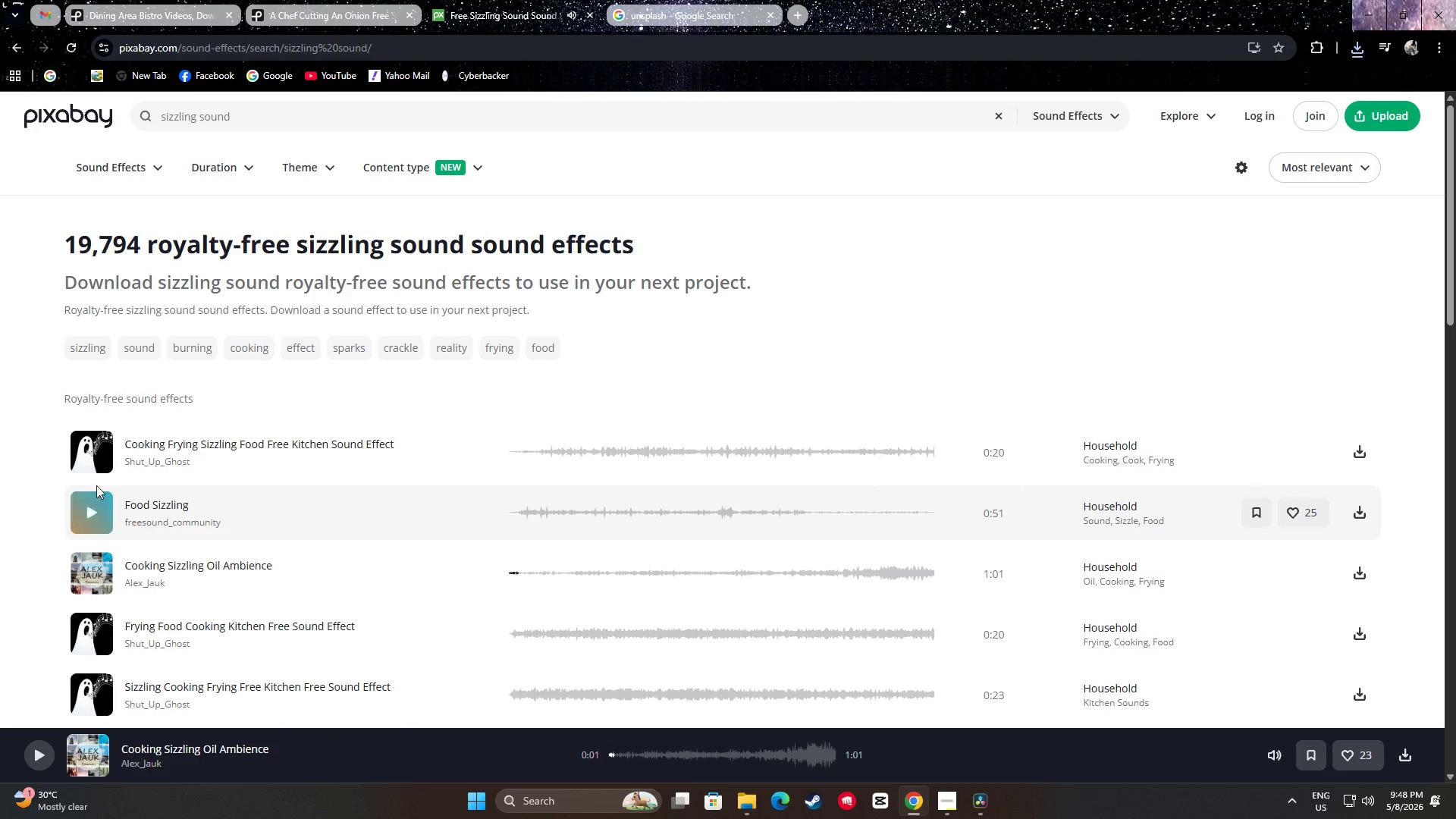 
left_click([91, 453])
 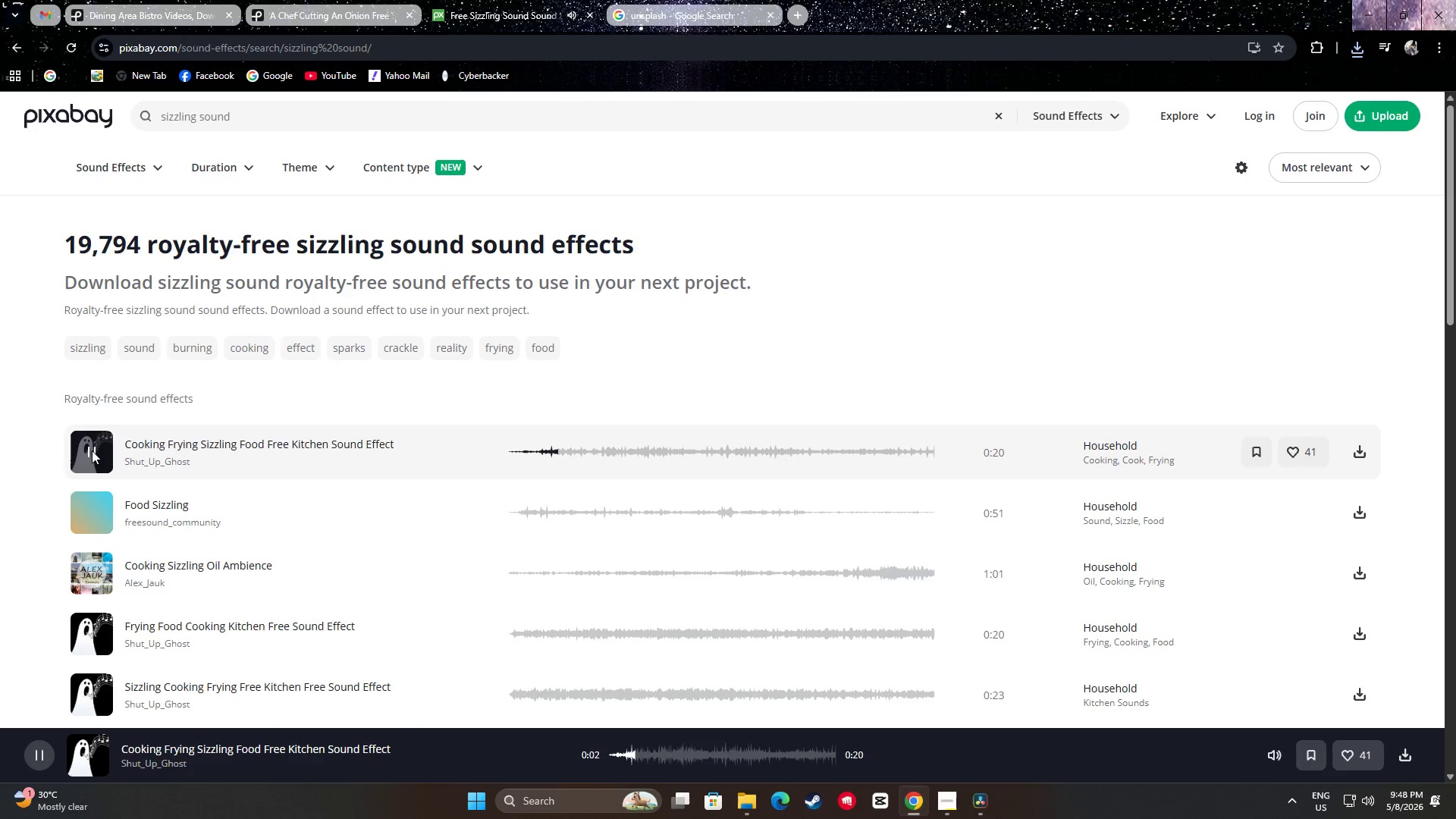 
left_click([92, 450])
 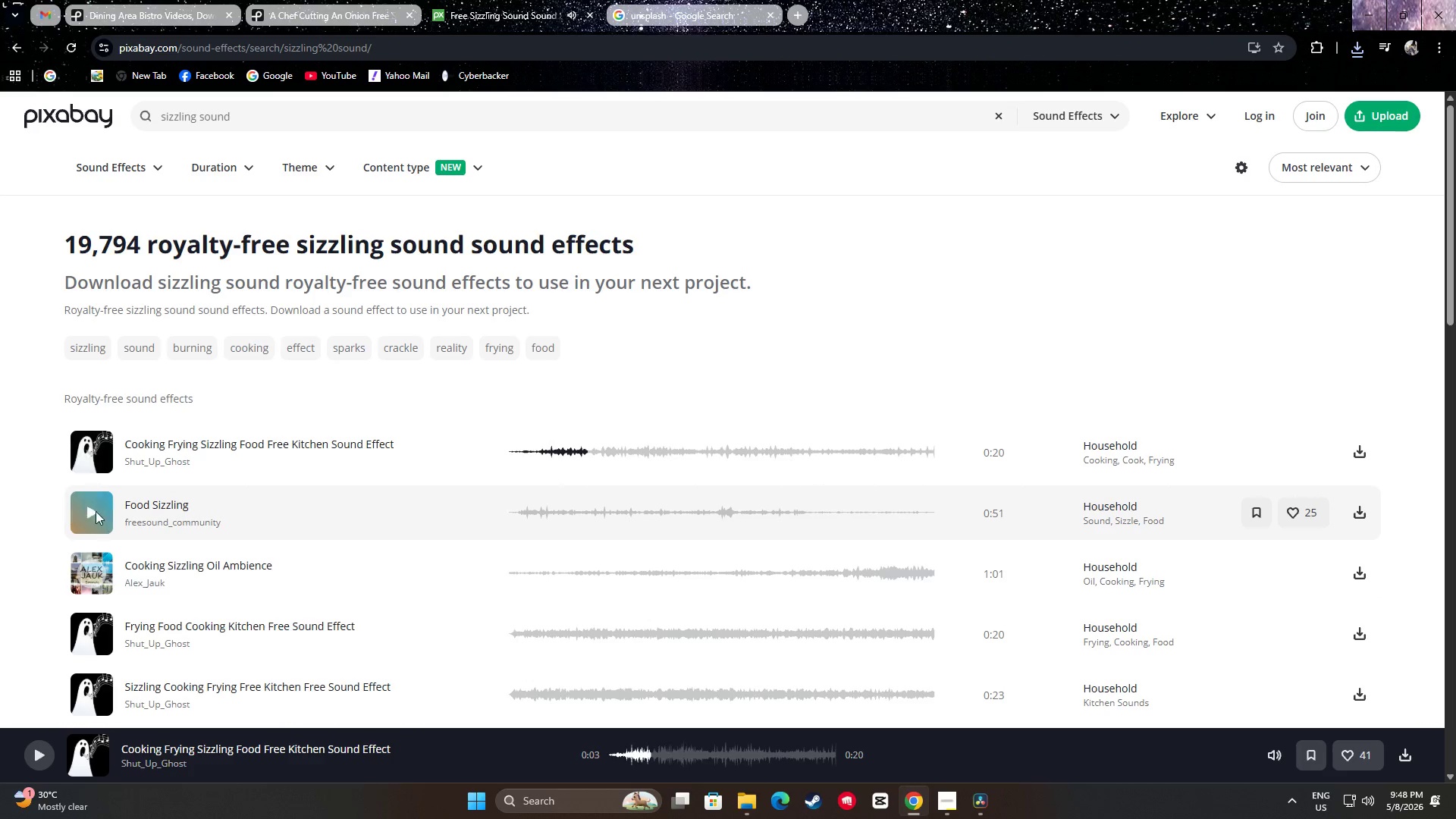 
left_click([95, 509])
 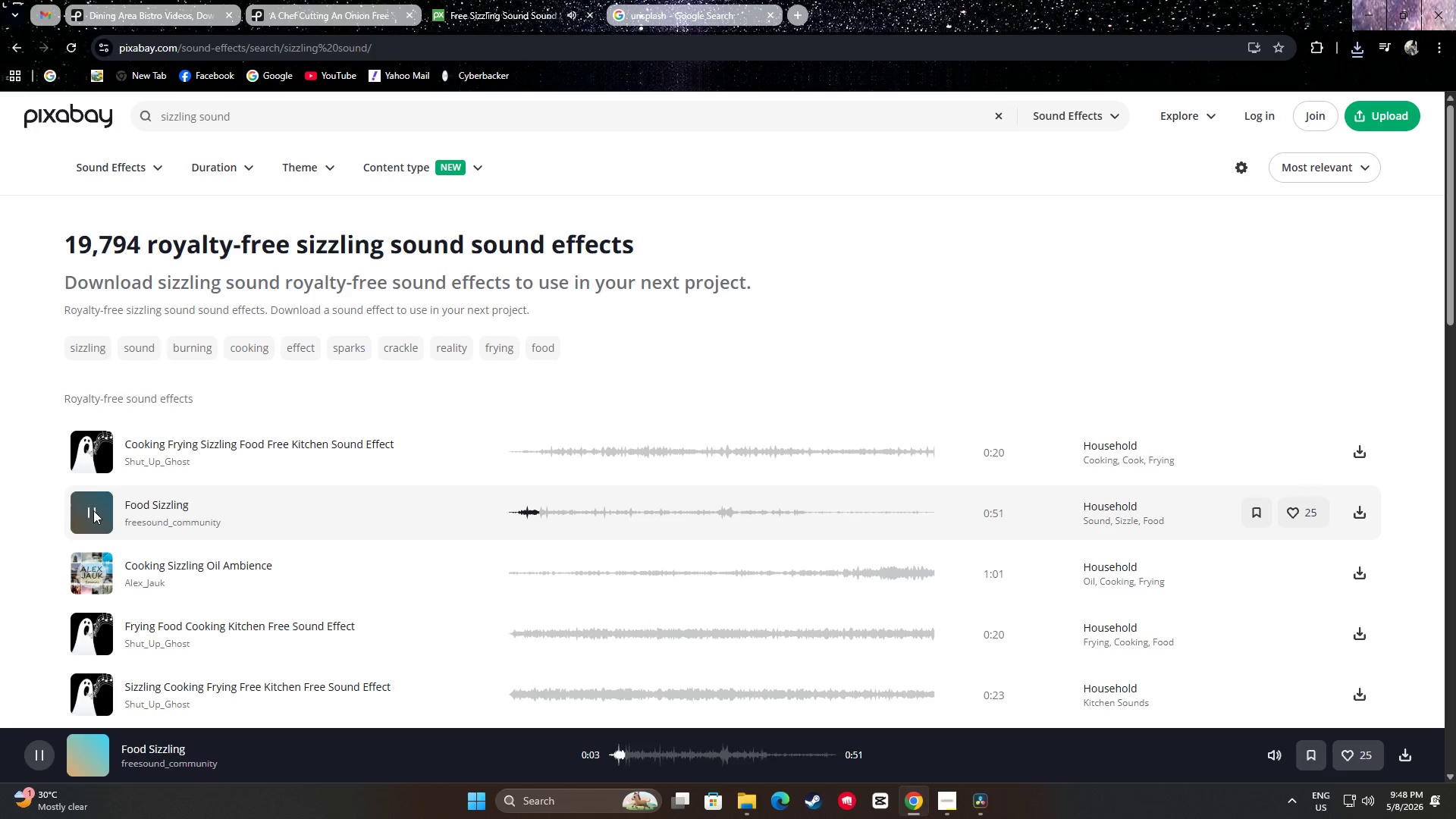 
wait(5.56)
 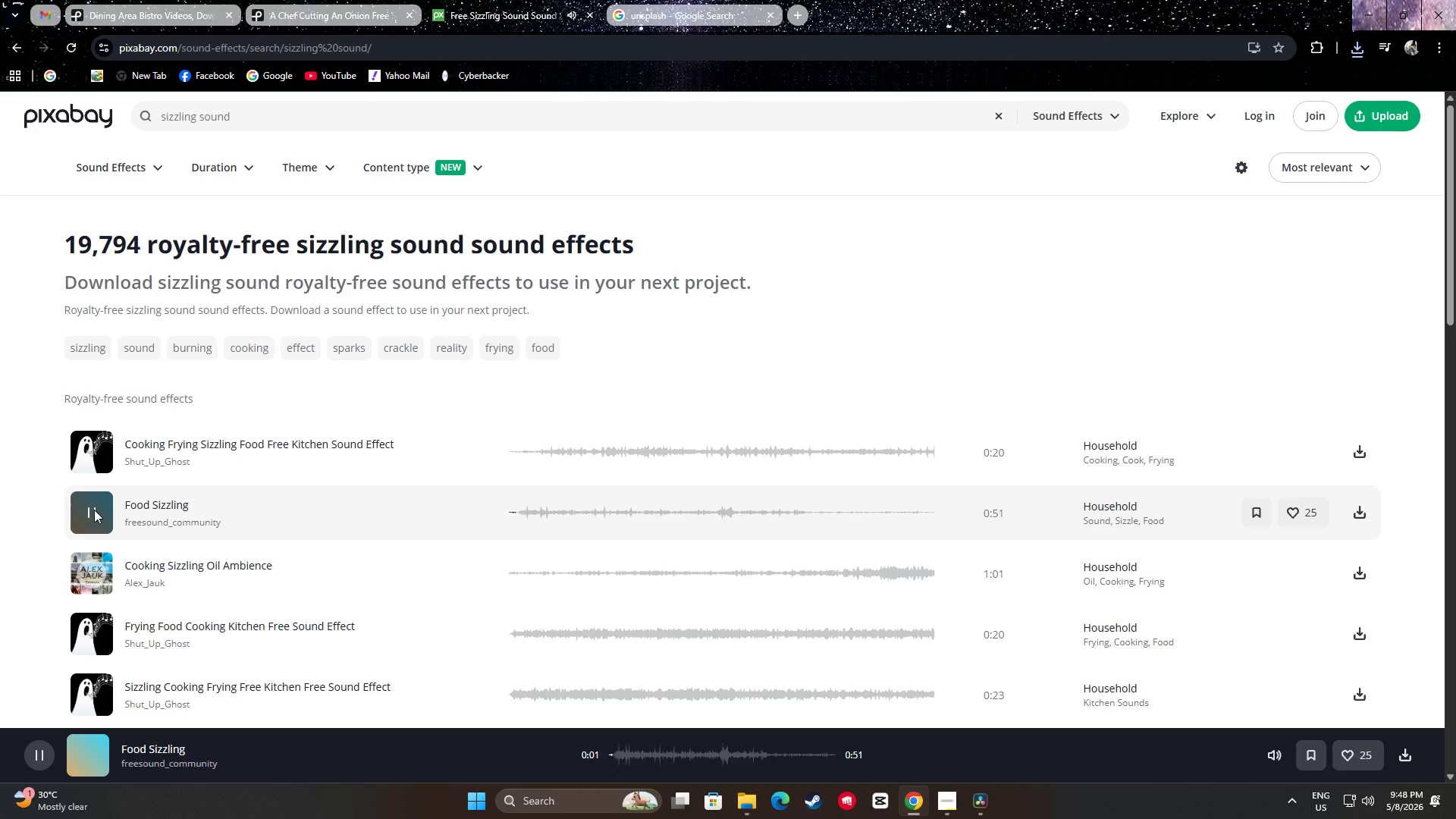 
triple_click([760, 519])
 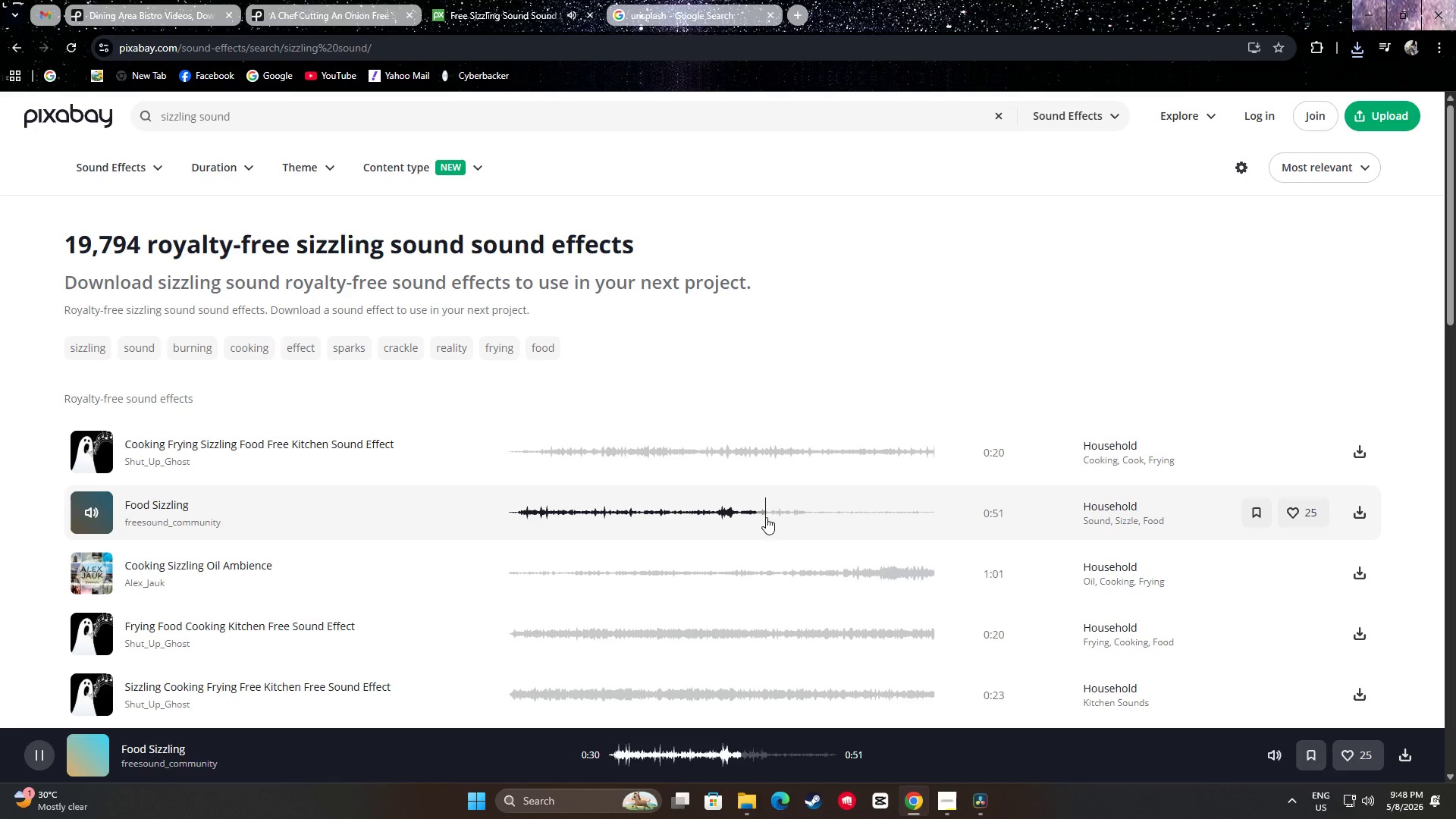 
triple_click([786, 517])
 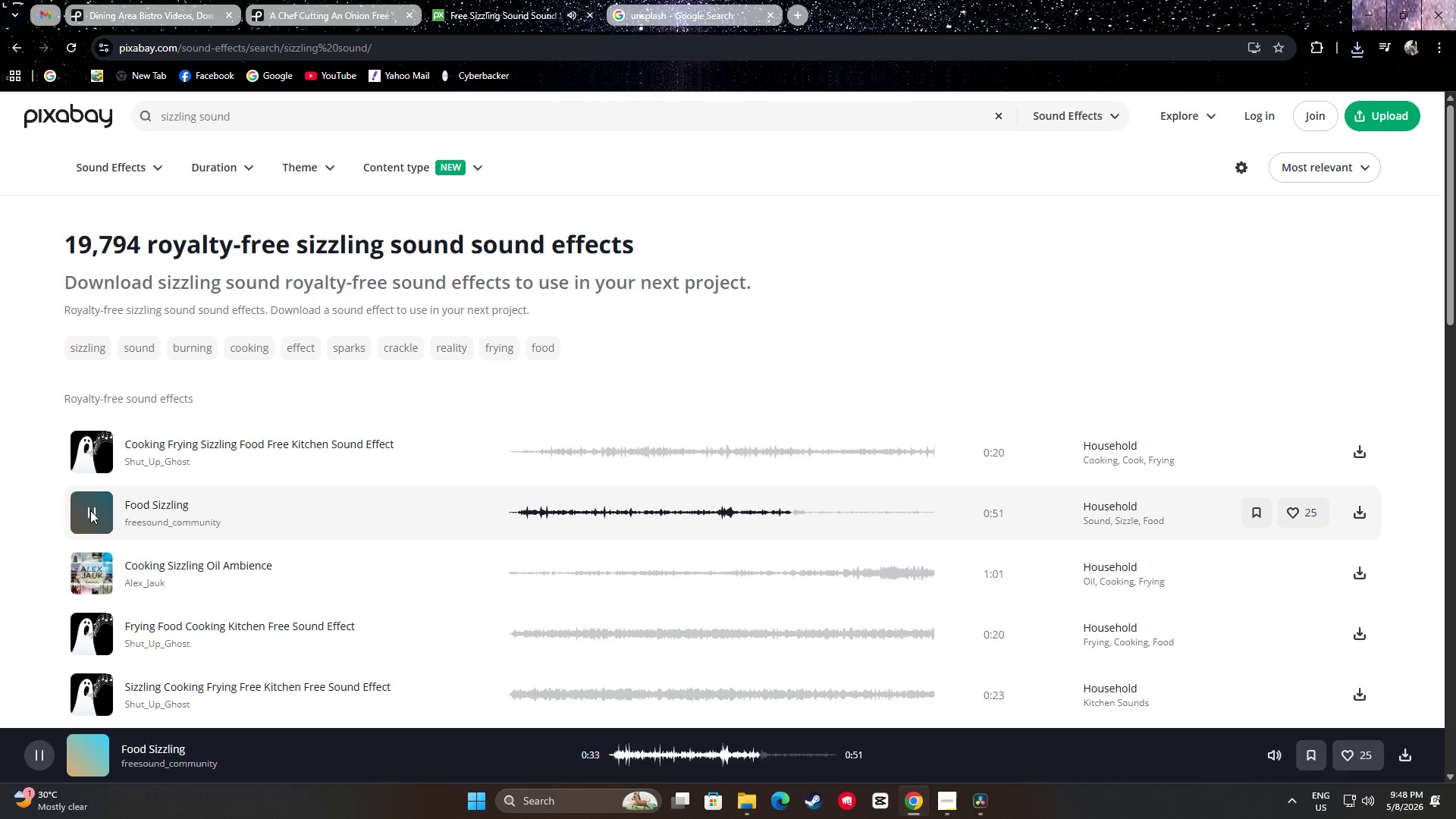 
double_click([89, 450])
 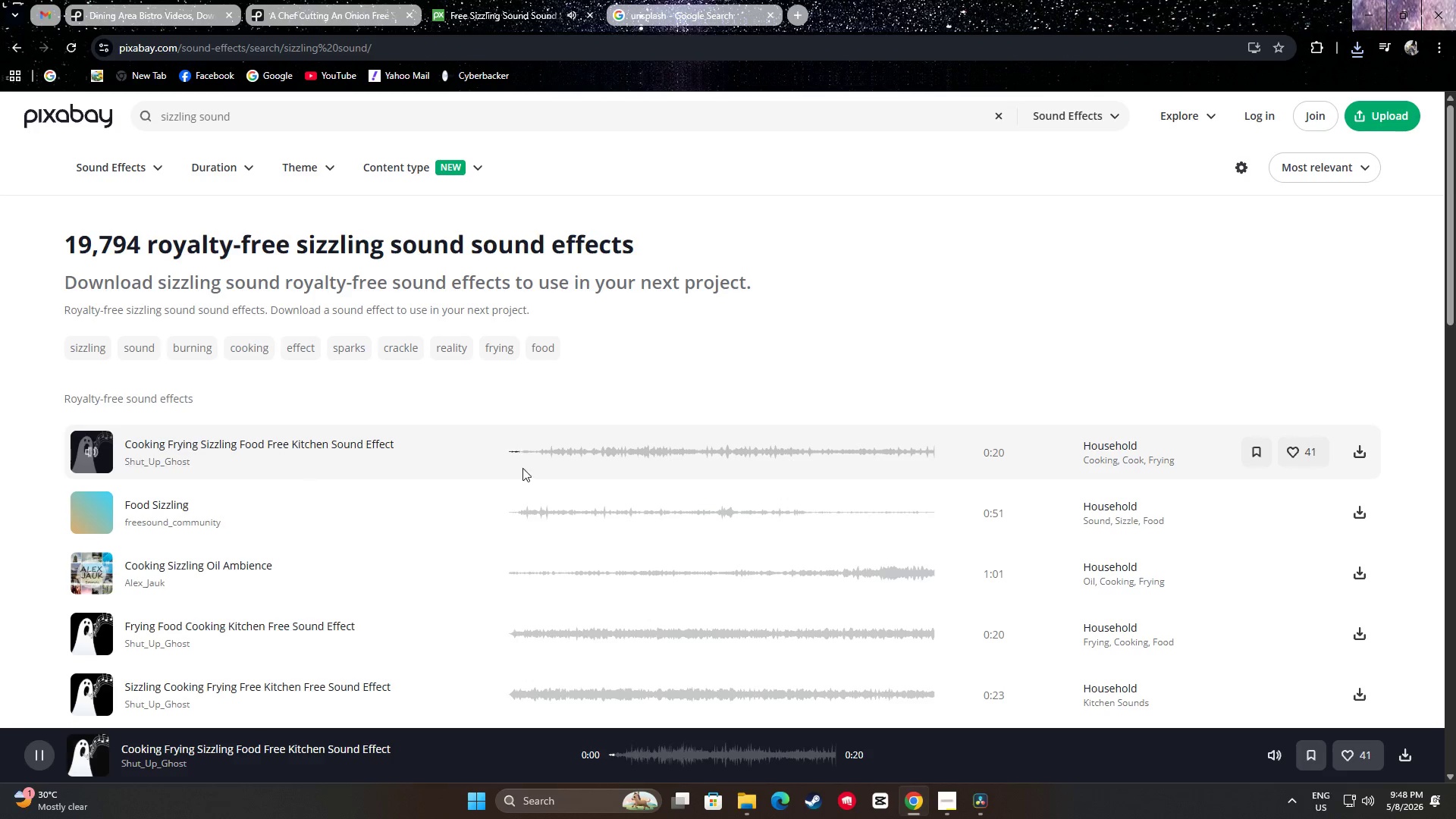 
left_click([551, 459])
 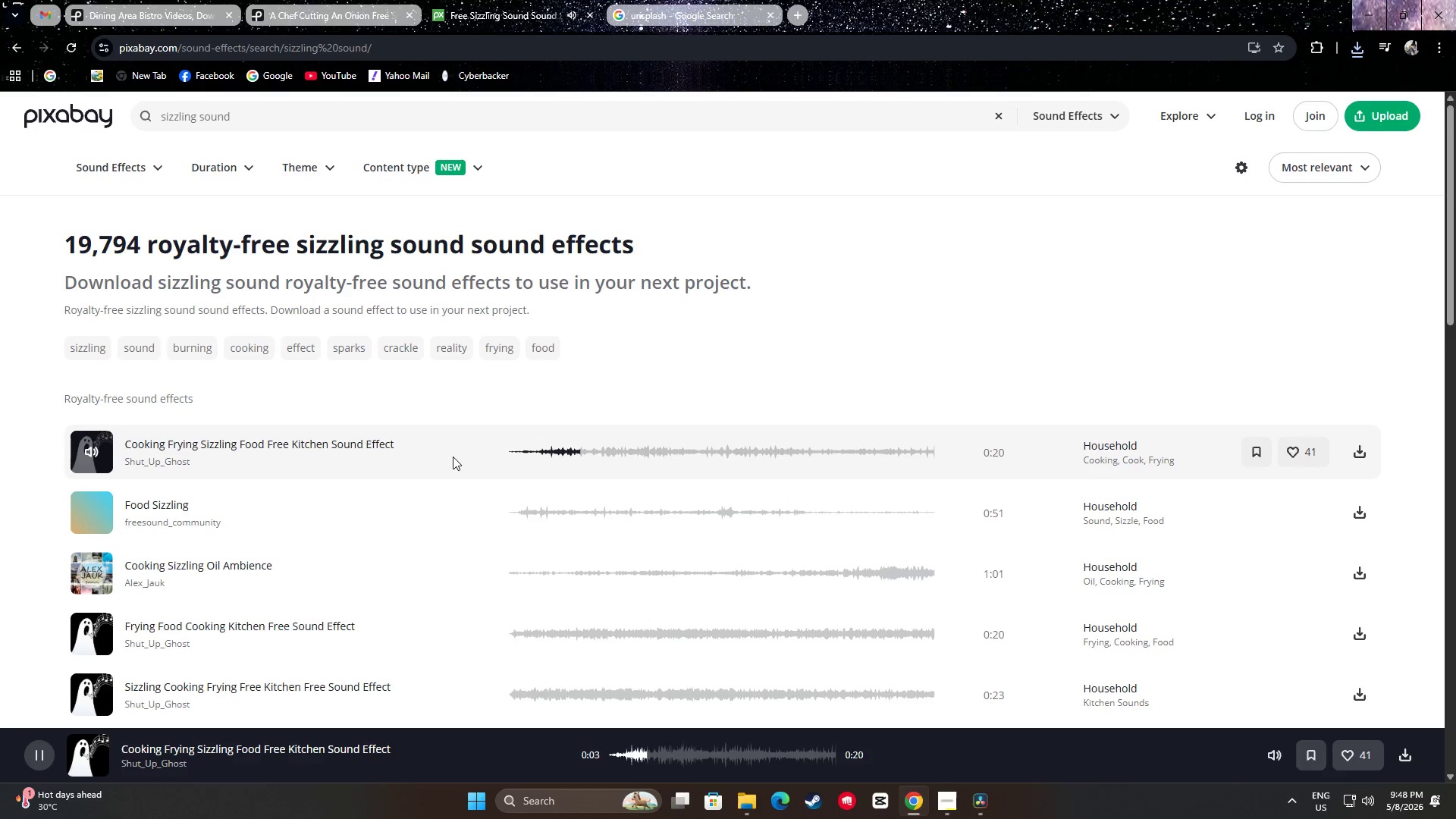 
key(Space)
 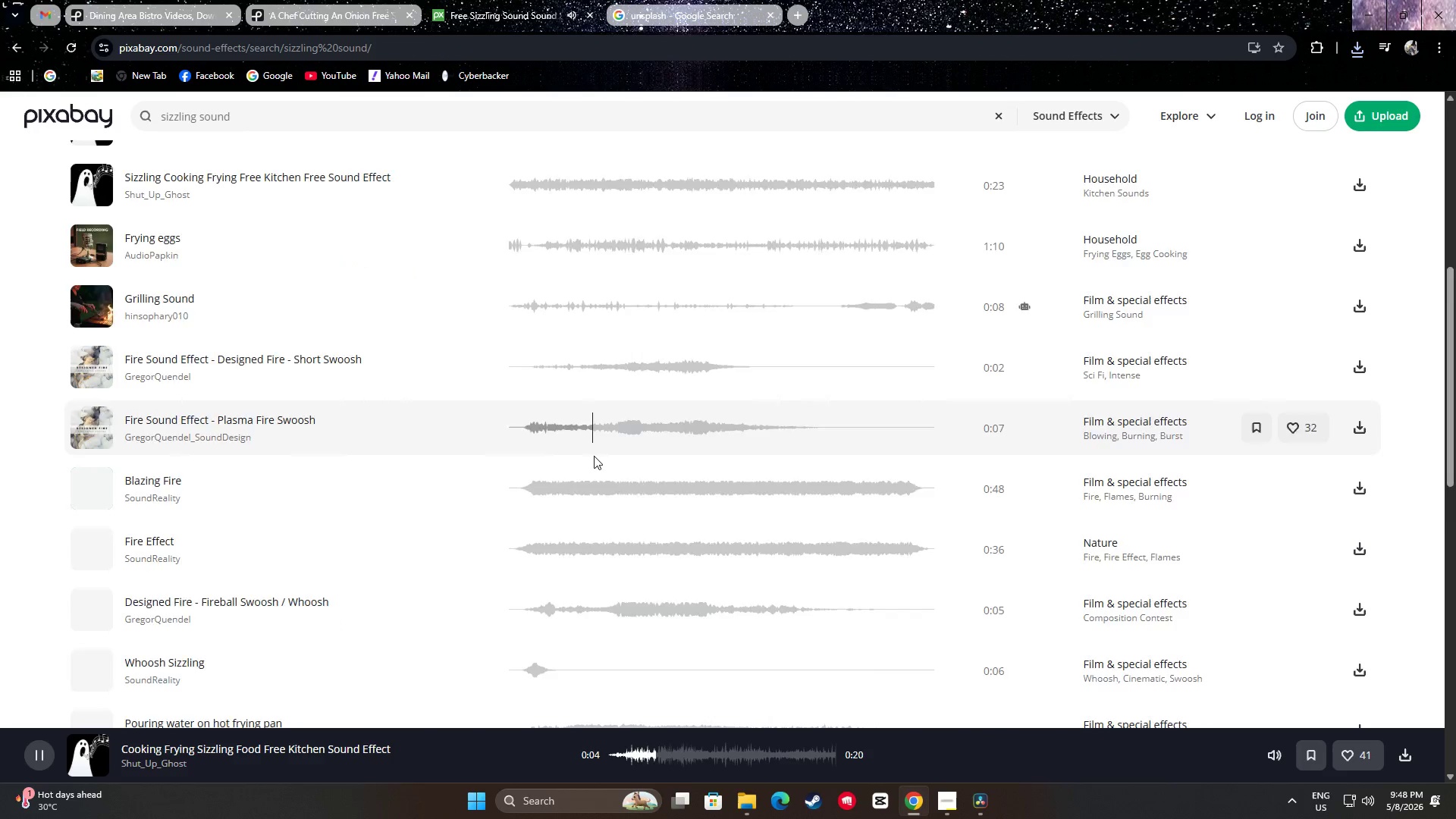 
left_click_drag(start_coordinate=[594, 456], to_coordinate=[592, 452])
 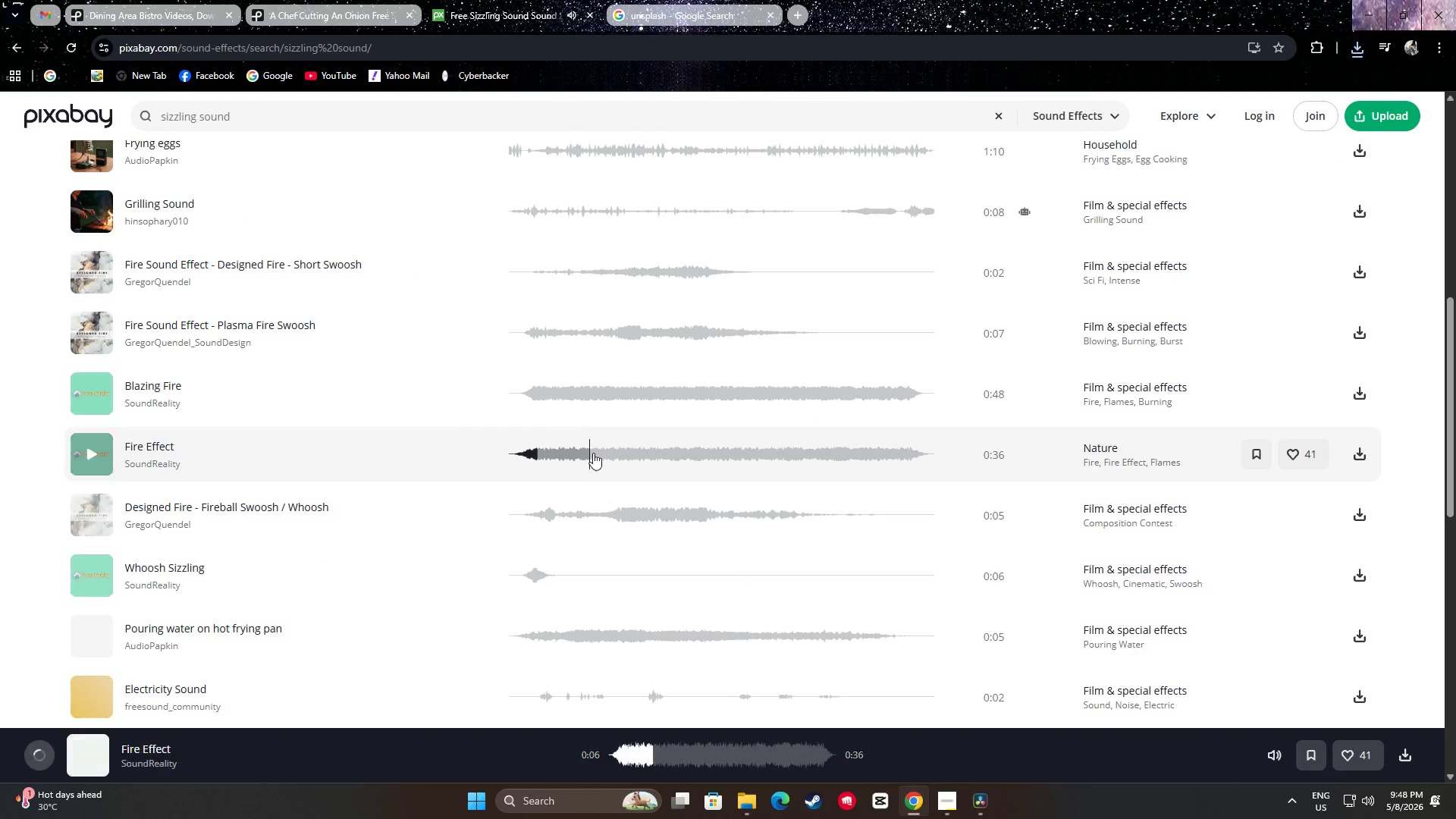 
scroll: coordinate [612, 469], scroll_direction: up, amount: 2.0
 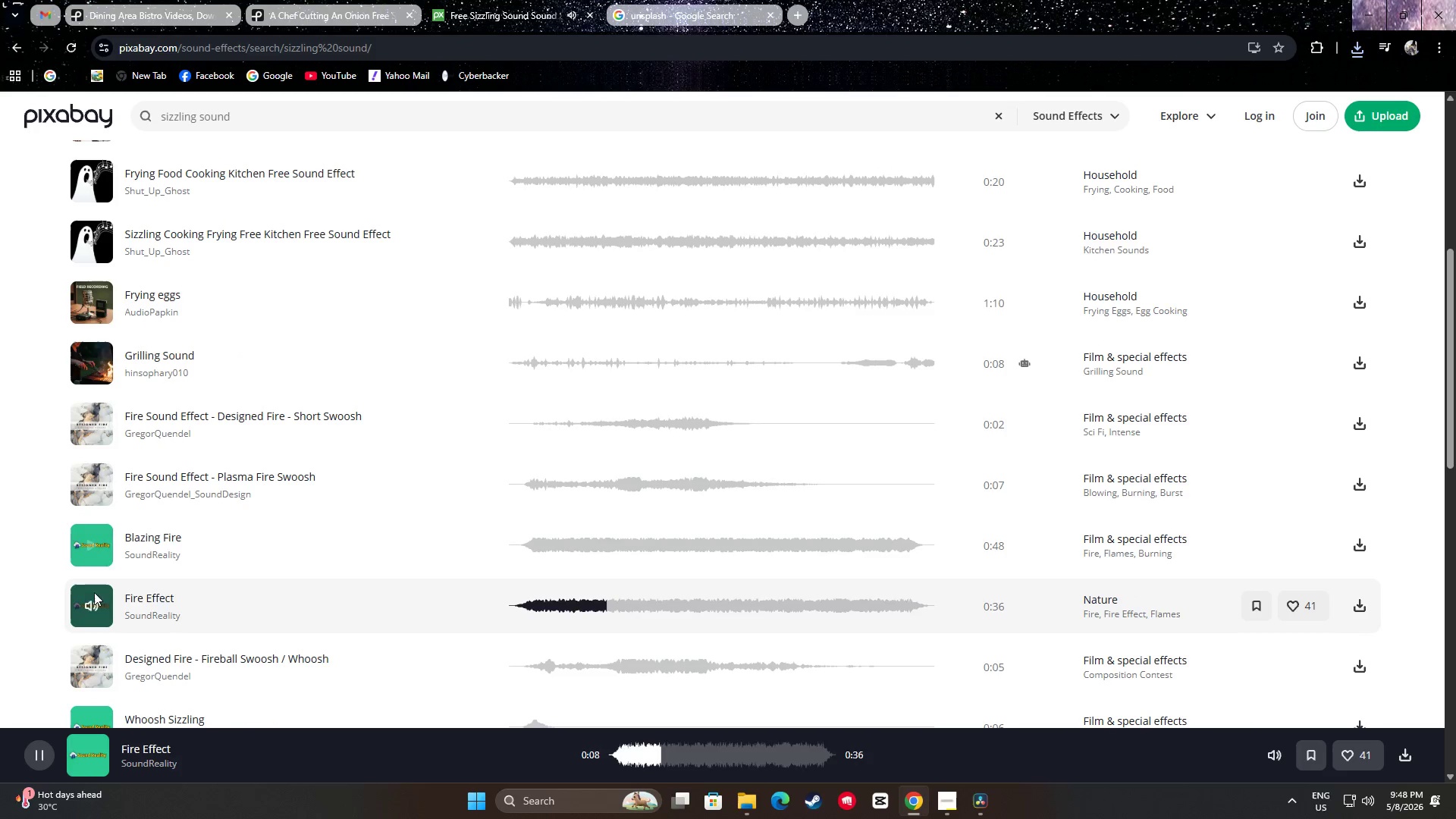 
left_click([93, 604])
 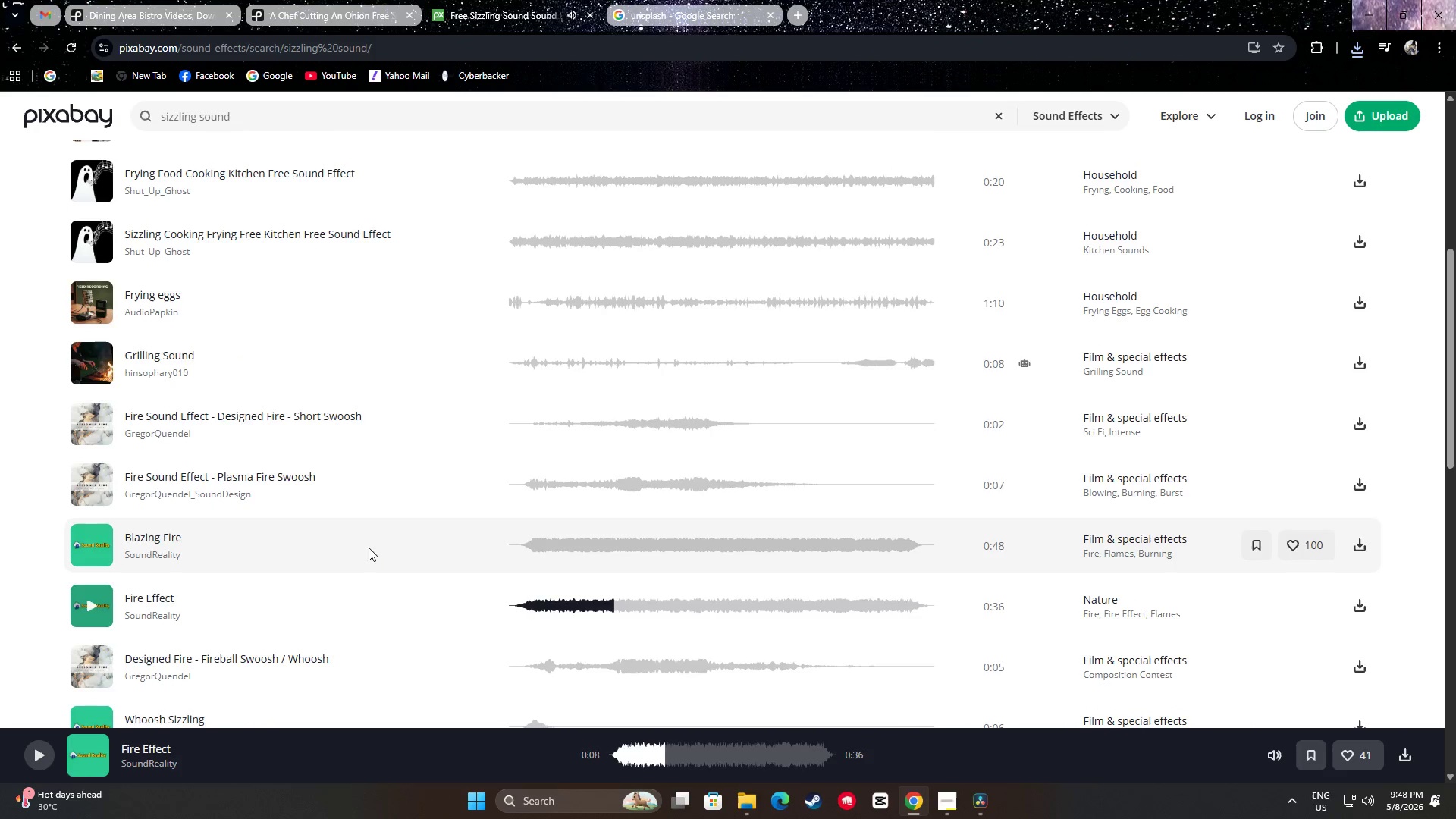 
scroll: coordinate [400, 532], scroll_direction: up, amount: 11.0
 